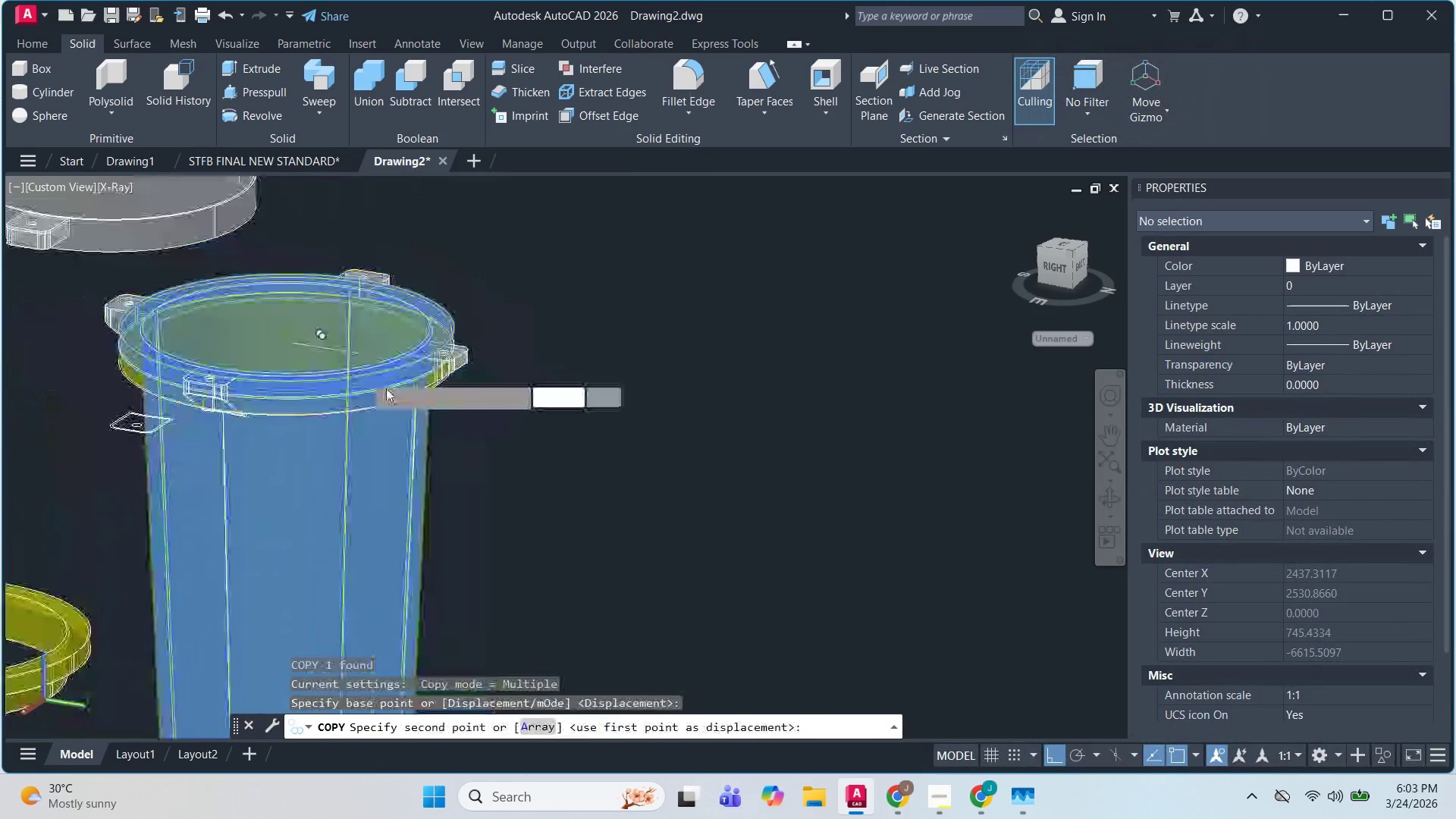 
scroll: coordinate [431, 418], scroll_direction: down, amount: 4.0
 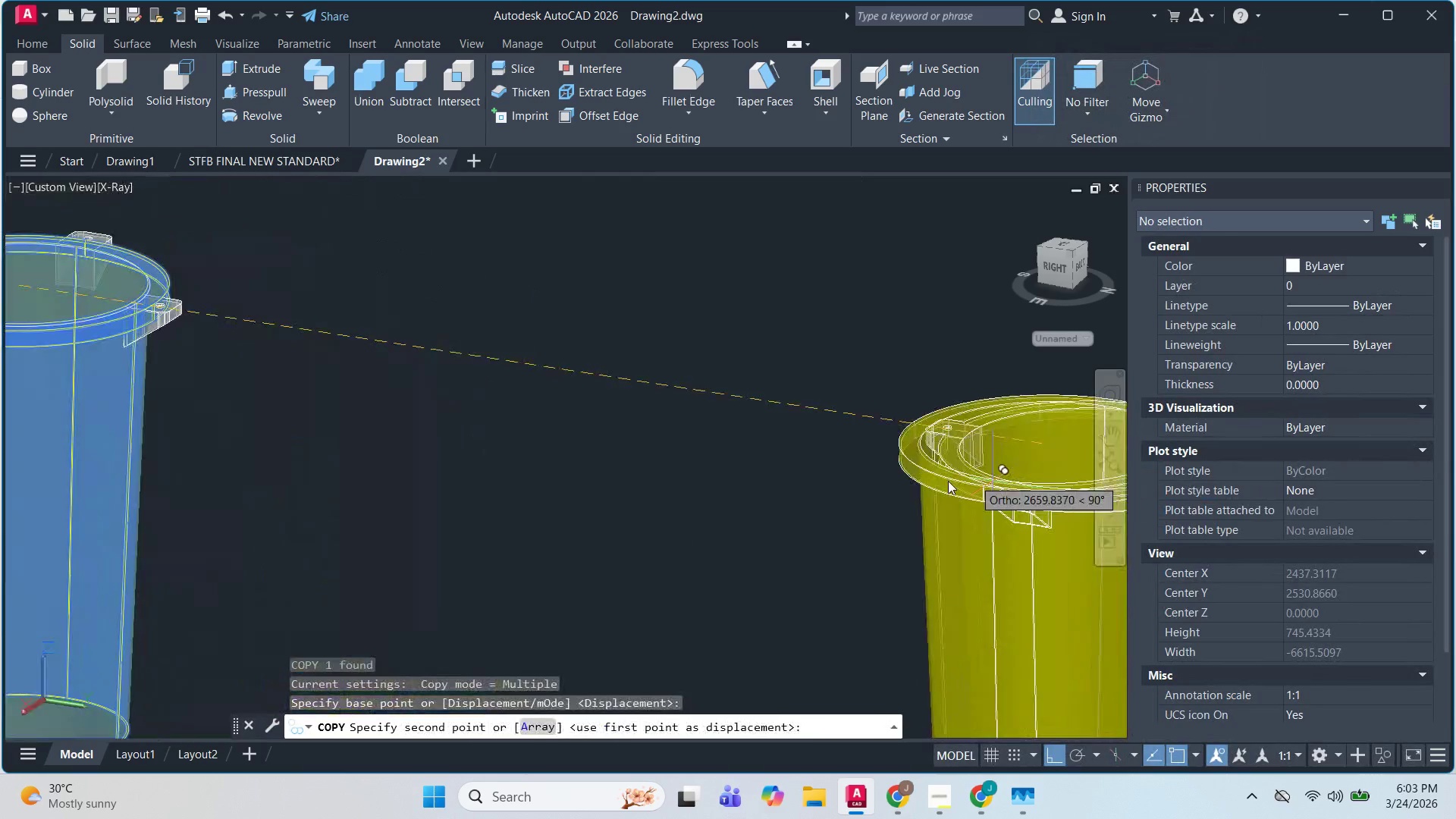 
scroll: coordinate [655, 535], scroll_direction: up, amount: 3.0
 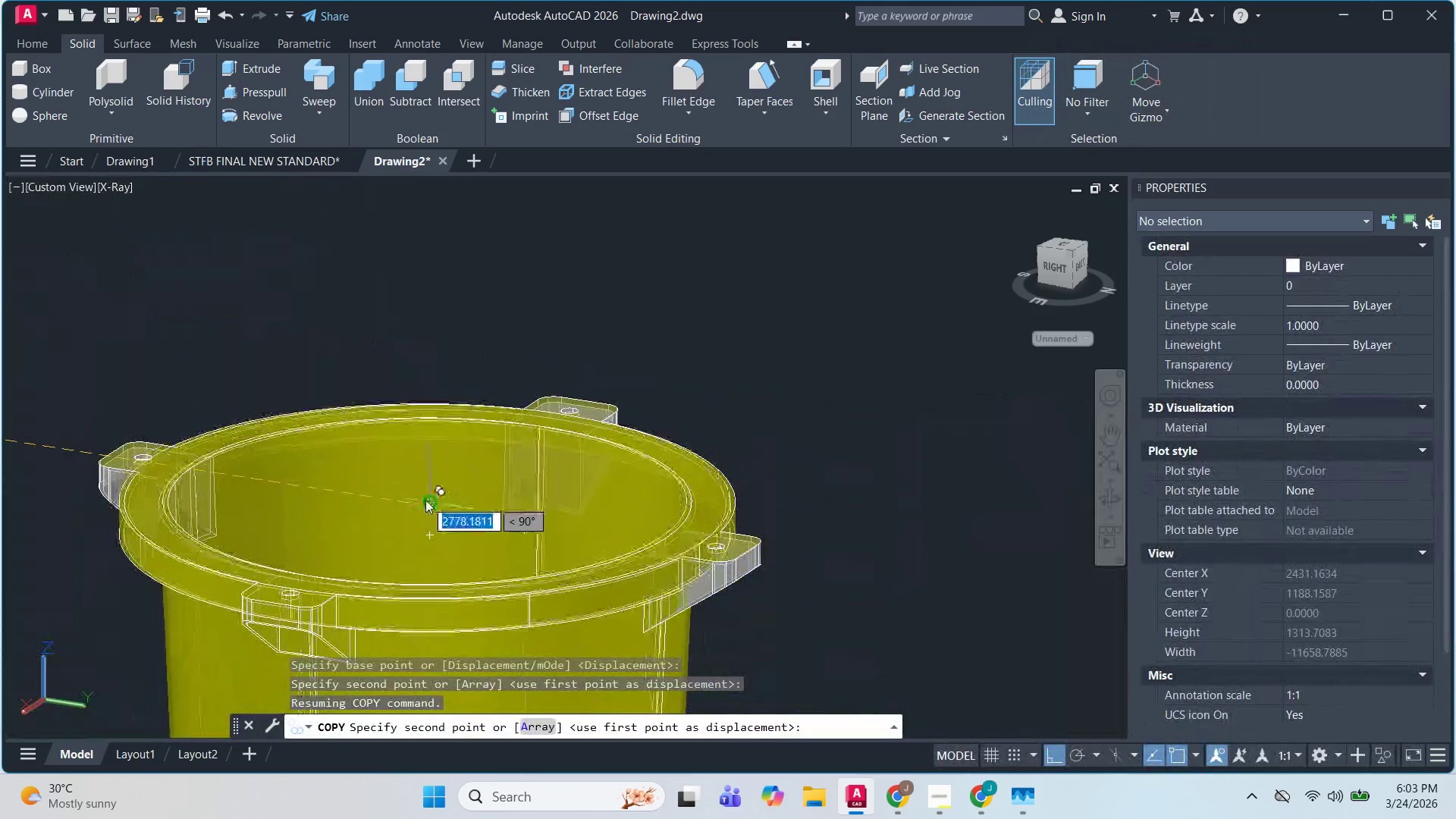 
left_click([425, 500])
 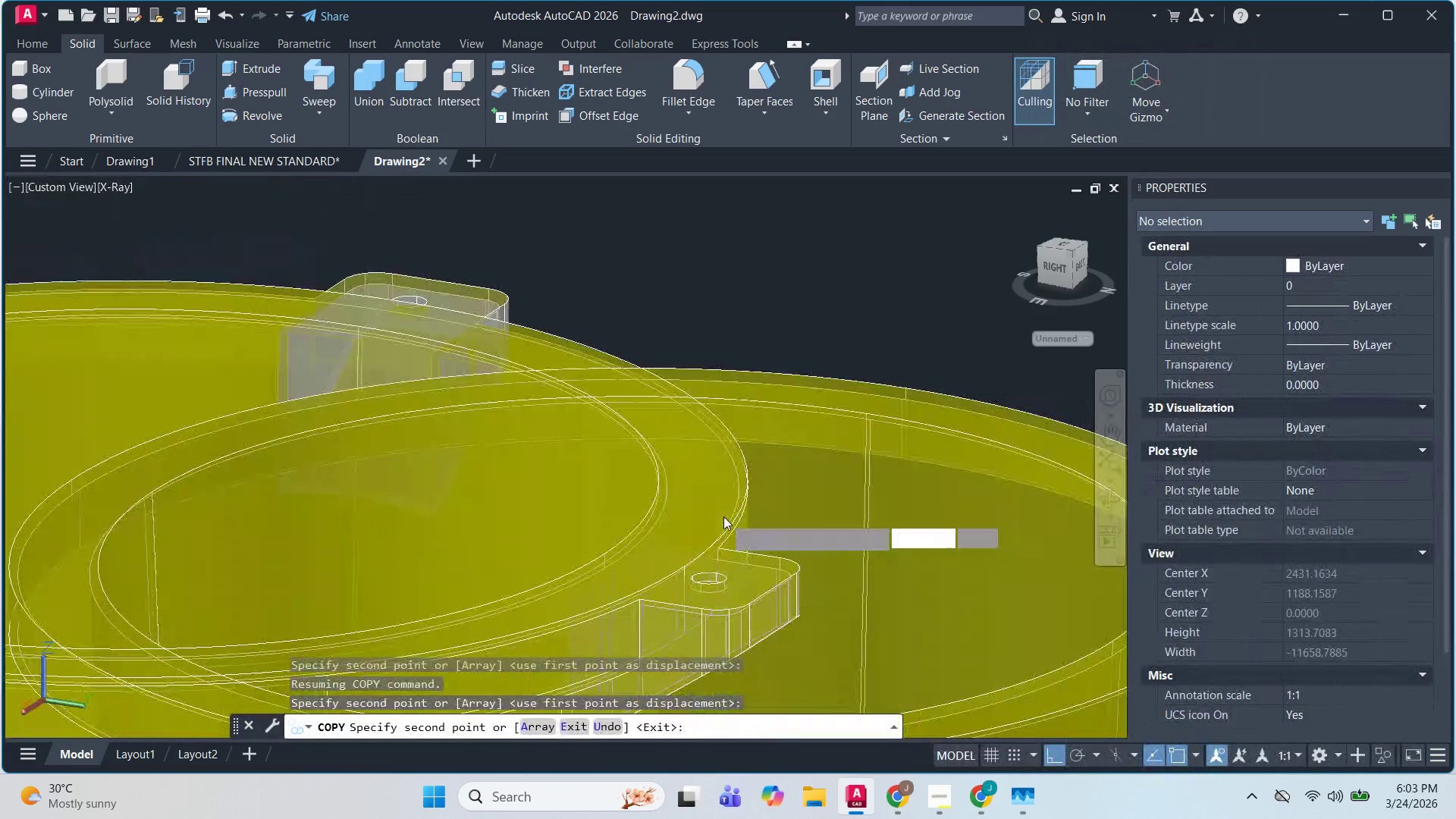 
key(Escape)
 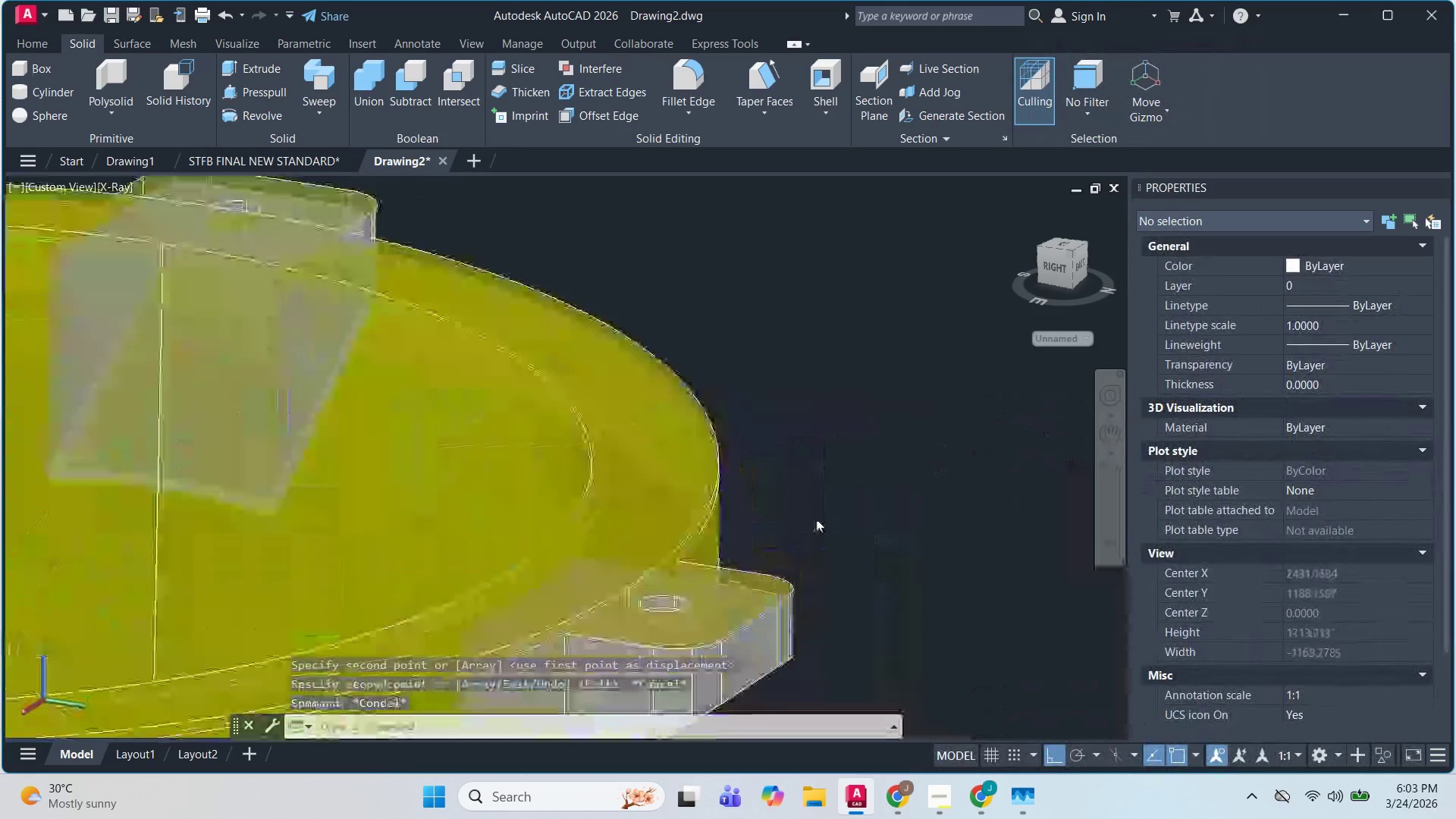 
key(Escape)
 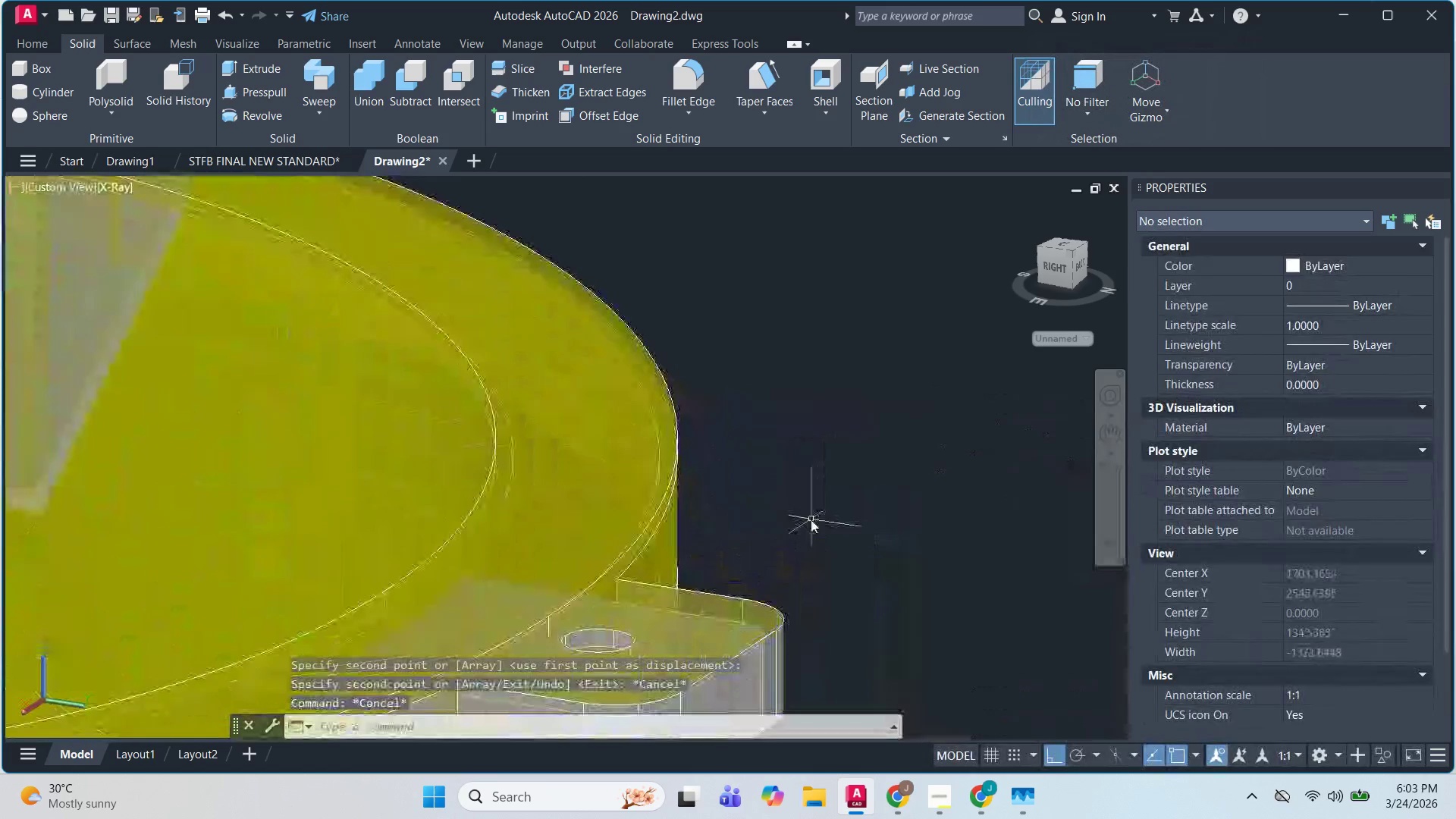 
hold_key(key=ShiftLeft, duration=0.8)
 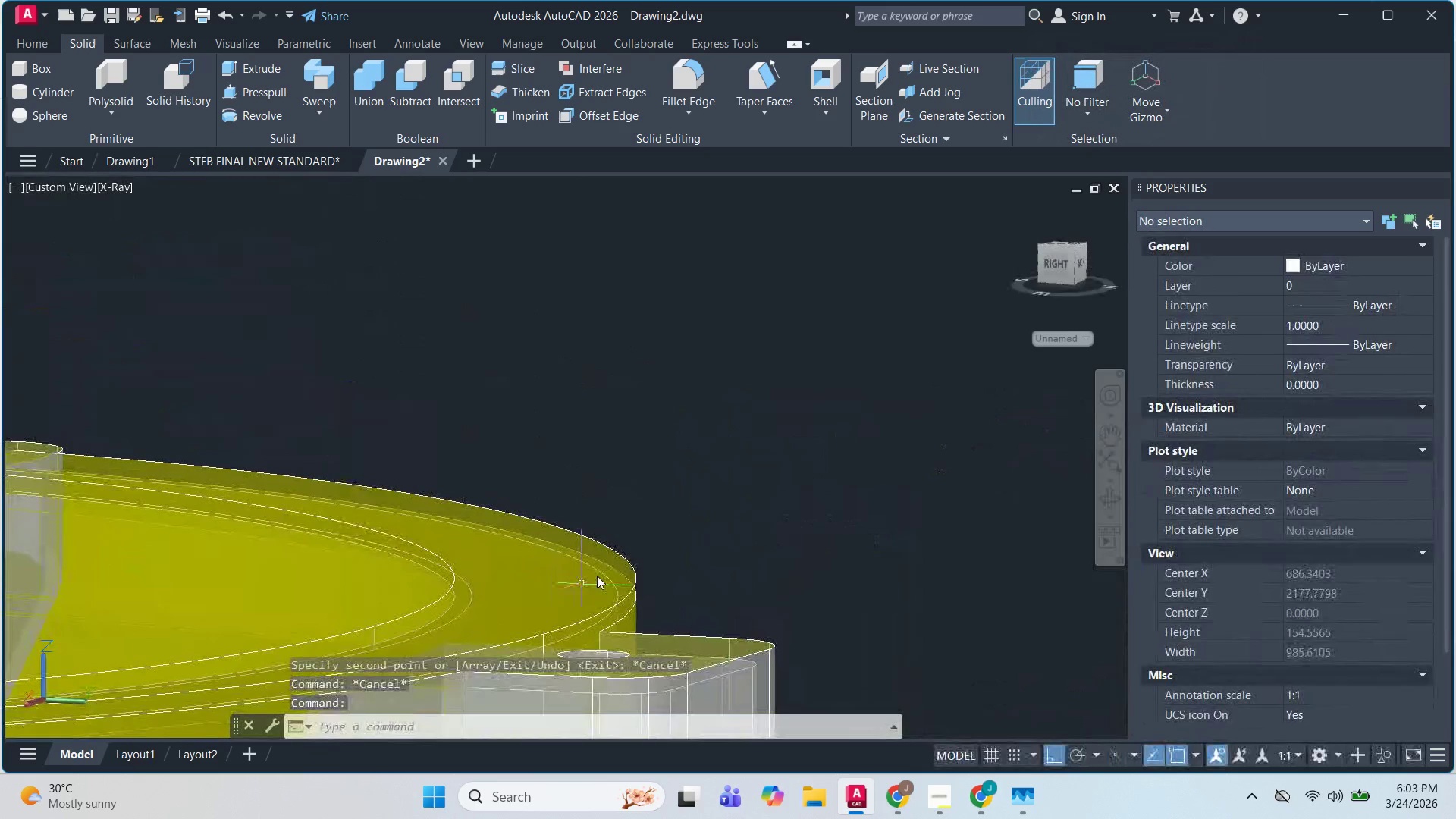 
scroll: coordinate [816, 519], scroll_direction: up, amount: 4.0
 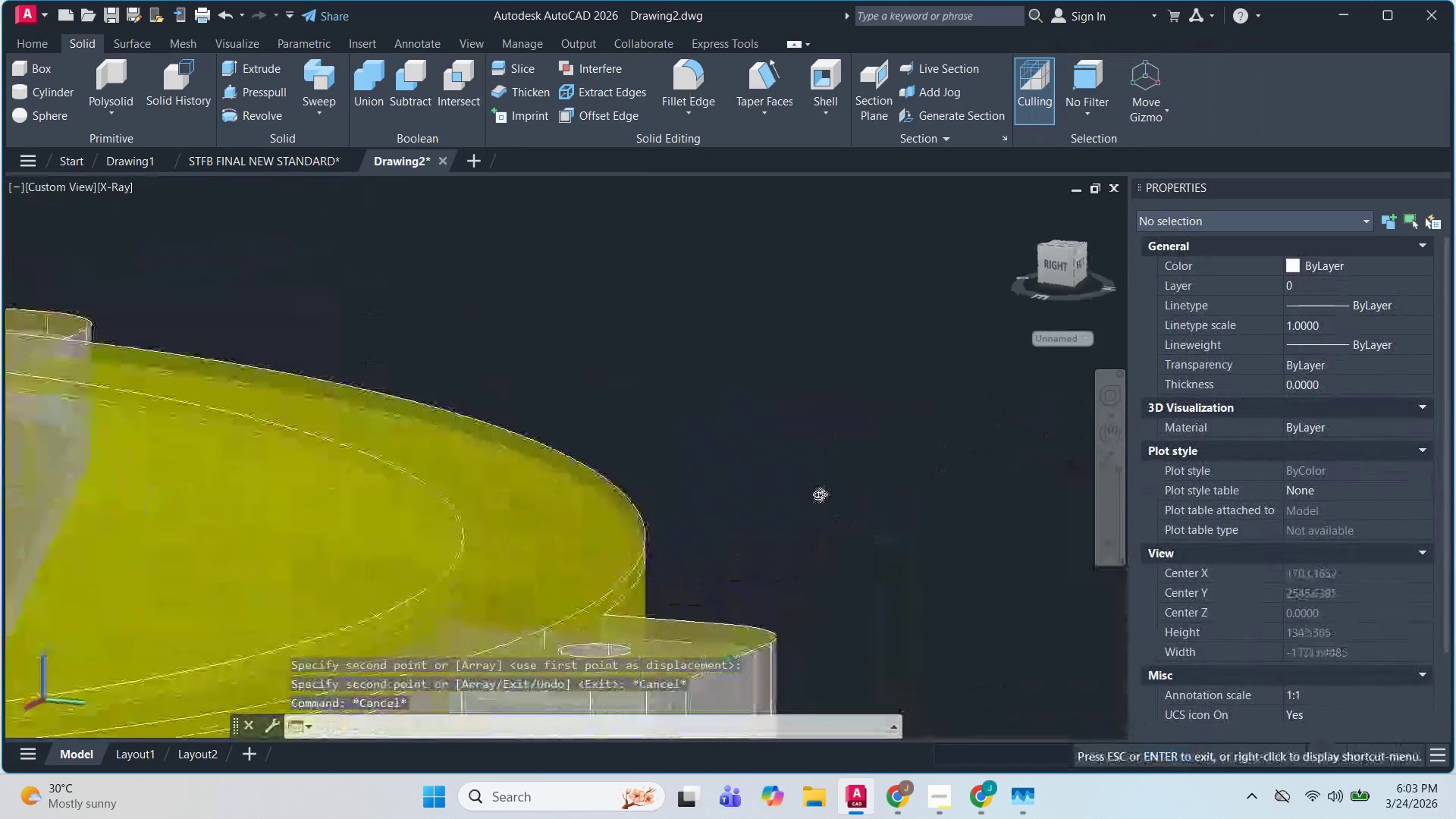 
hold_key(key=ShiftLeft, duration=1.06)
 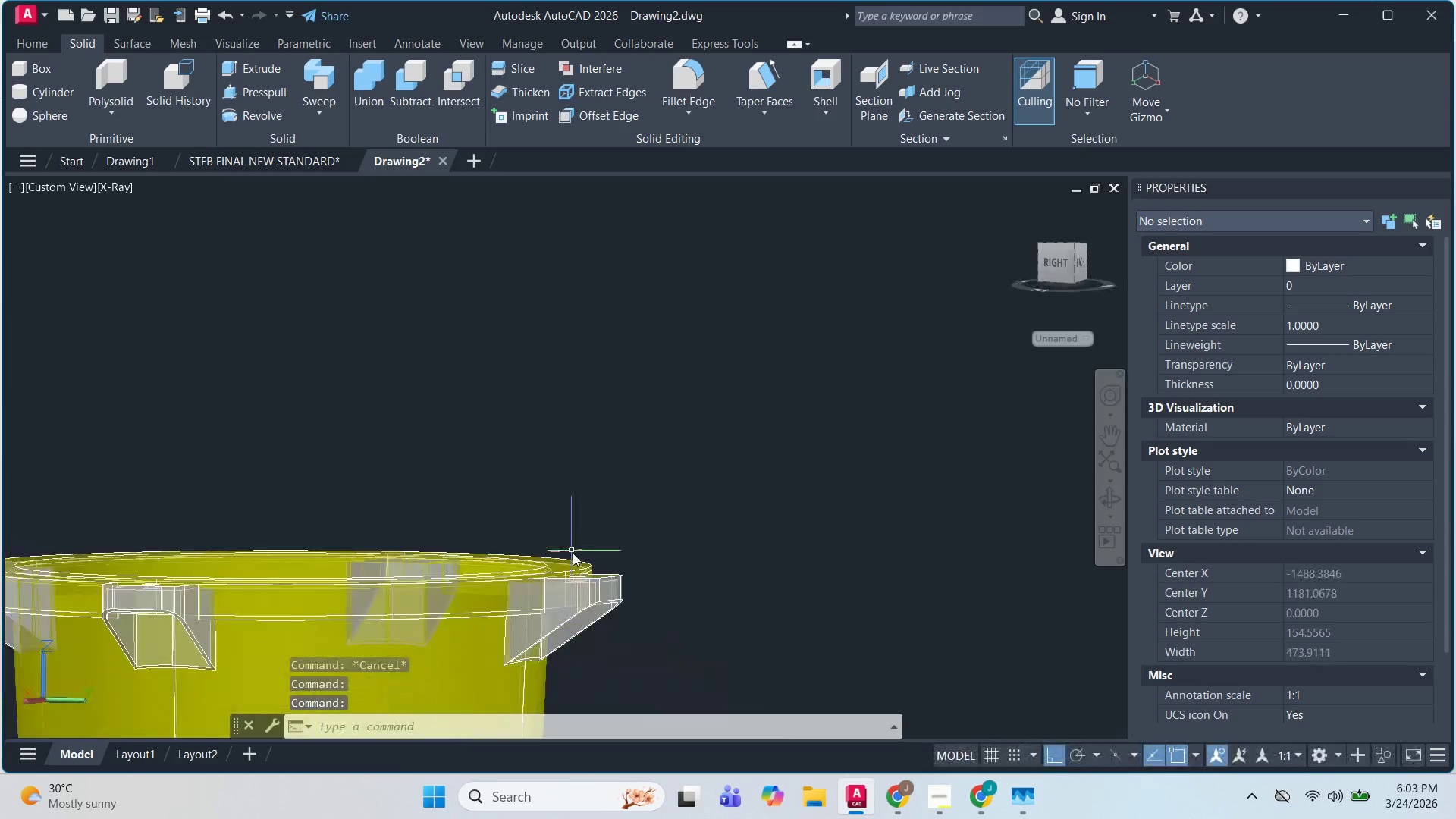 
scroll: coordinate [572, 551], scroll_direction: down, amount: 4.0
 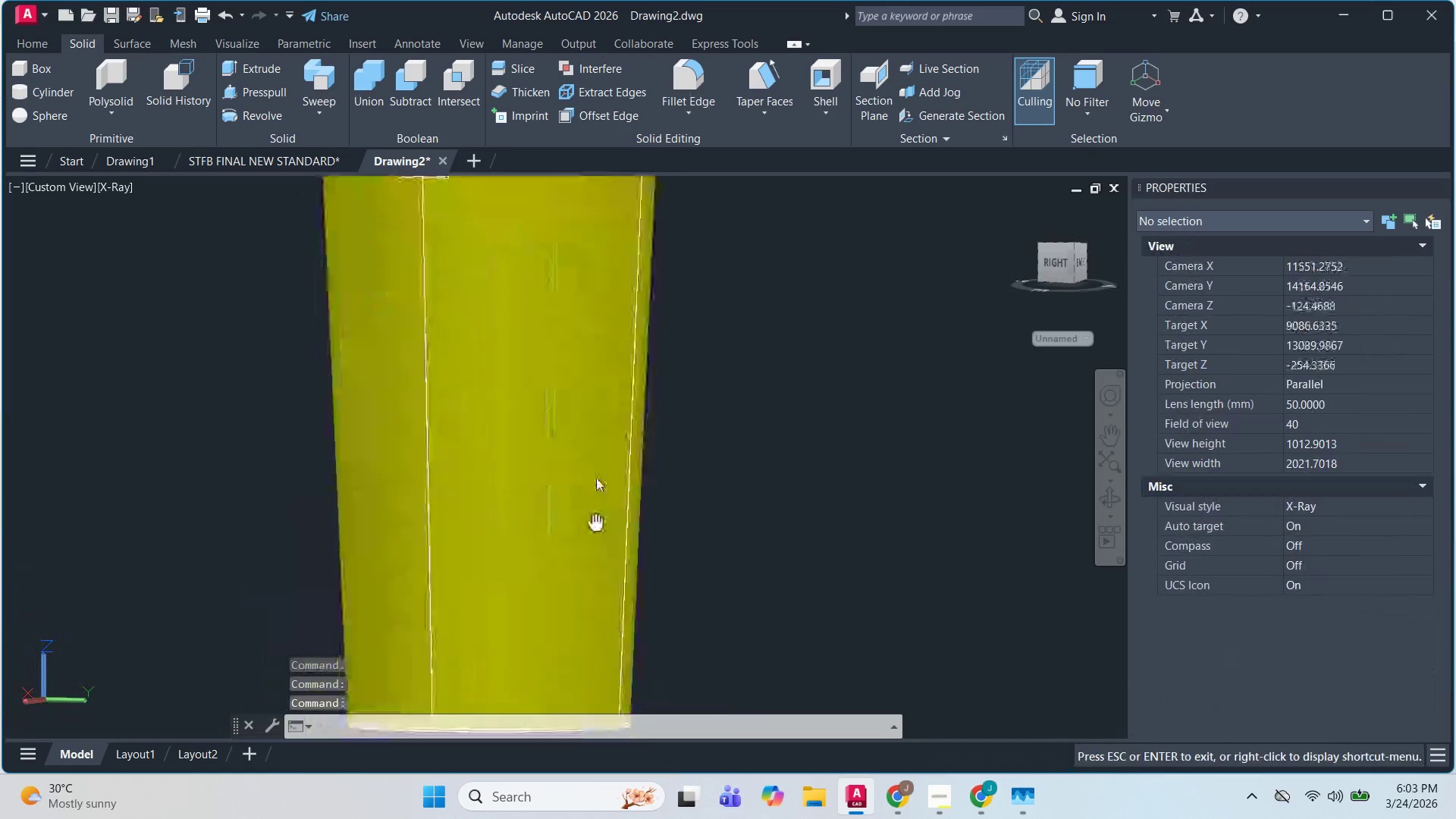 
hold_key(key=ShiftLeft, duration=0.92)
scroll: coordinate [728, 602], scroll_direction: up, amount: 8.0
 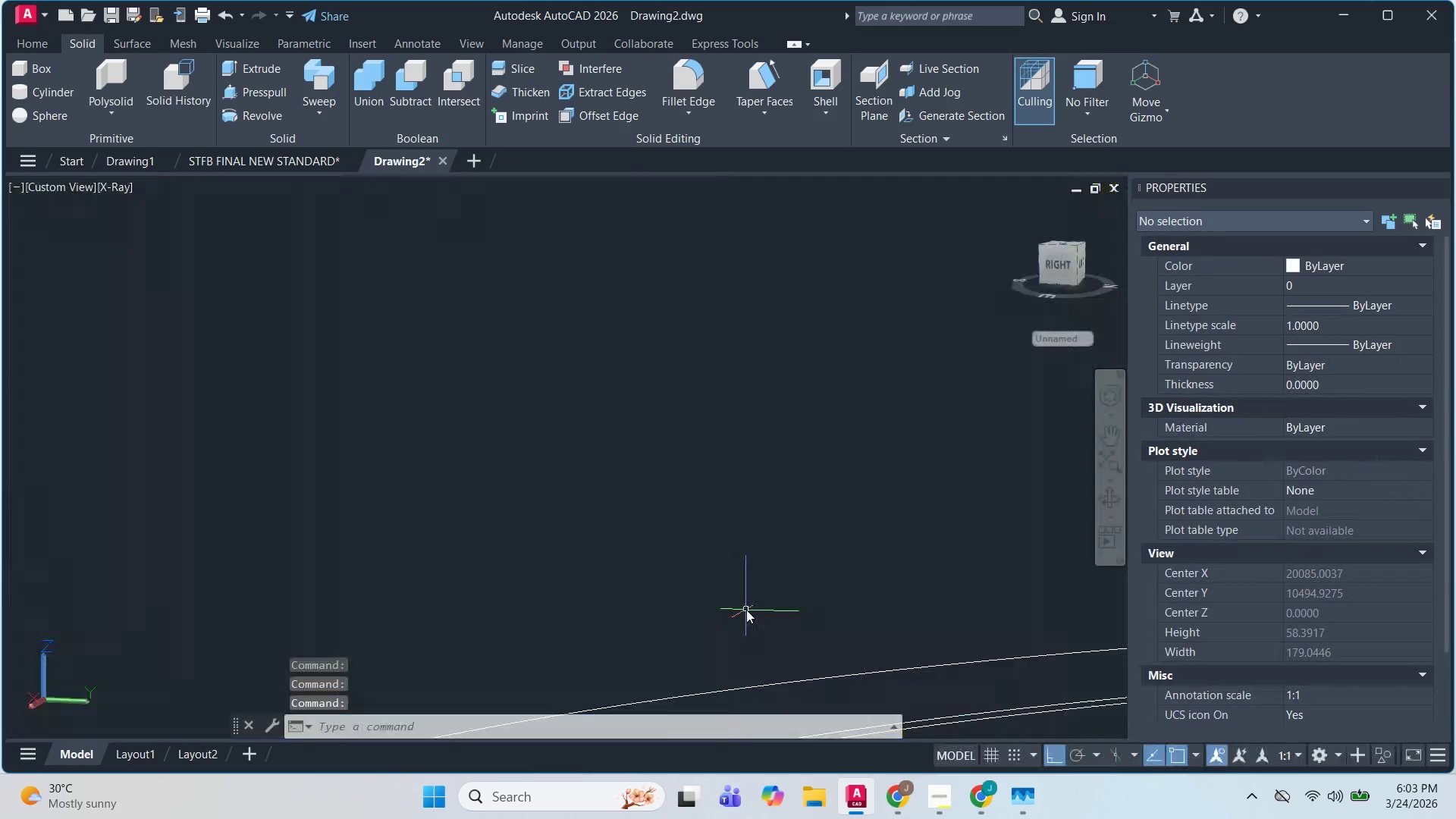 
scroll: coordinate [768, 344], scroll_direction: down, amount: 5.0
 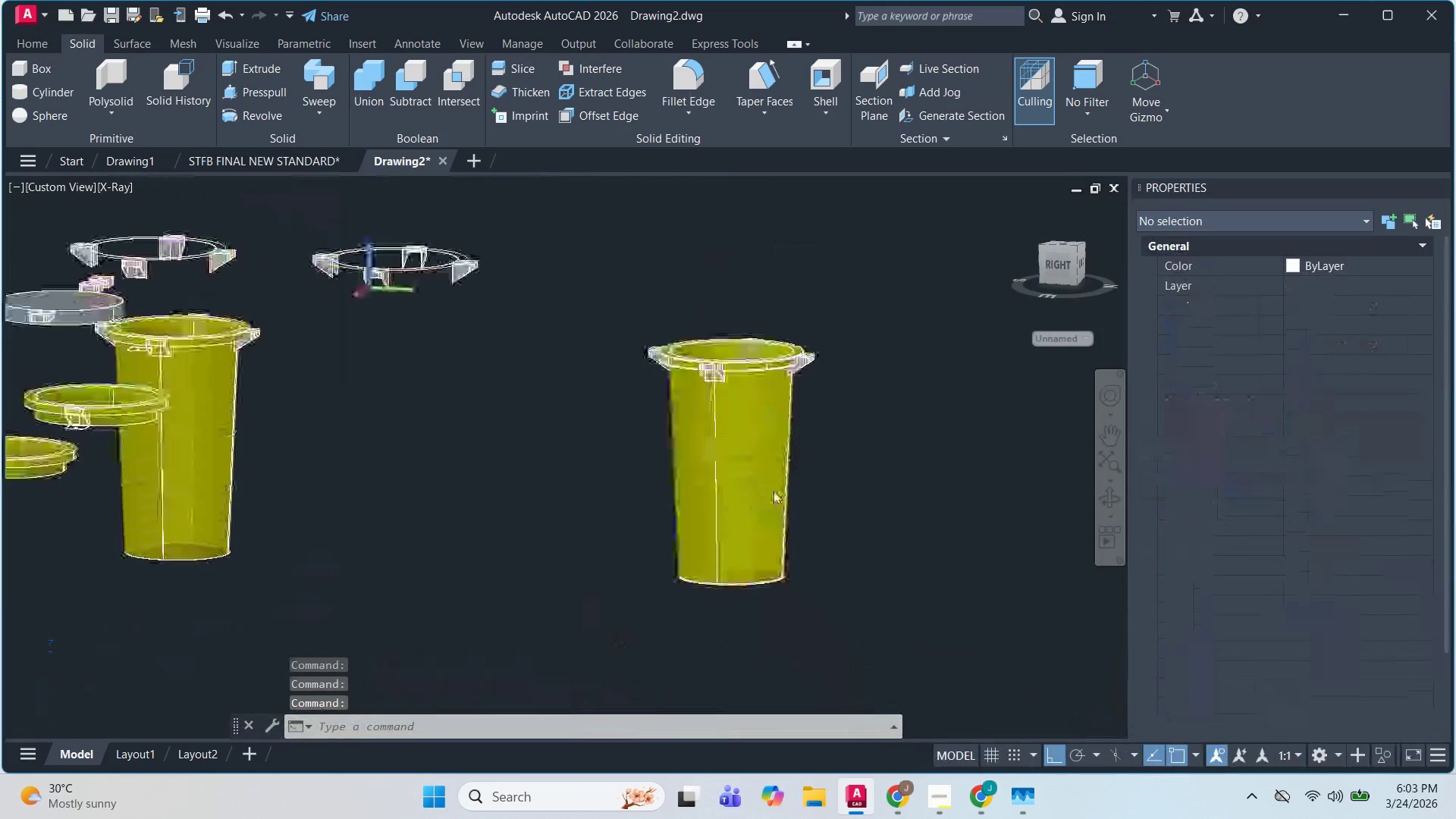 
key(Escape)
 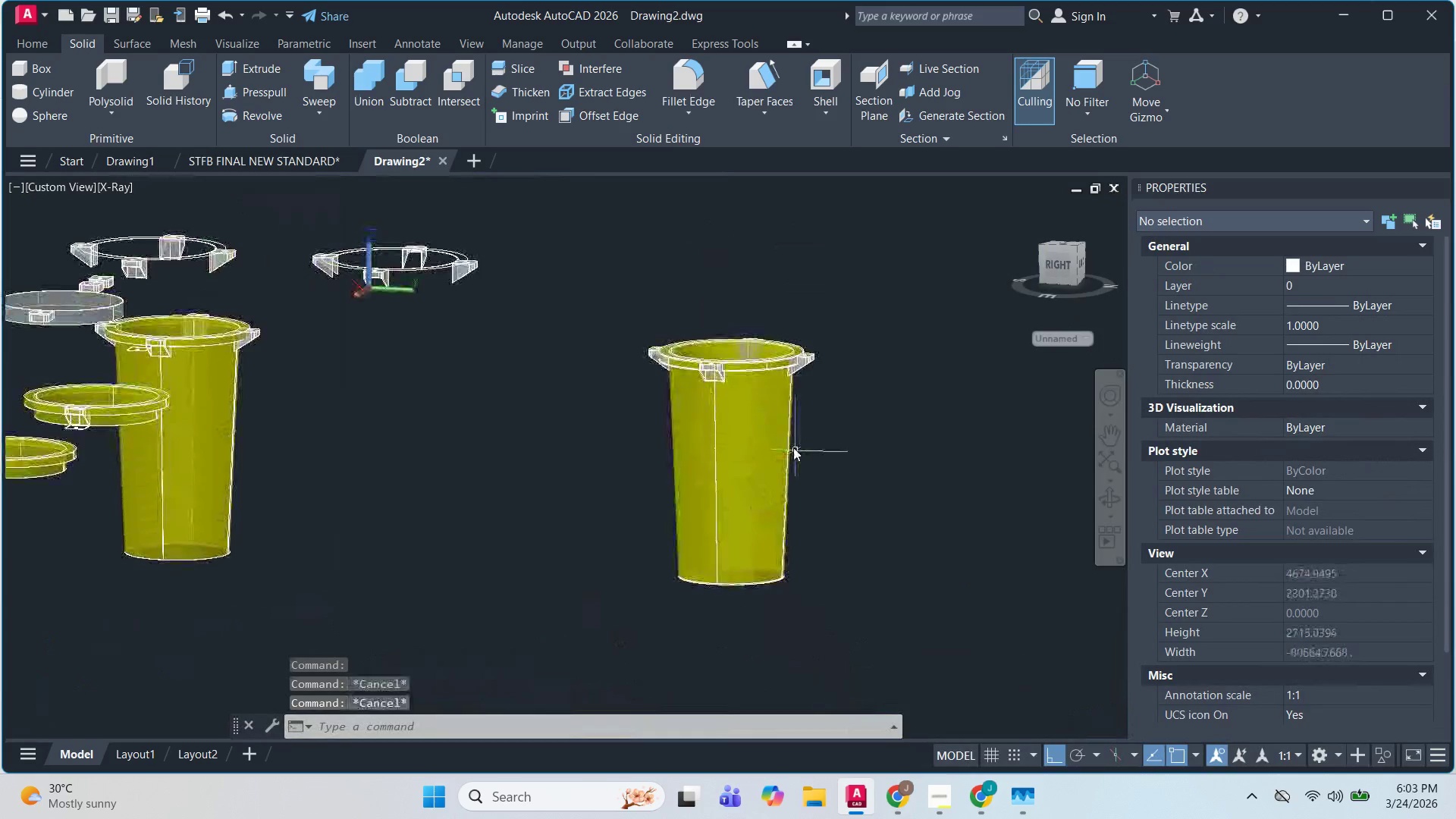 
key(Escape)
 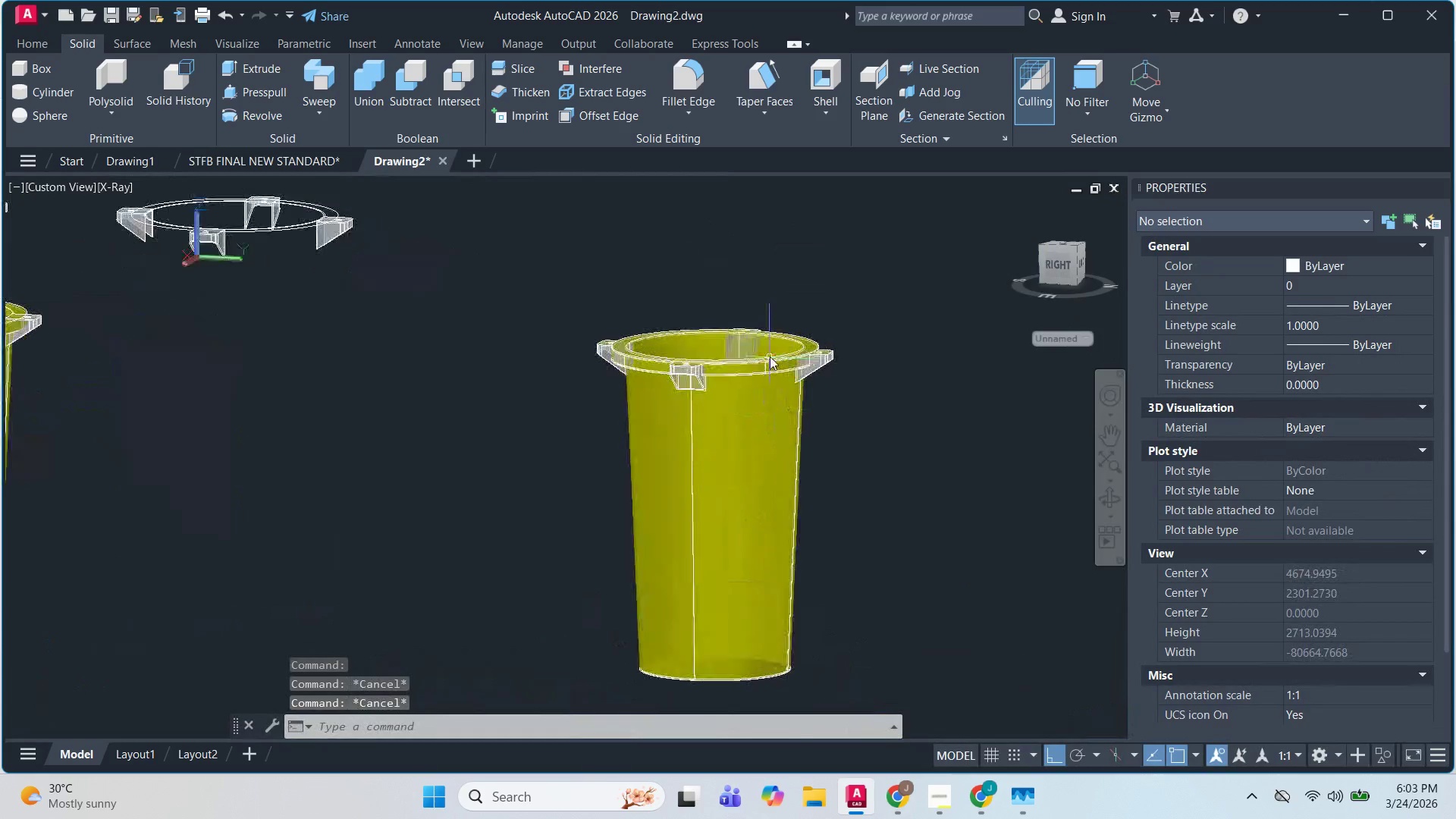 
left_click([975, 400])
 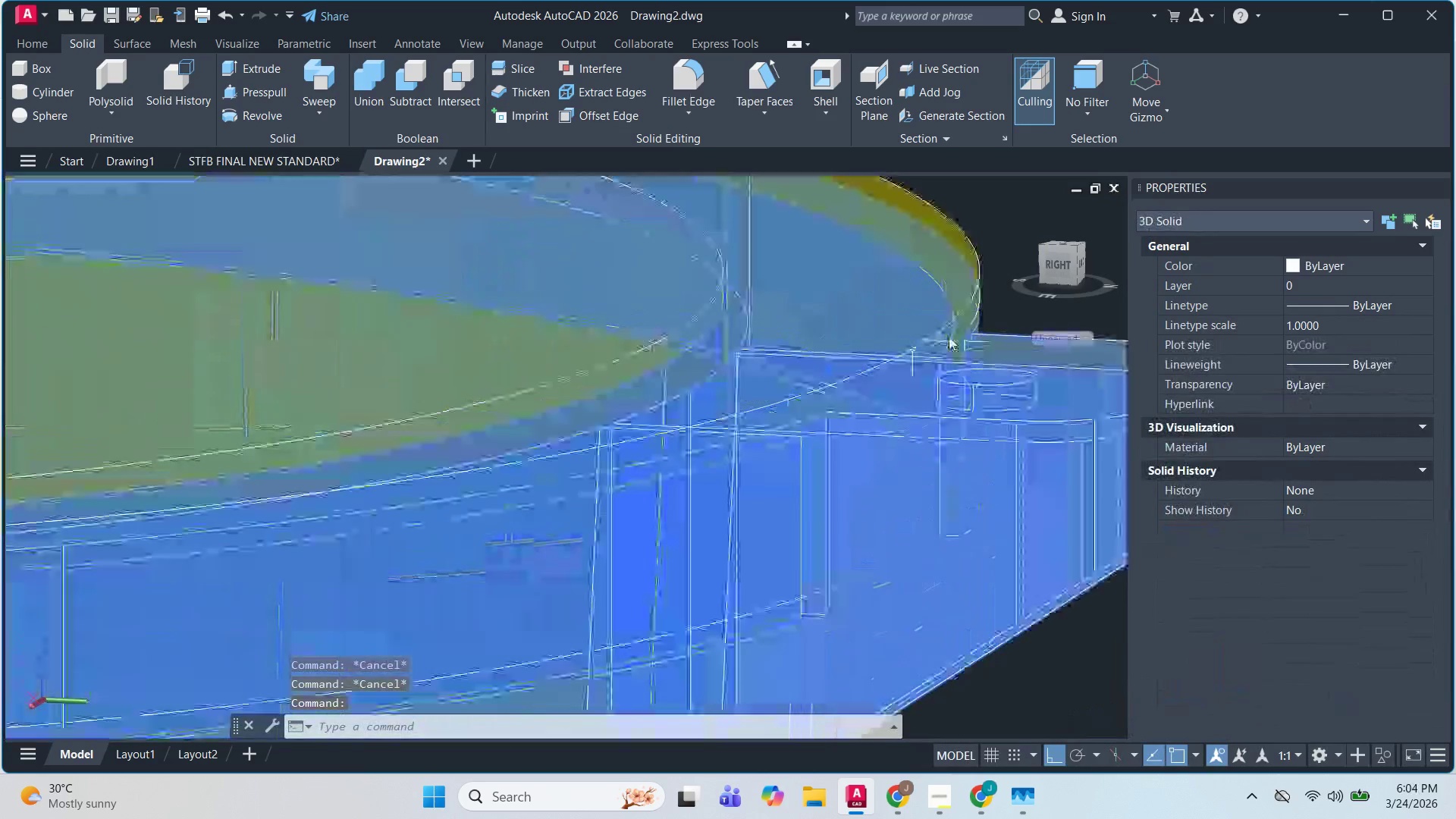 
scroll: coordinate [903, 380], scroll_direction: up, amount: 7.0
 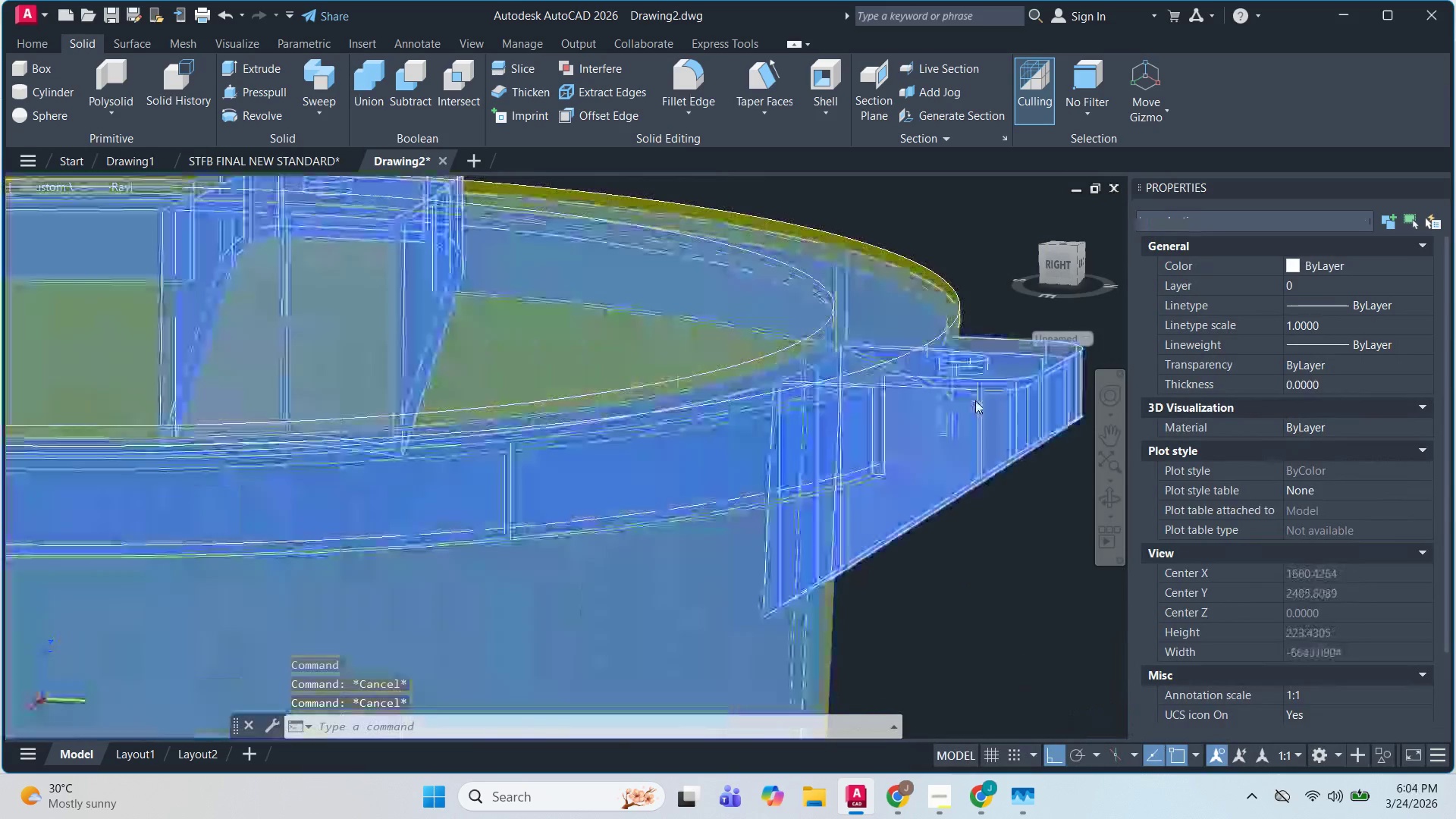 
key(Escape)
 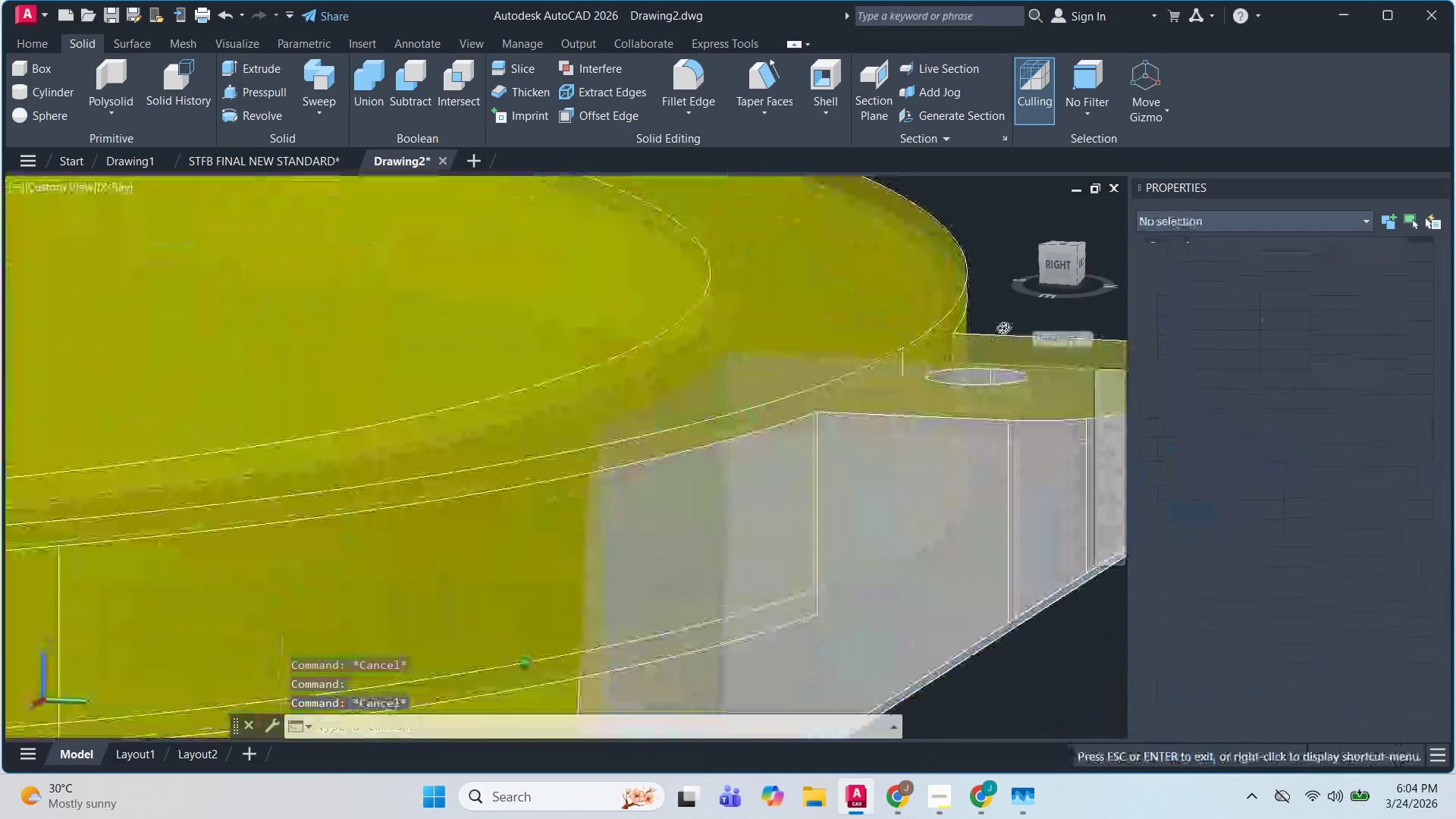 
scroll: coordinate [941, 340], scroll_direction: up, amount: 2.0
 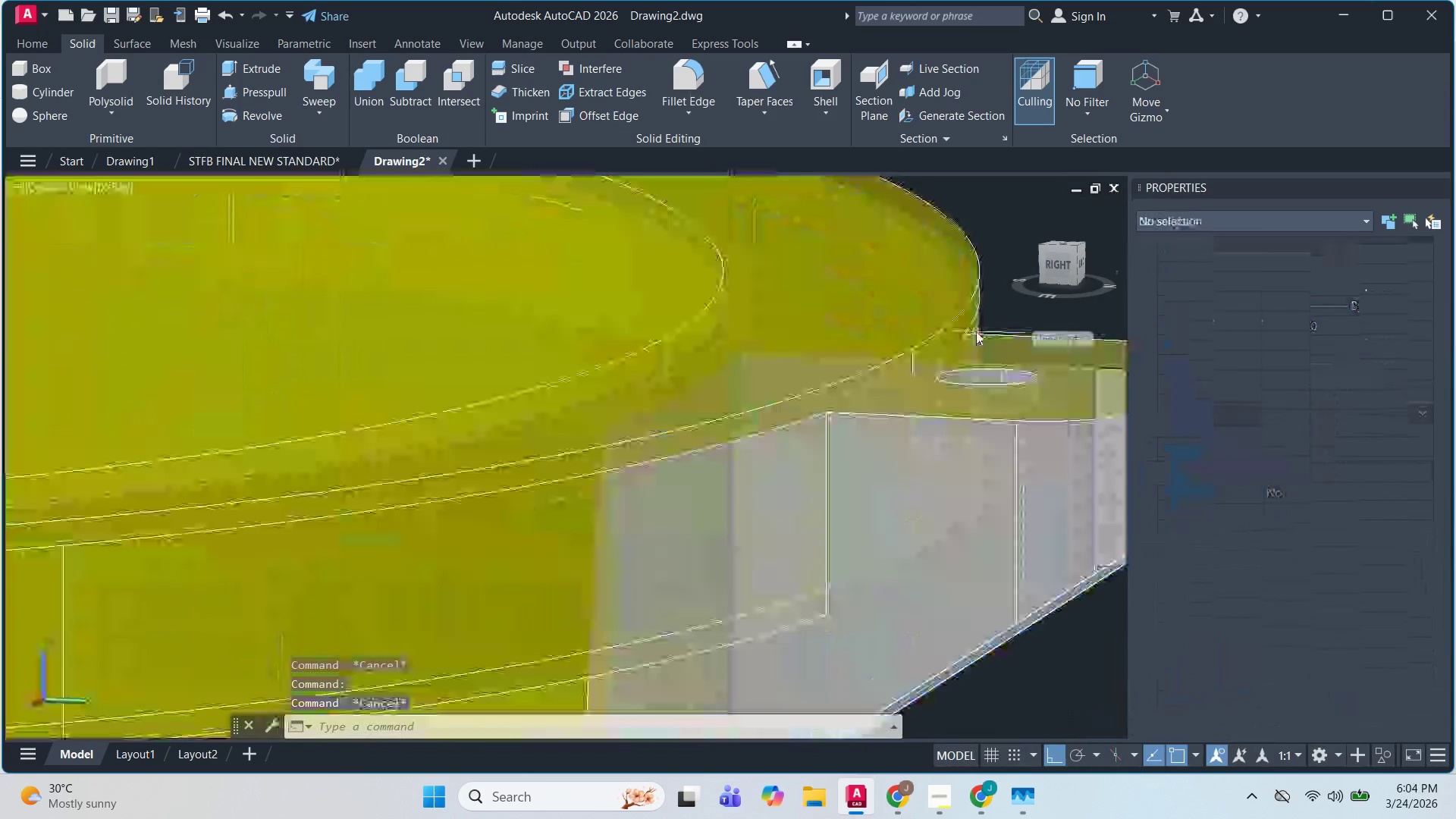 
hold_key(key=ShiftLeft, duration=0.86)
 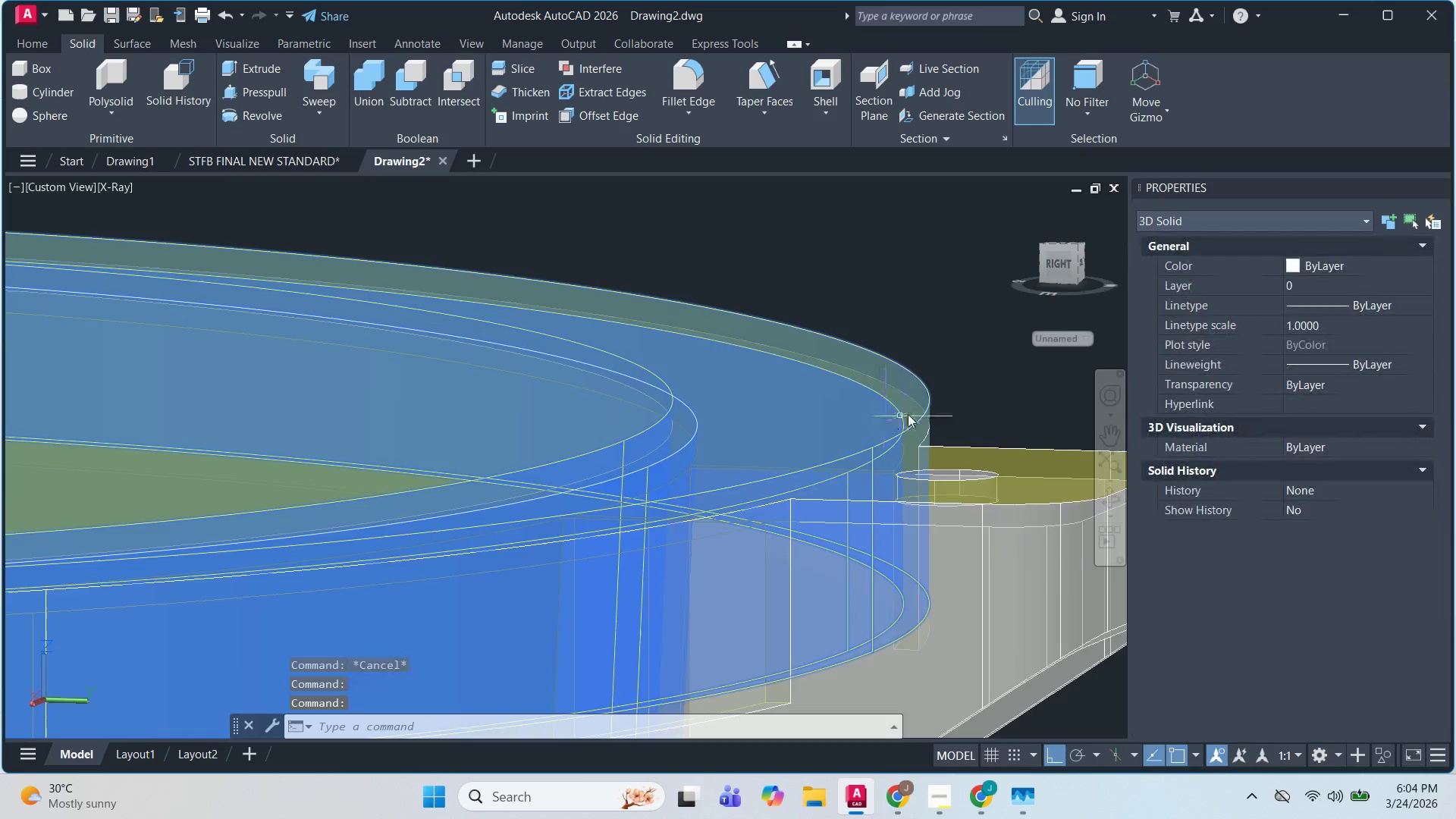 
scroll: coordinate [908, 414], scroll_direction: down, amount: 2.0
 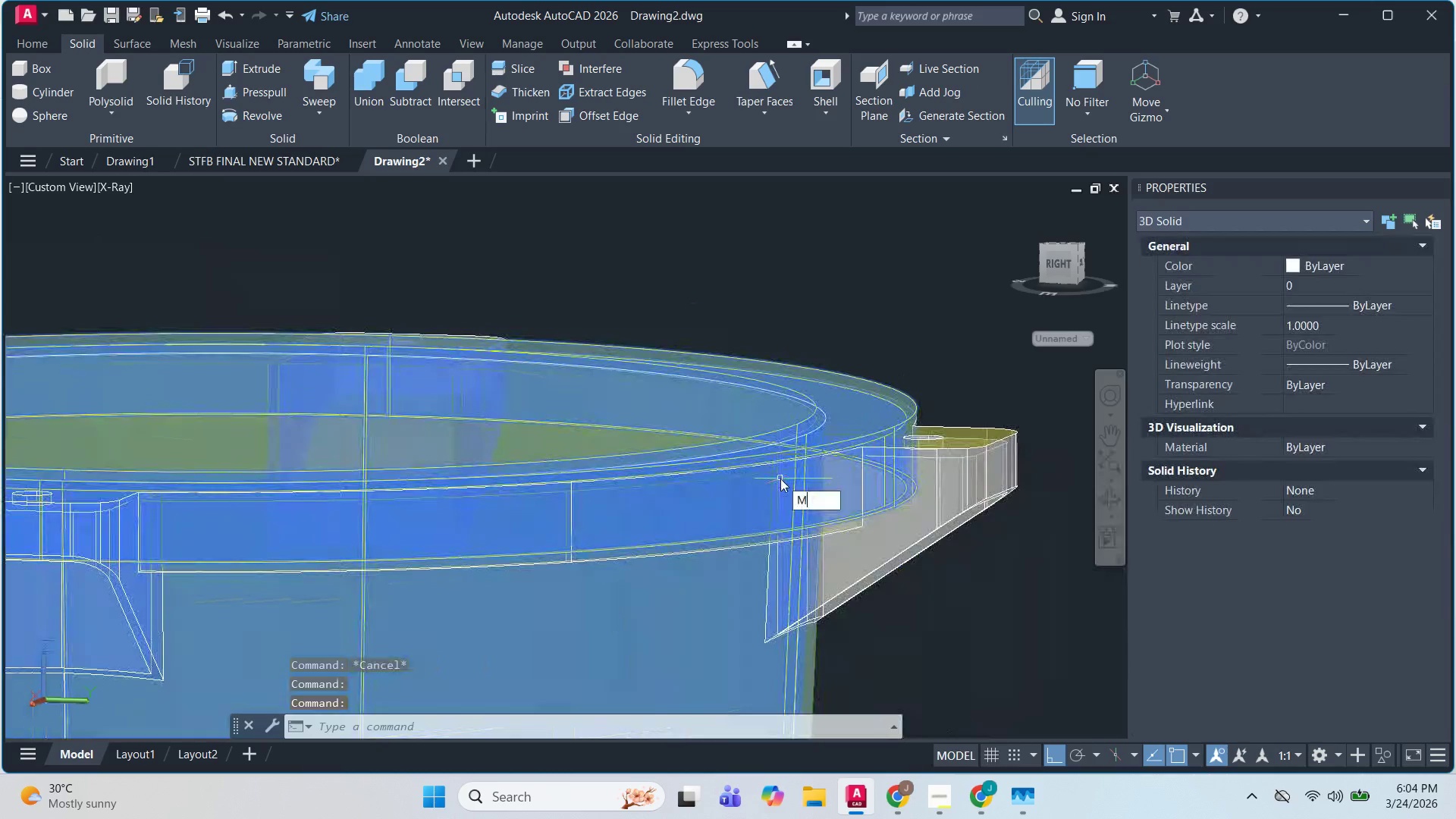 
key(M)
 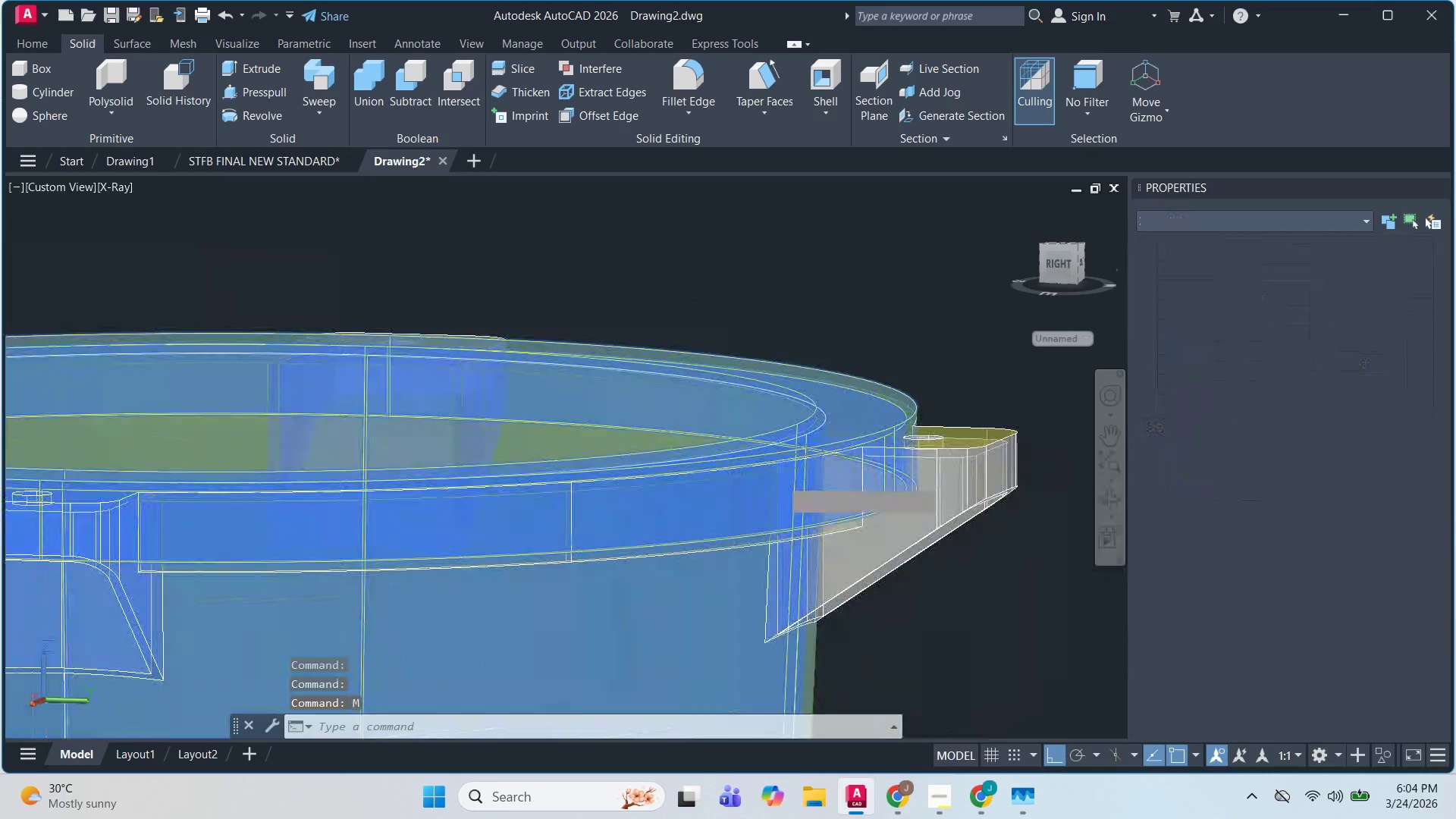 
key(Space)
 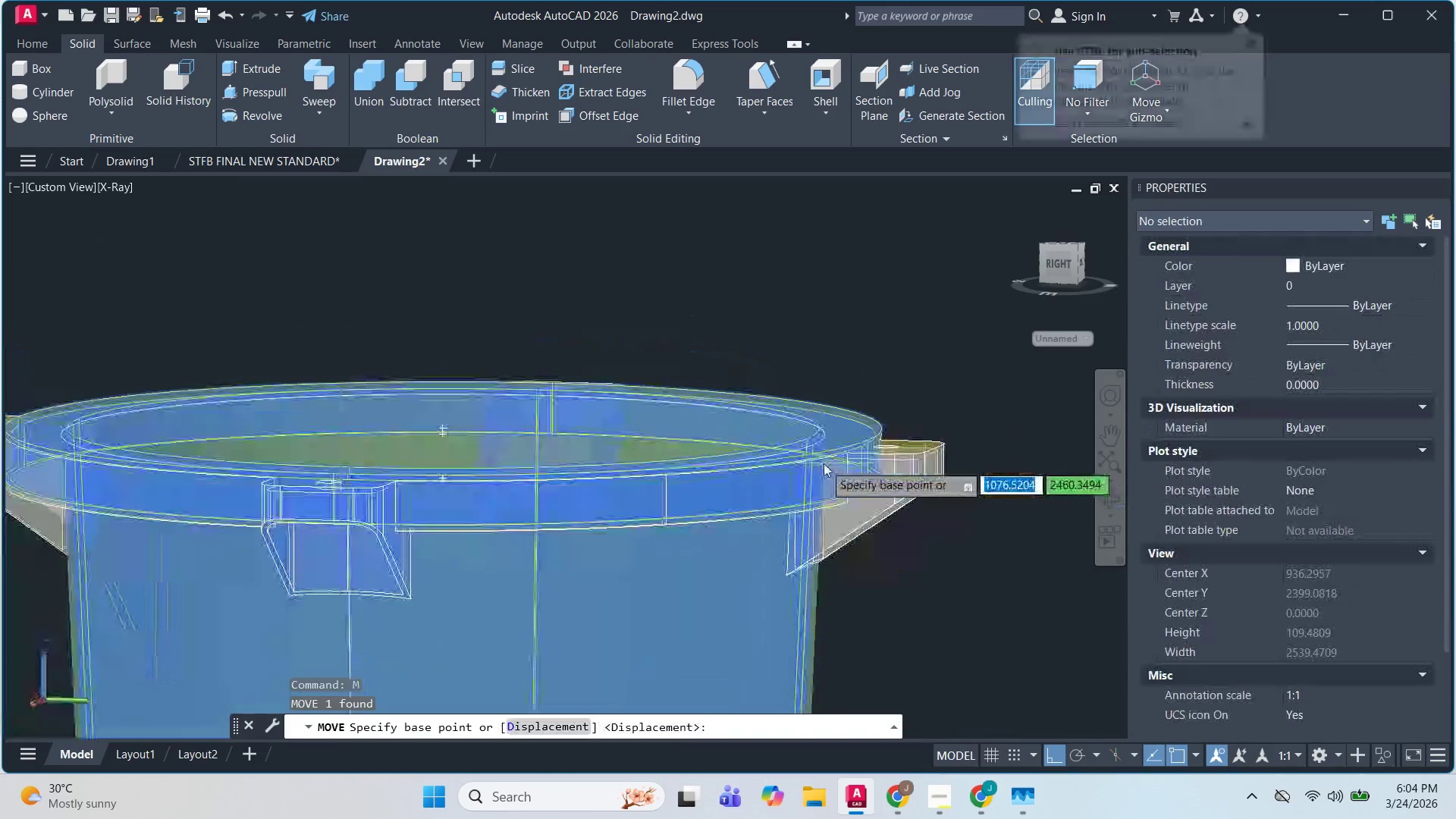 
scroll: coordinate [824, 463], scroll_direction: down, amount: 1.0
 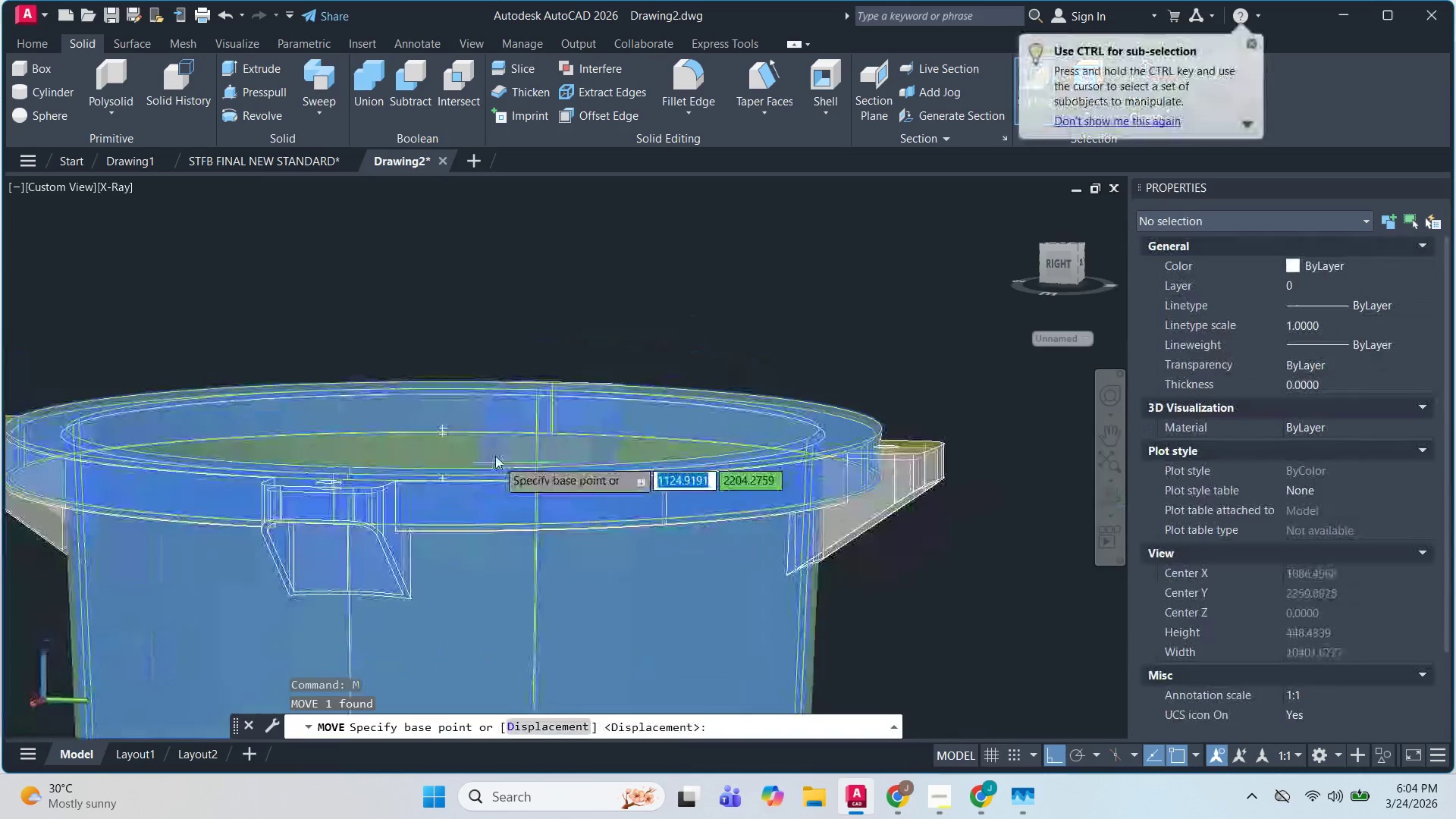 
scroll: coordinate [482, 438], scroll_direction: up, amount: 2.0
 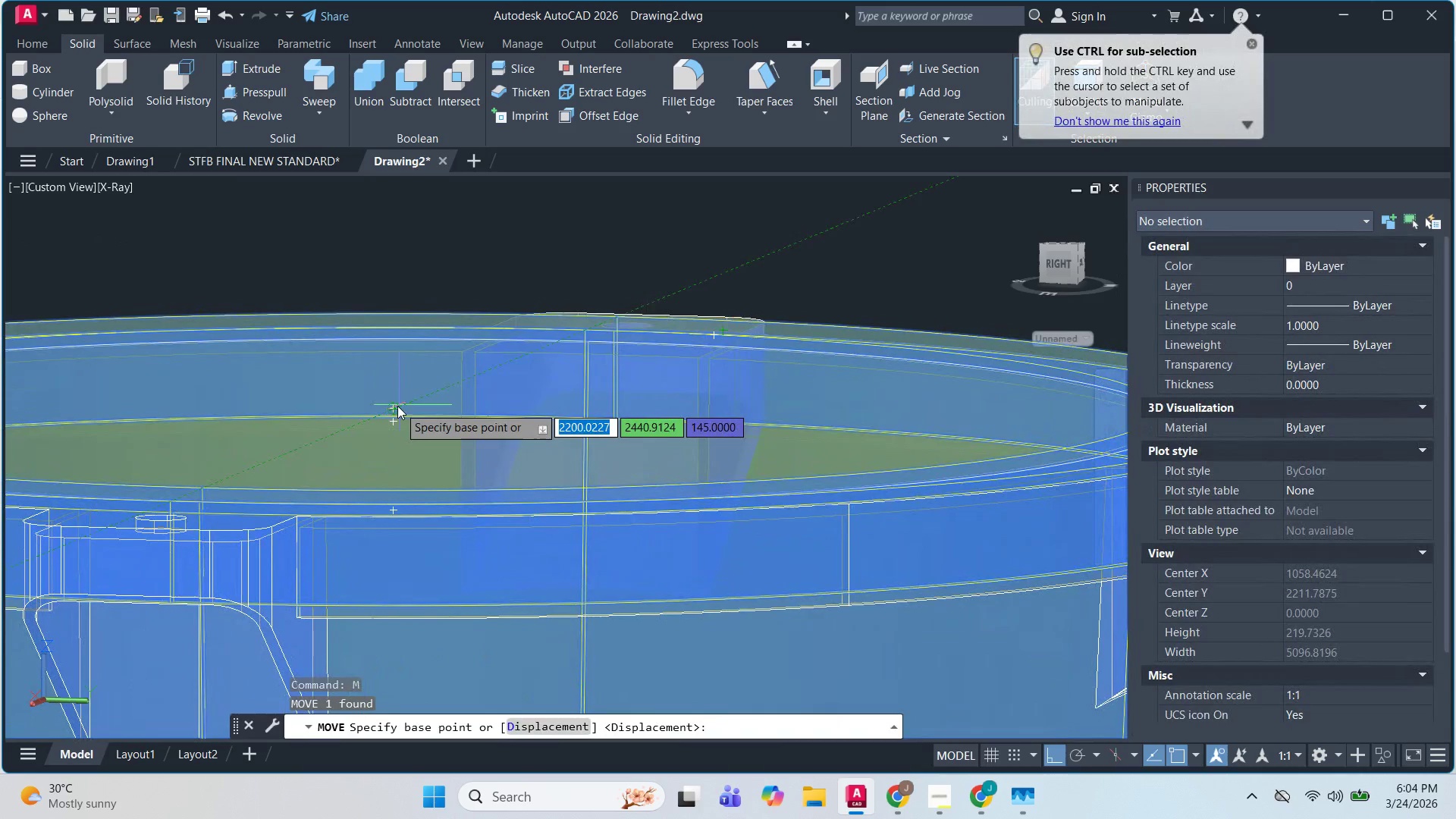 
left_click([396, 406])
 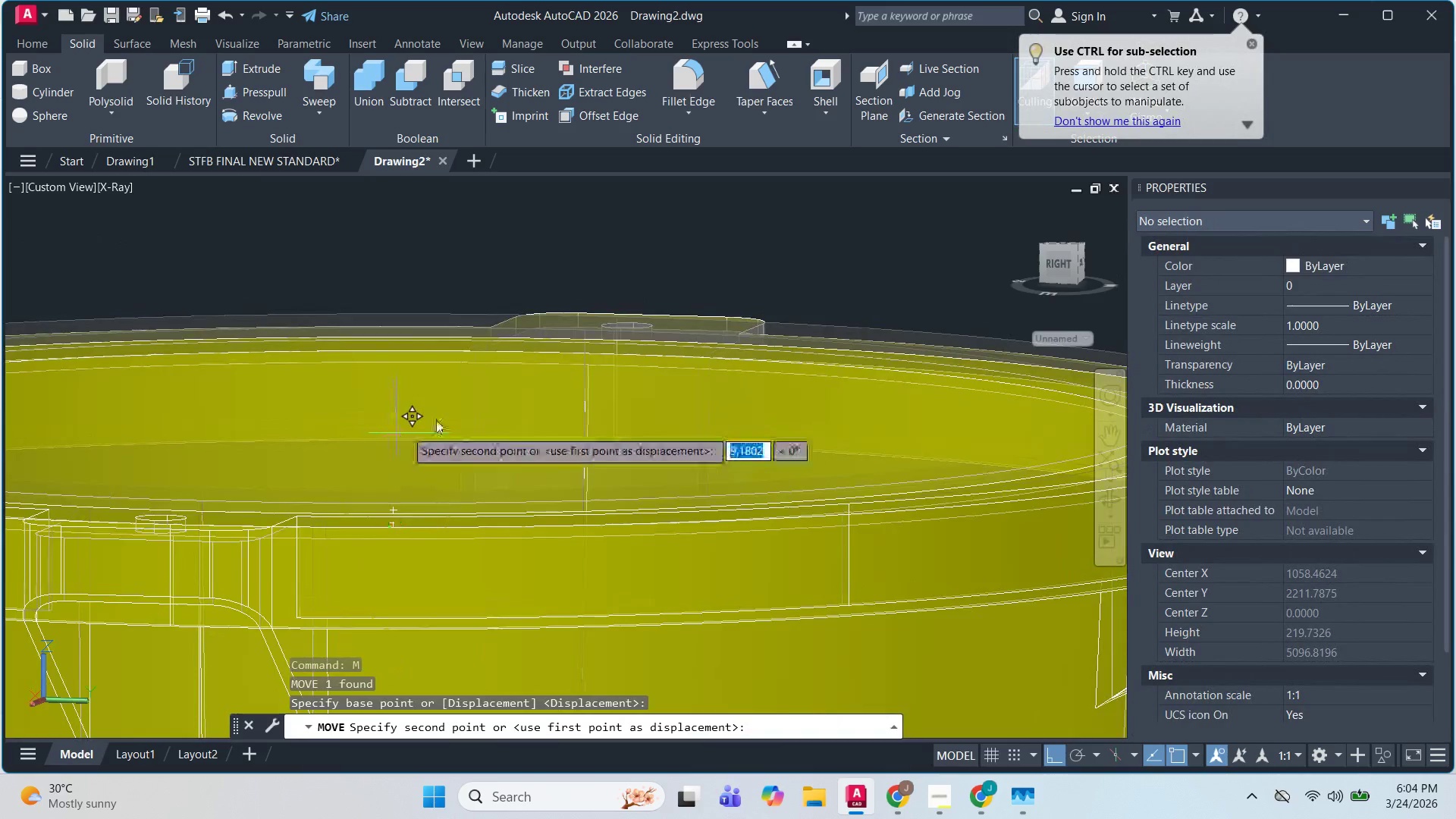 
scroll: coordinate [412, 397], scroll_direction: none, amount: 0.0
 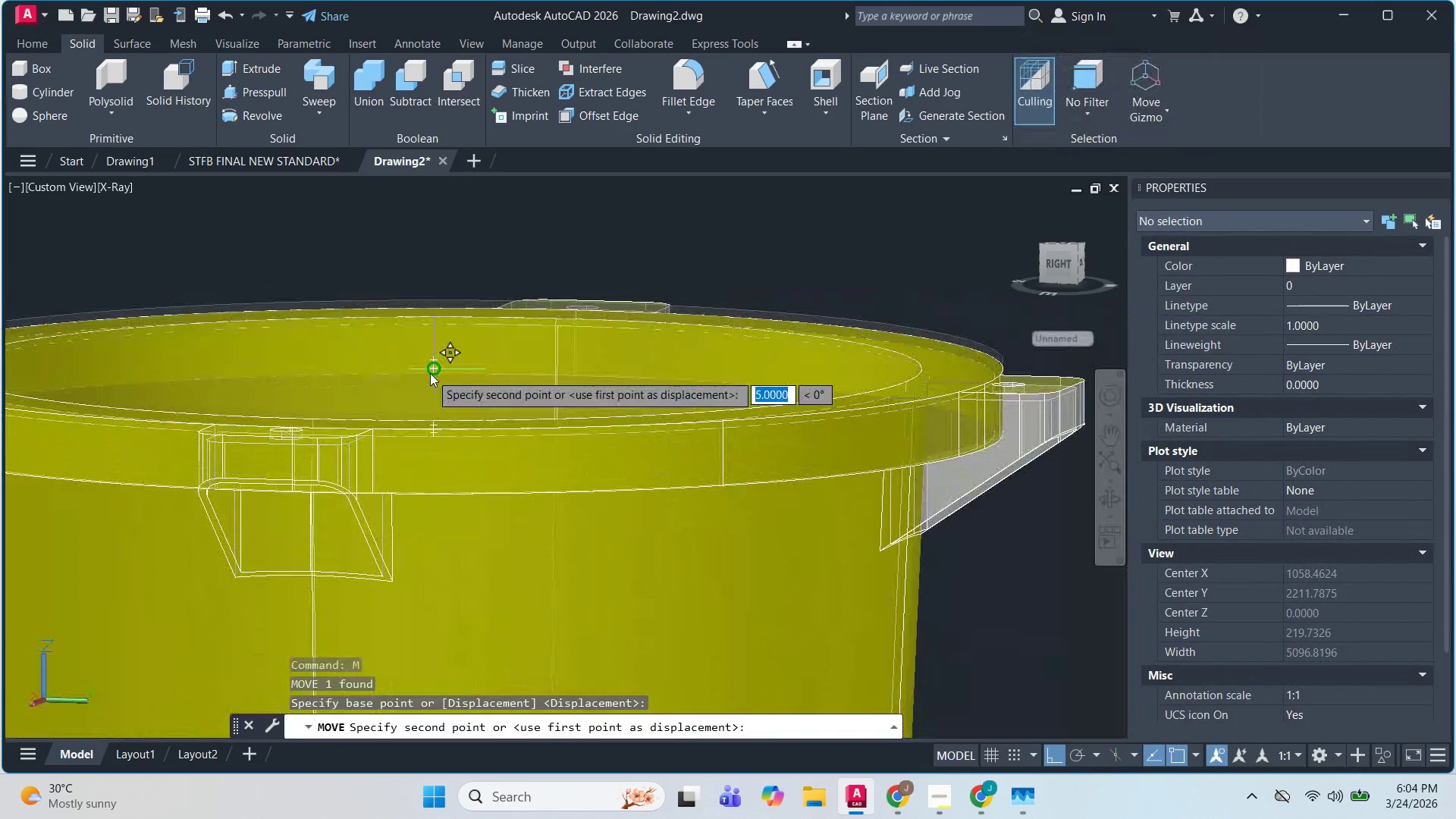 
left_click([430, 373])
 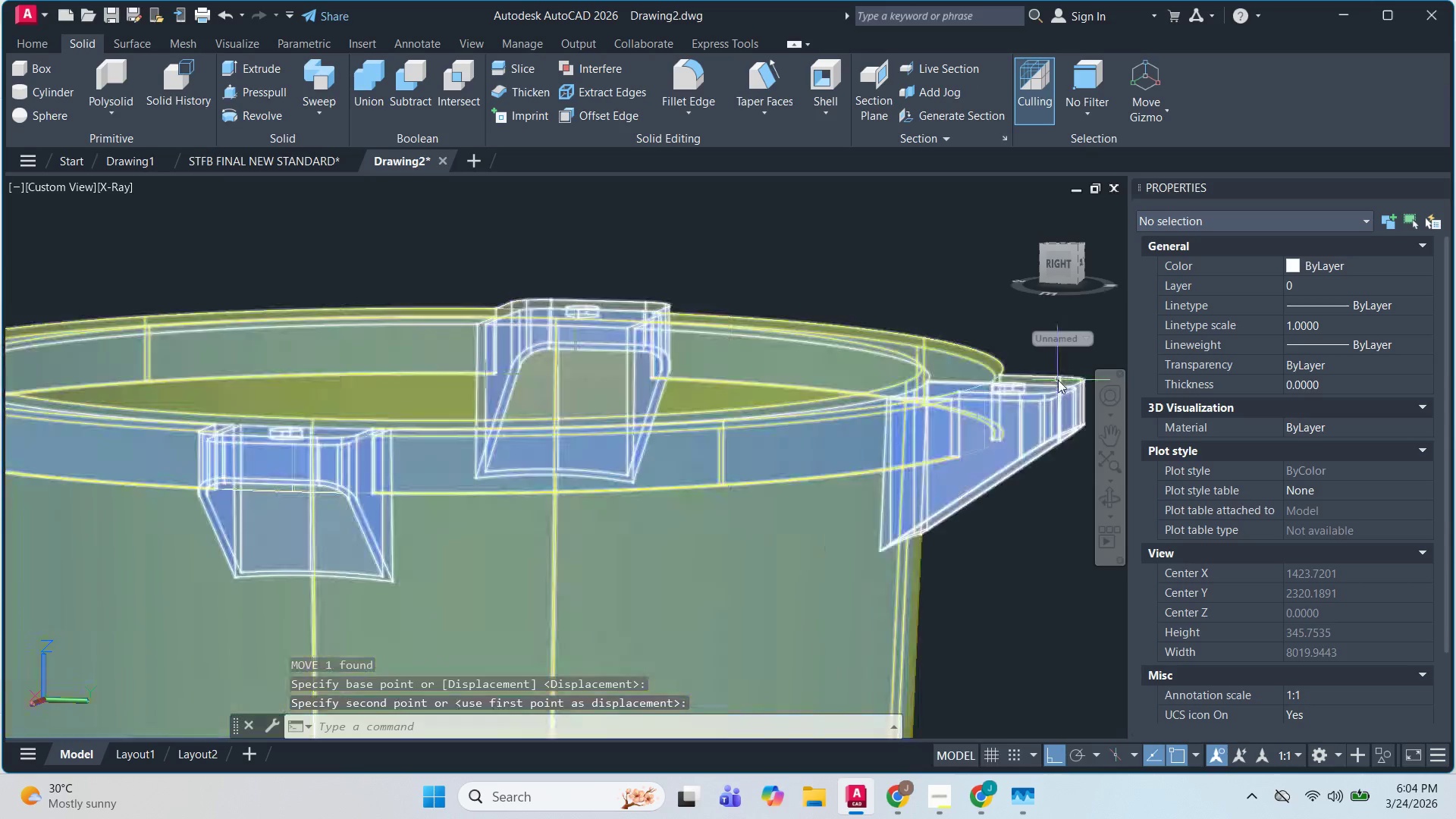 
key(Escape)
 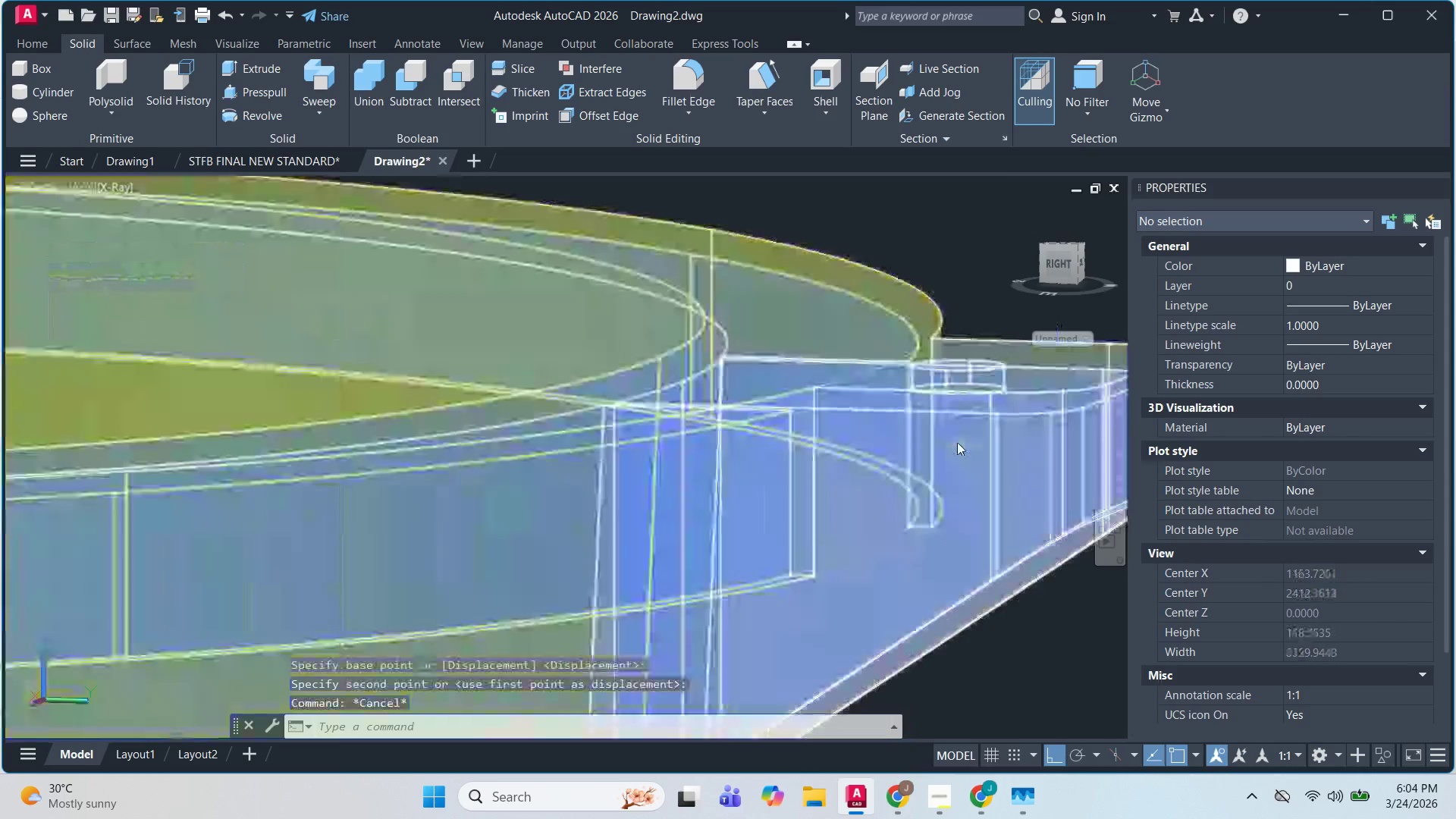 
hold_key(key=ShiftLeft, duration=1.51)
scroll: coordinate [956, 439], scroll_direction: up, amount: 4.0
 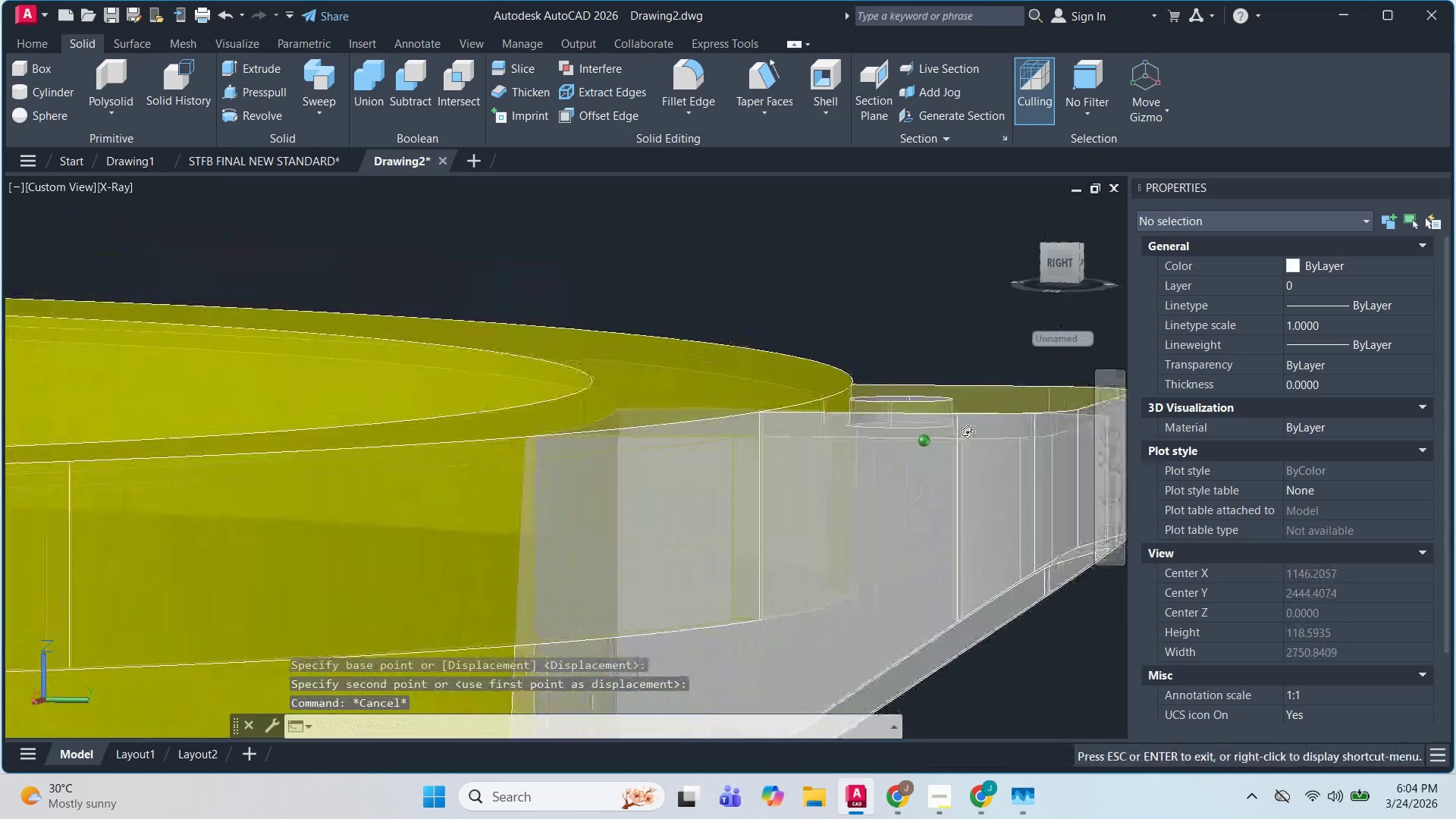 
hold_key(key=ShiftLeft, duration=0.41)
 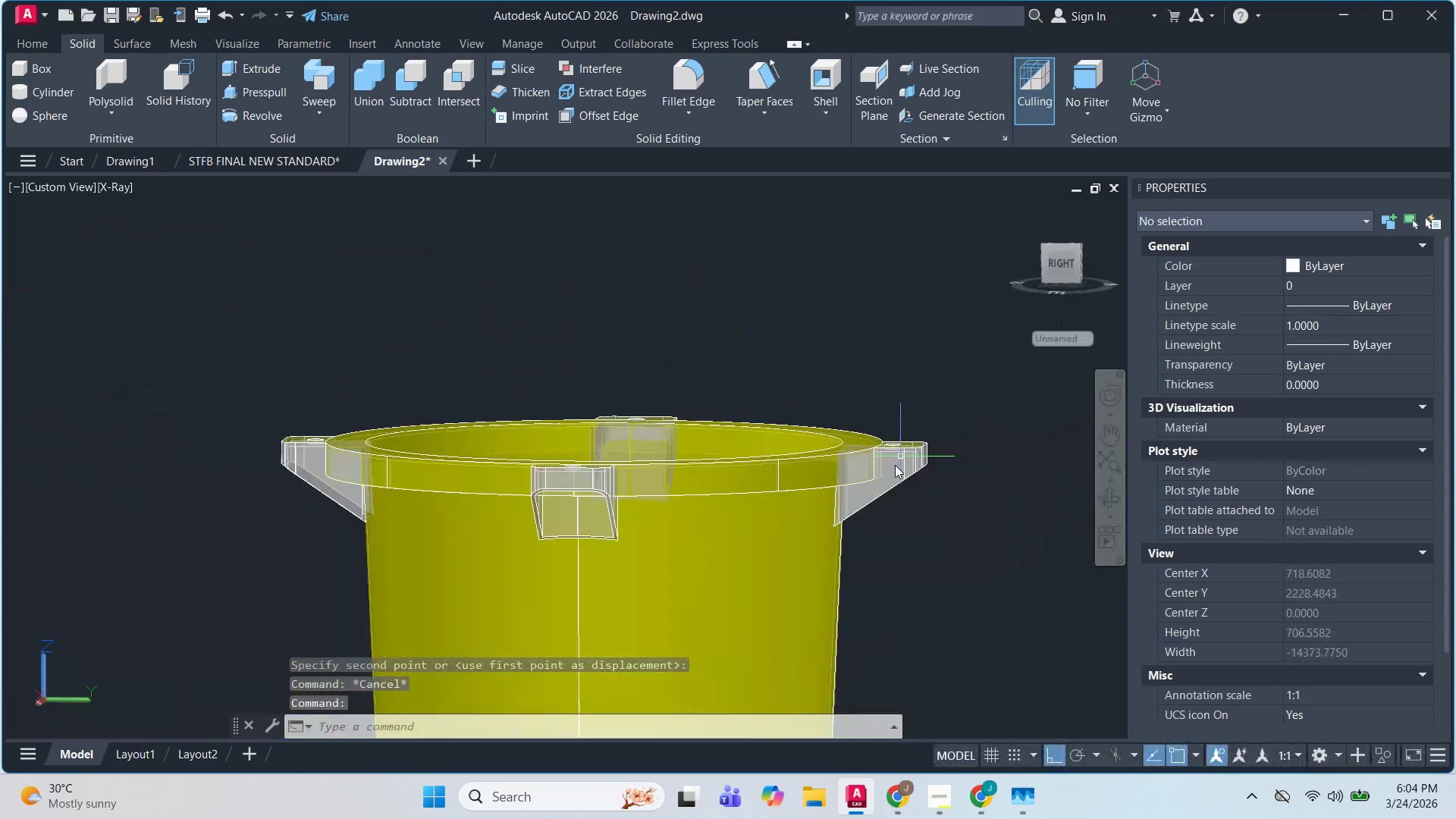 
hold_key(key=ShiftLeft, duration=0.77)
 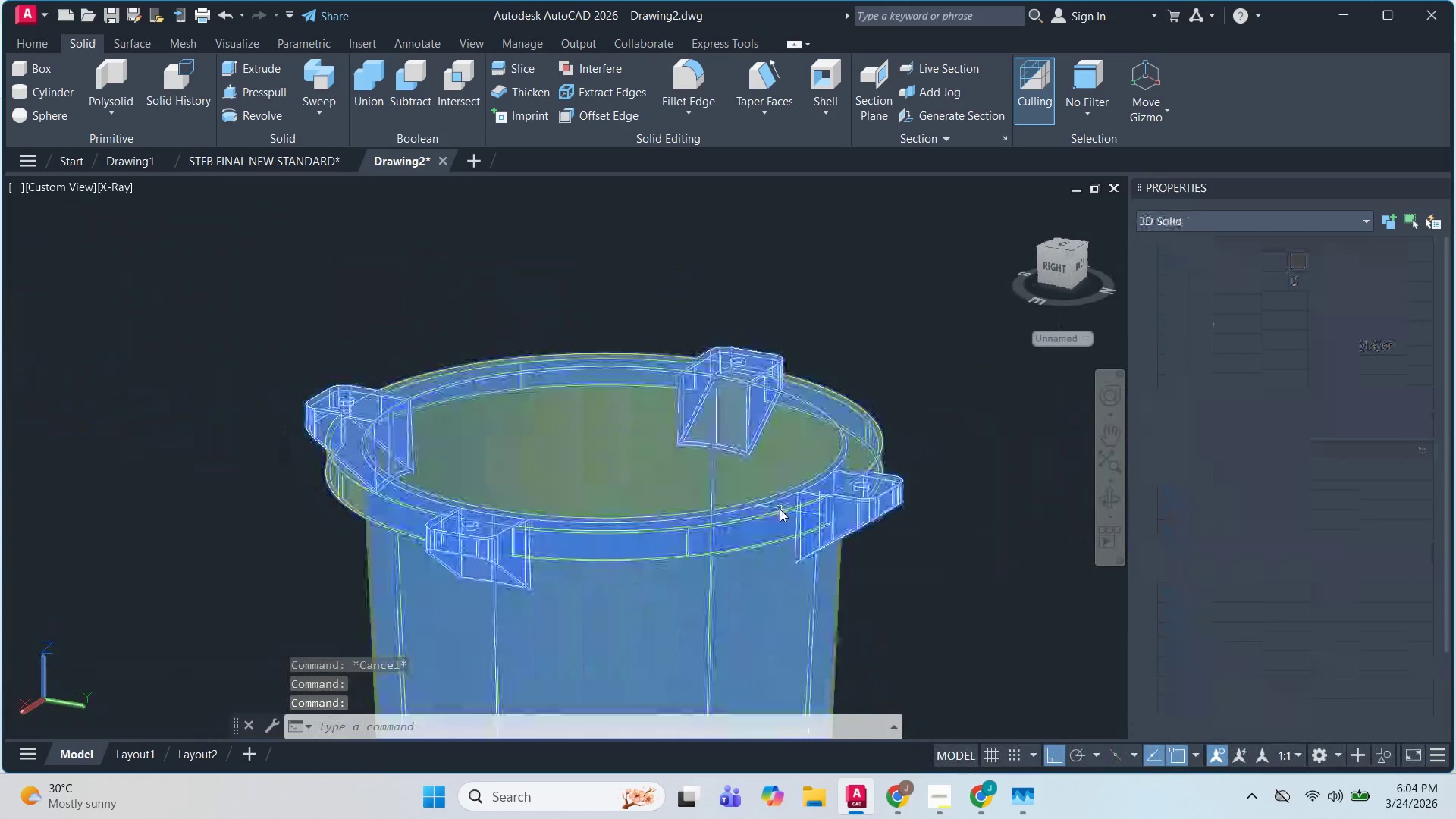 
scroll: coordinate [901, 457], scroll_direction: down, amount: 4.0
 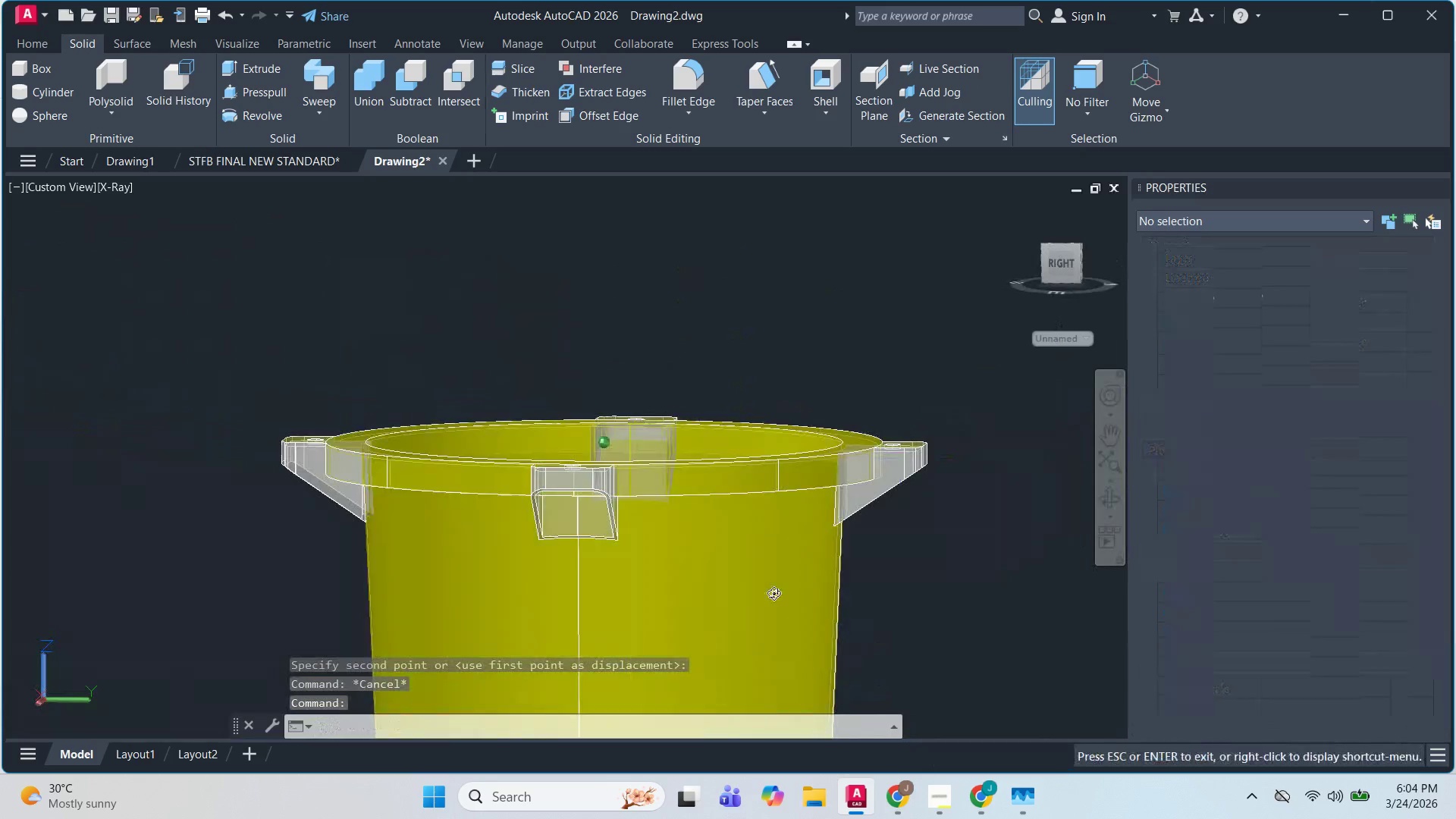 
left_click([780, 509])
 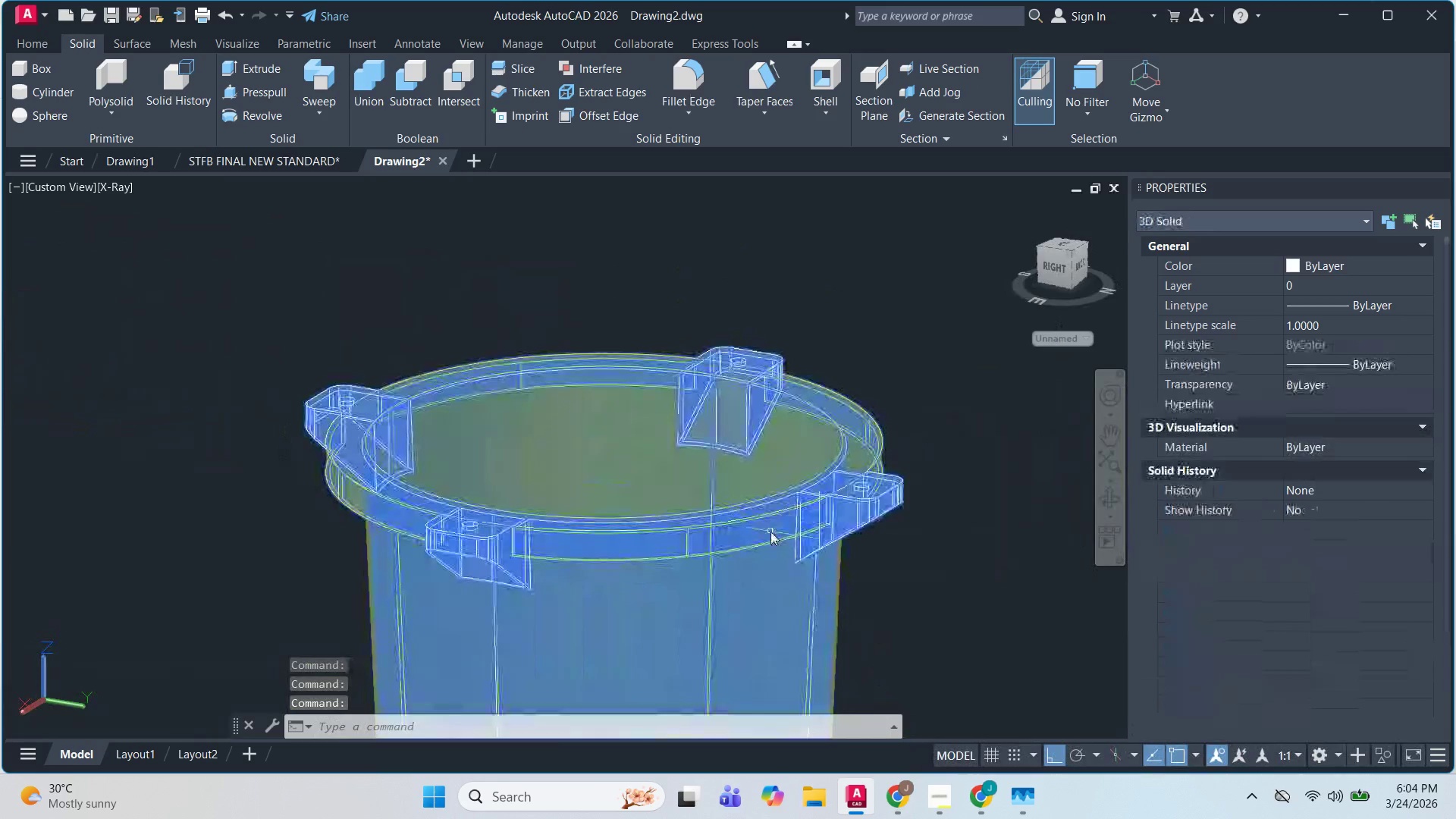 
scroll: coordinate [755, 670], scroll_direction: down, amount: 1.0
 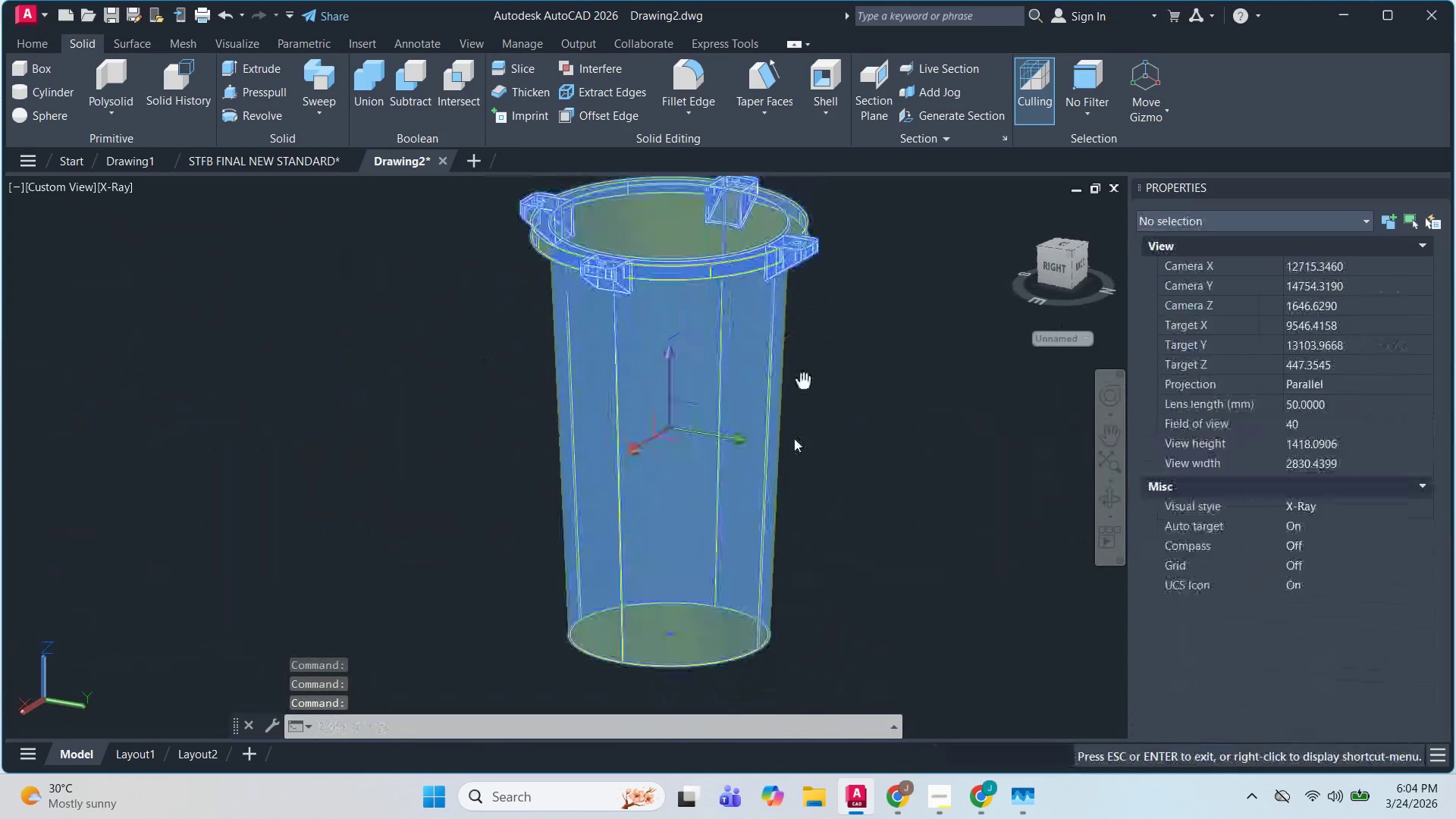 
key(Escape)
 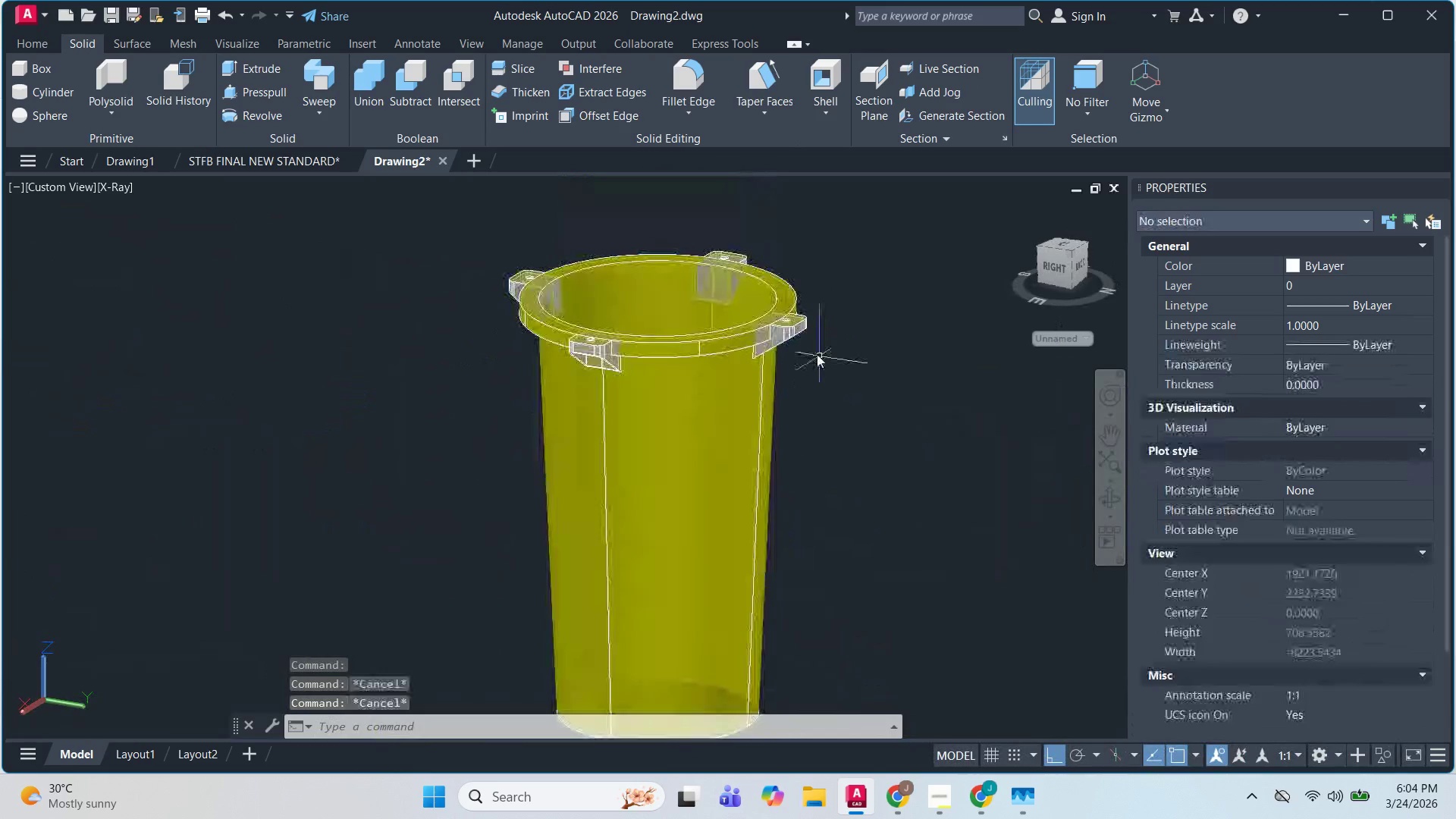 
key(Escape)
 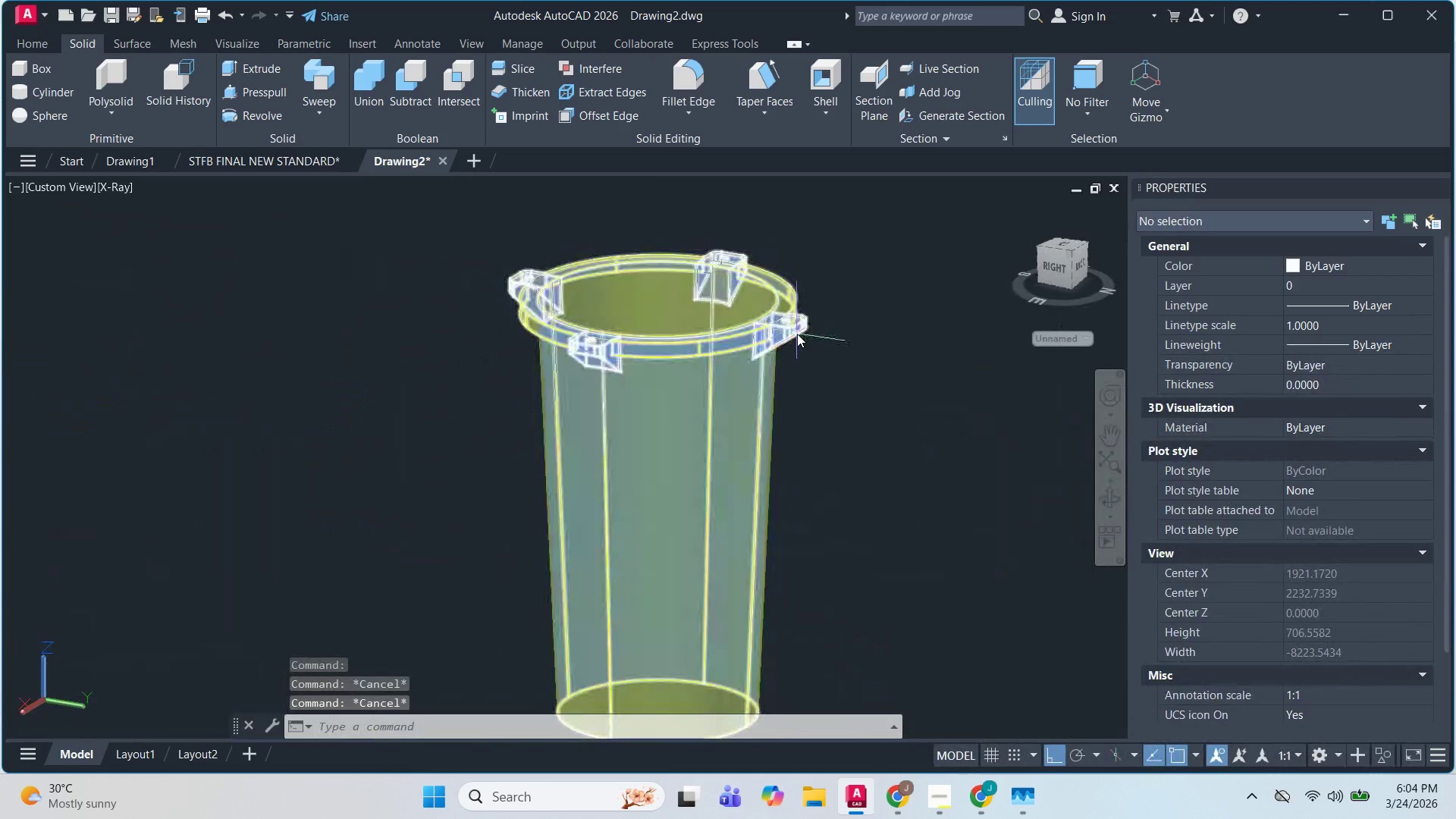 
left_click([797, 334])
 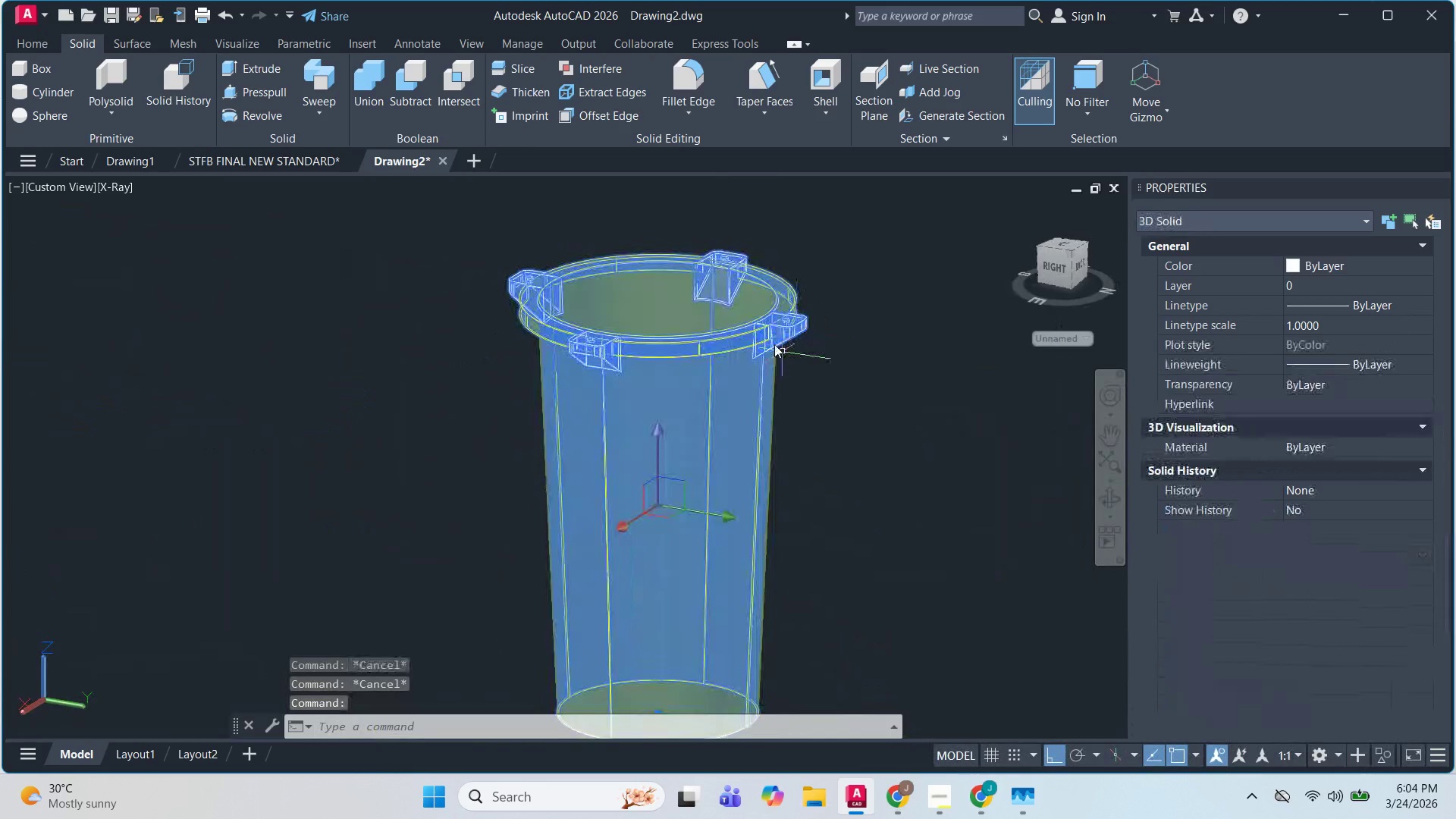 
hold_key(key=ShiftLeft, duration=0.84)
 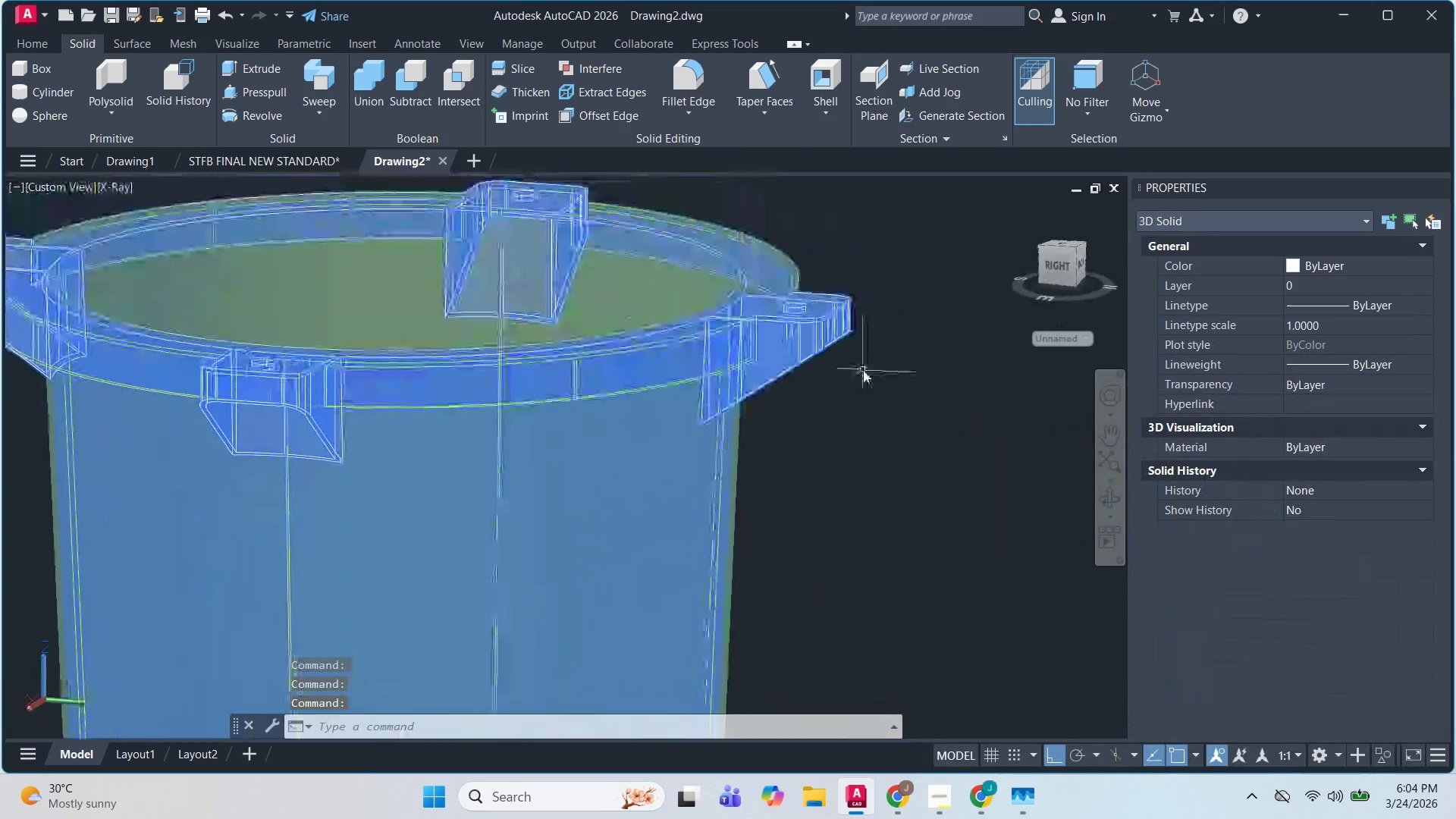 
scroll: coordinate [840, 347], scroll_direction: up, amount: 3.0
 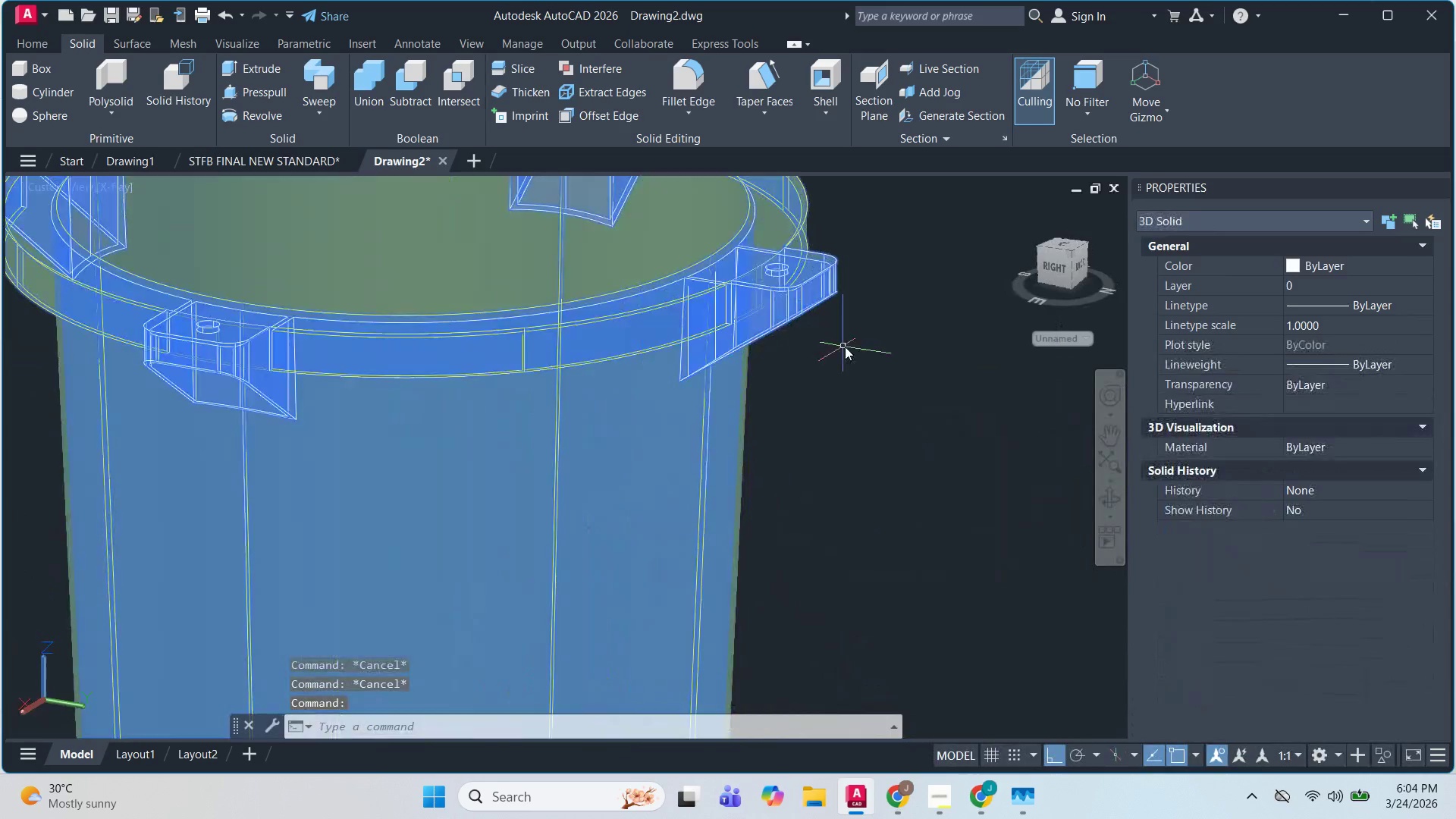 
key(Escape)
 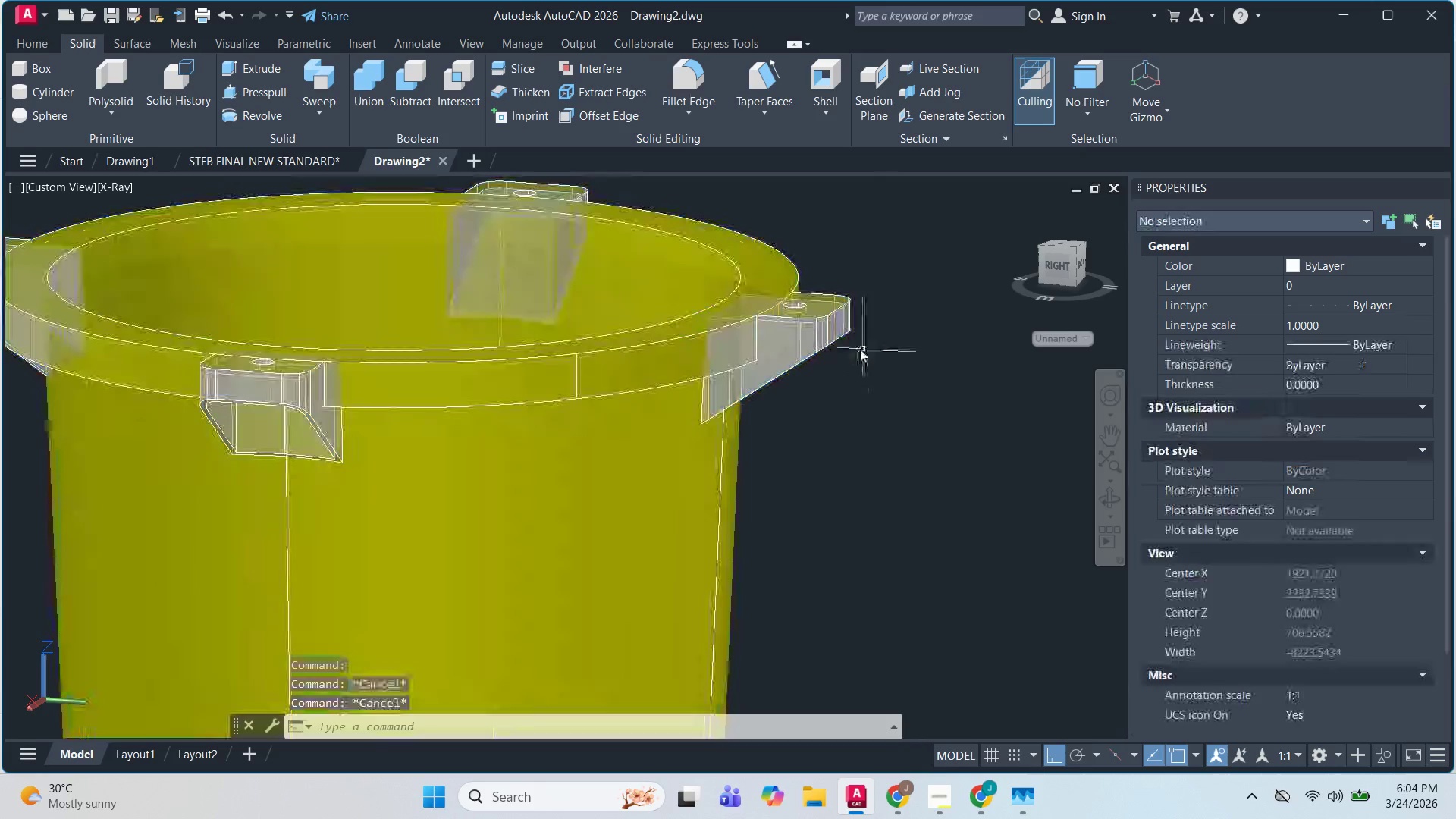 
key(Escape)
 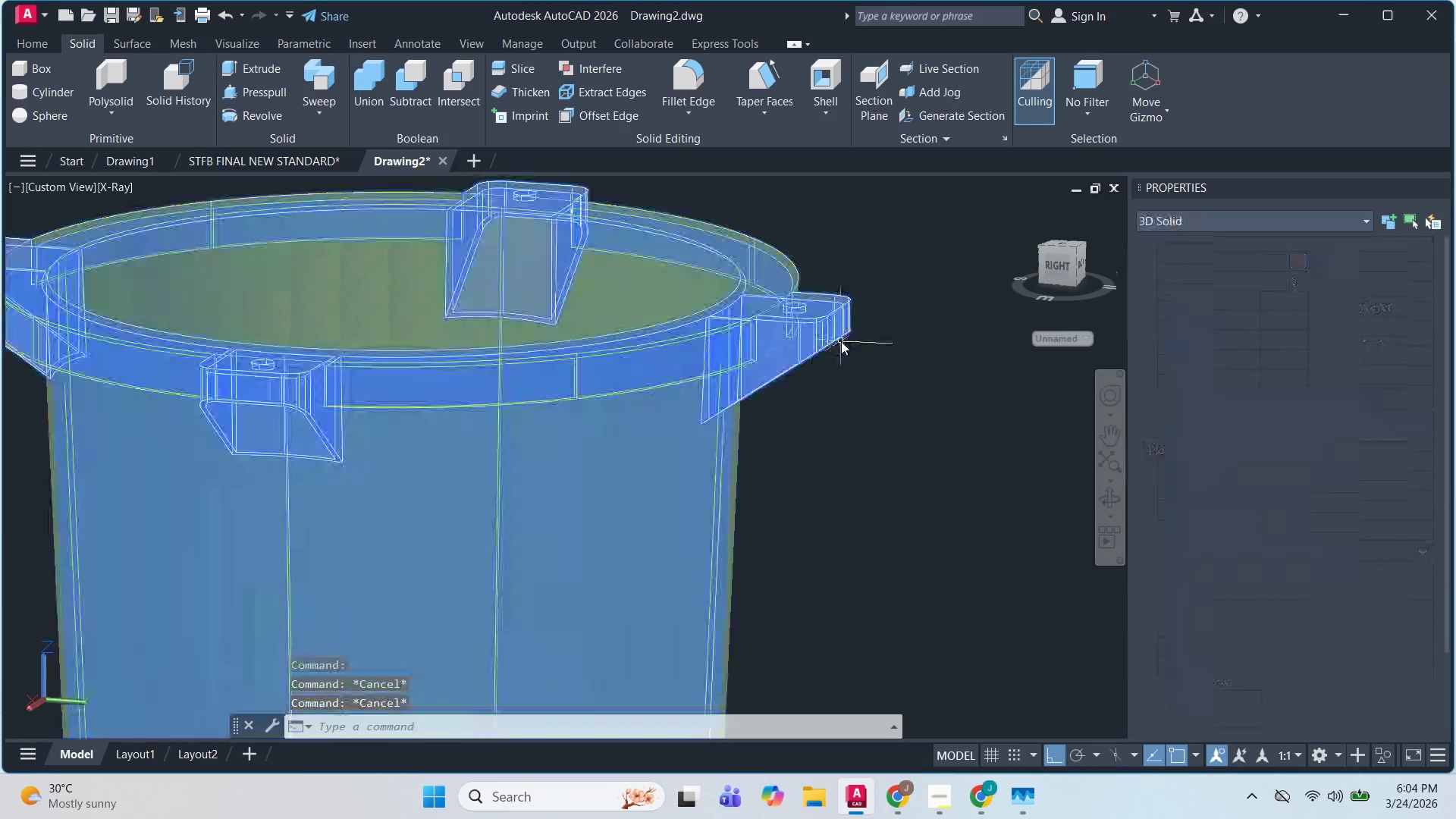 
left_click([841, 341])
 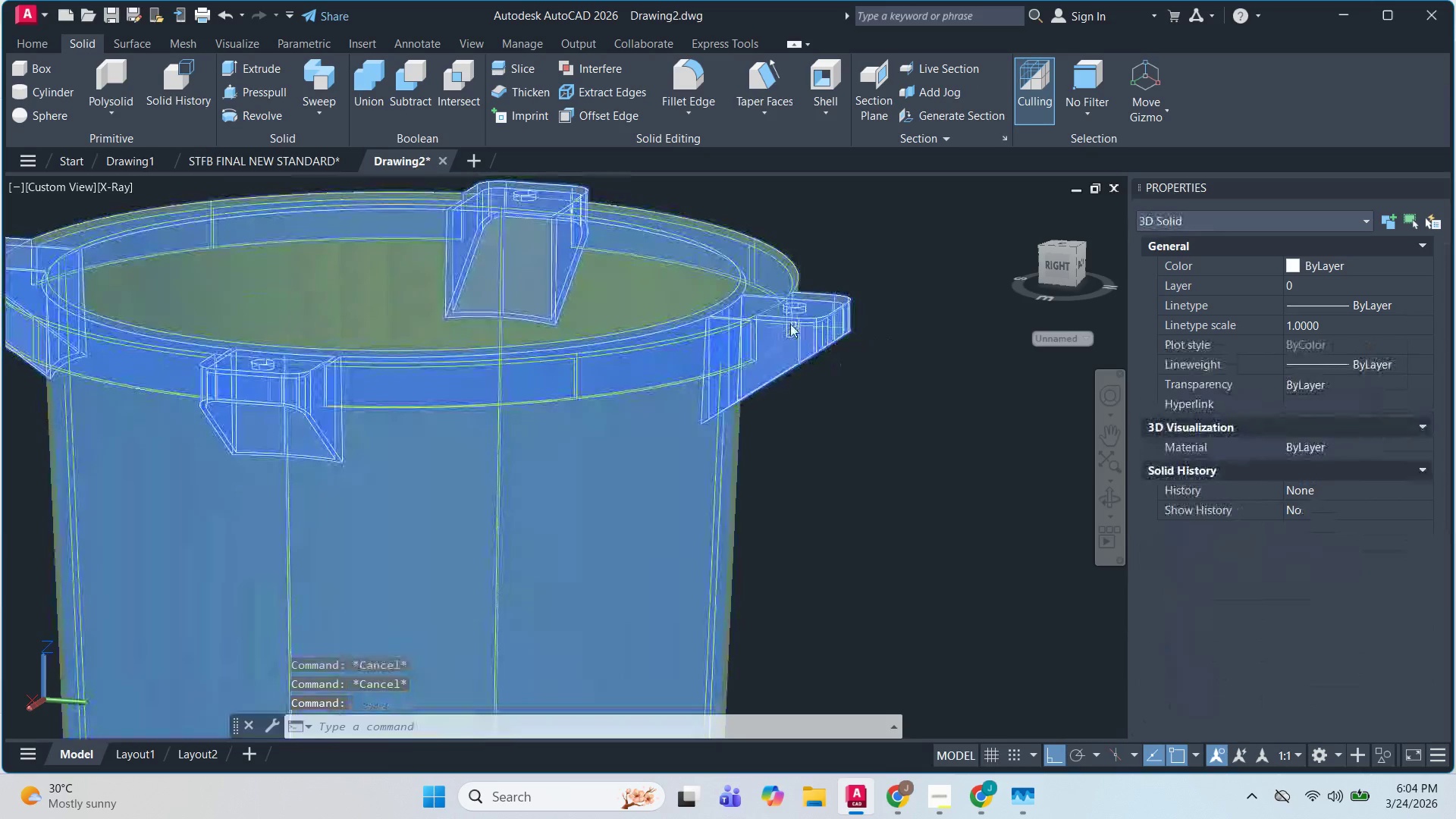 
scroll: coordinate [790, 323], scroll_direction: up, amount: 3.0
 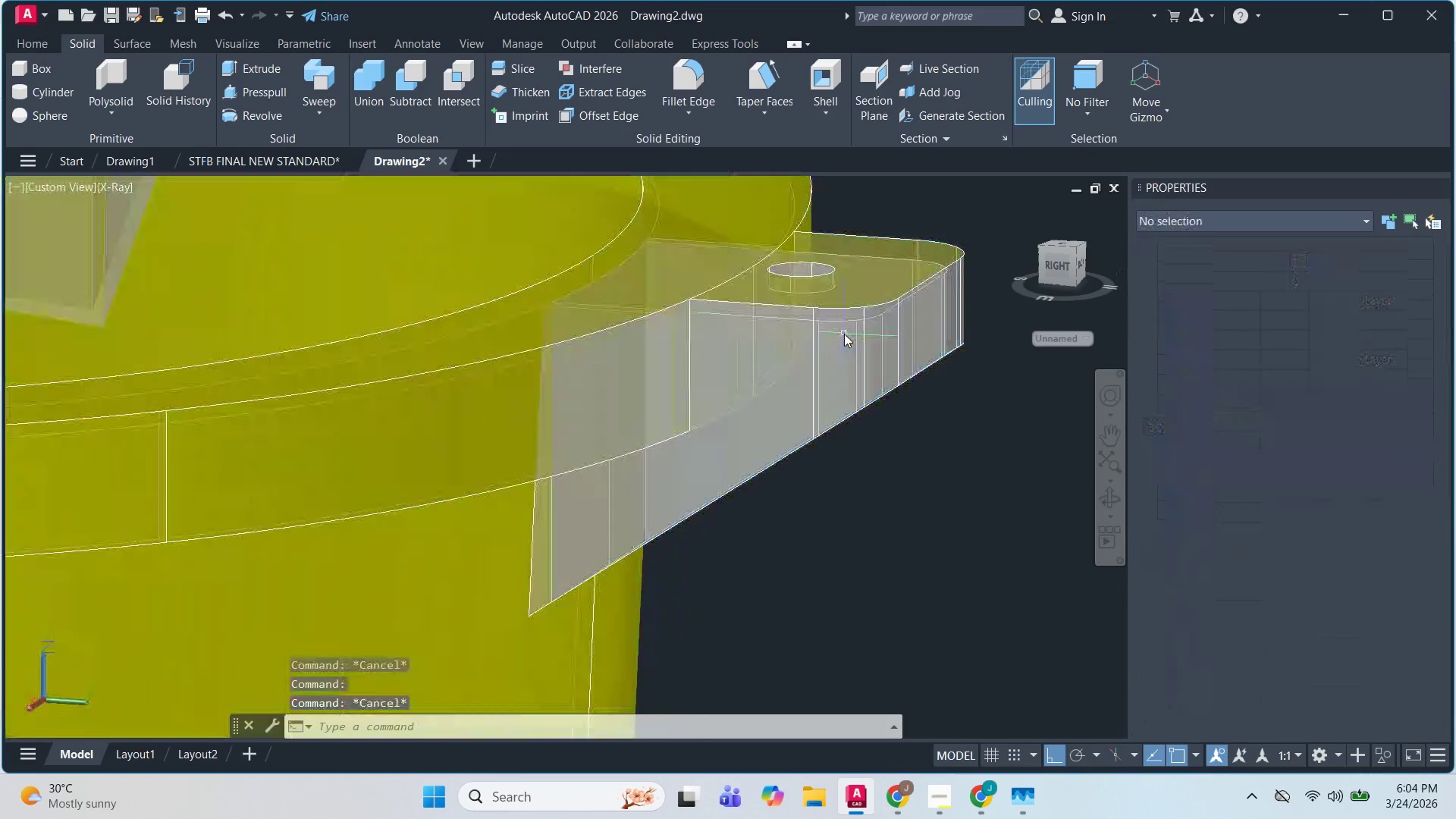 
key(Escape)
 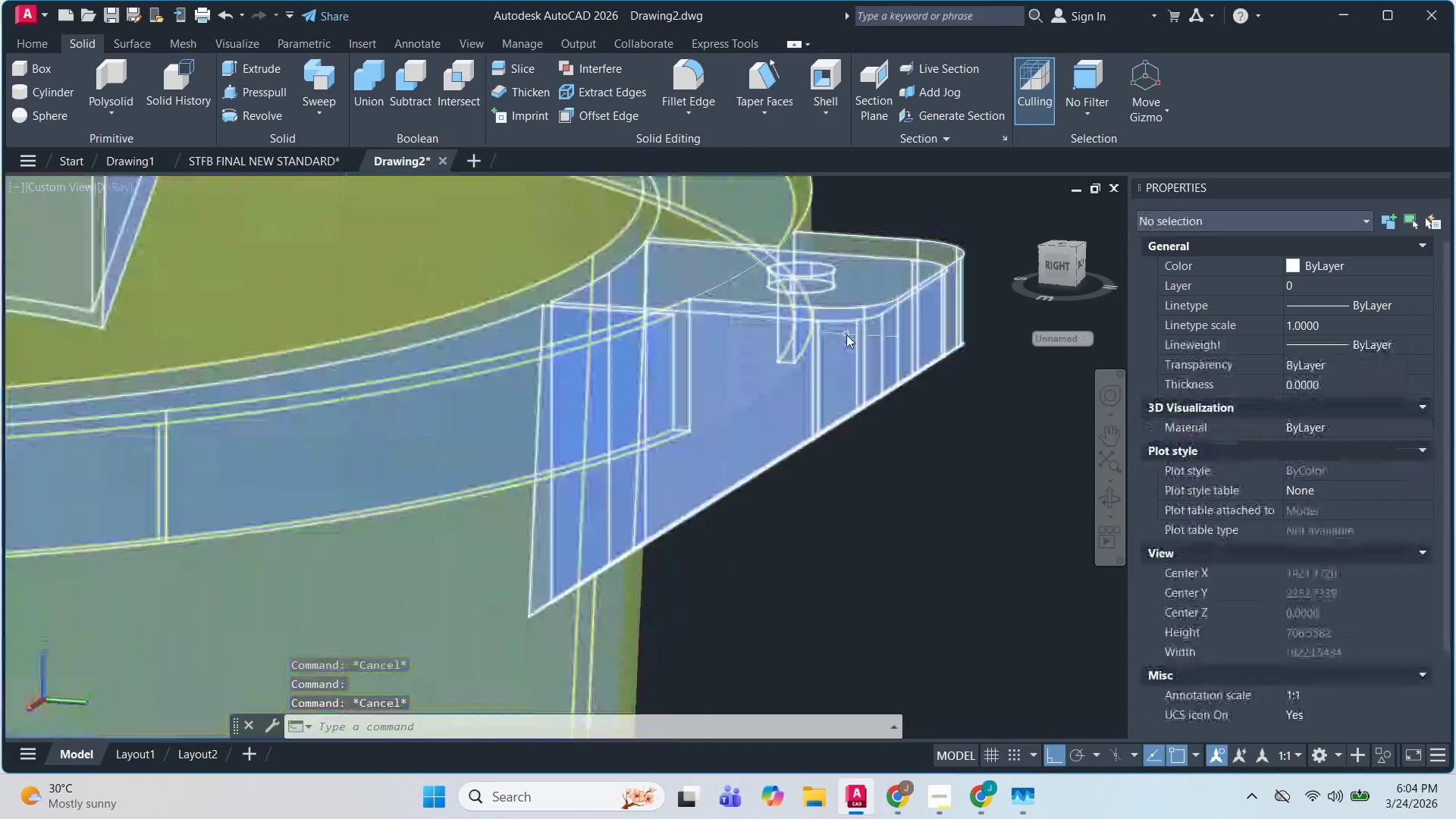 
hold_key(key=ShiftLeft, duration=1.52)
 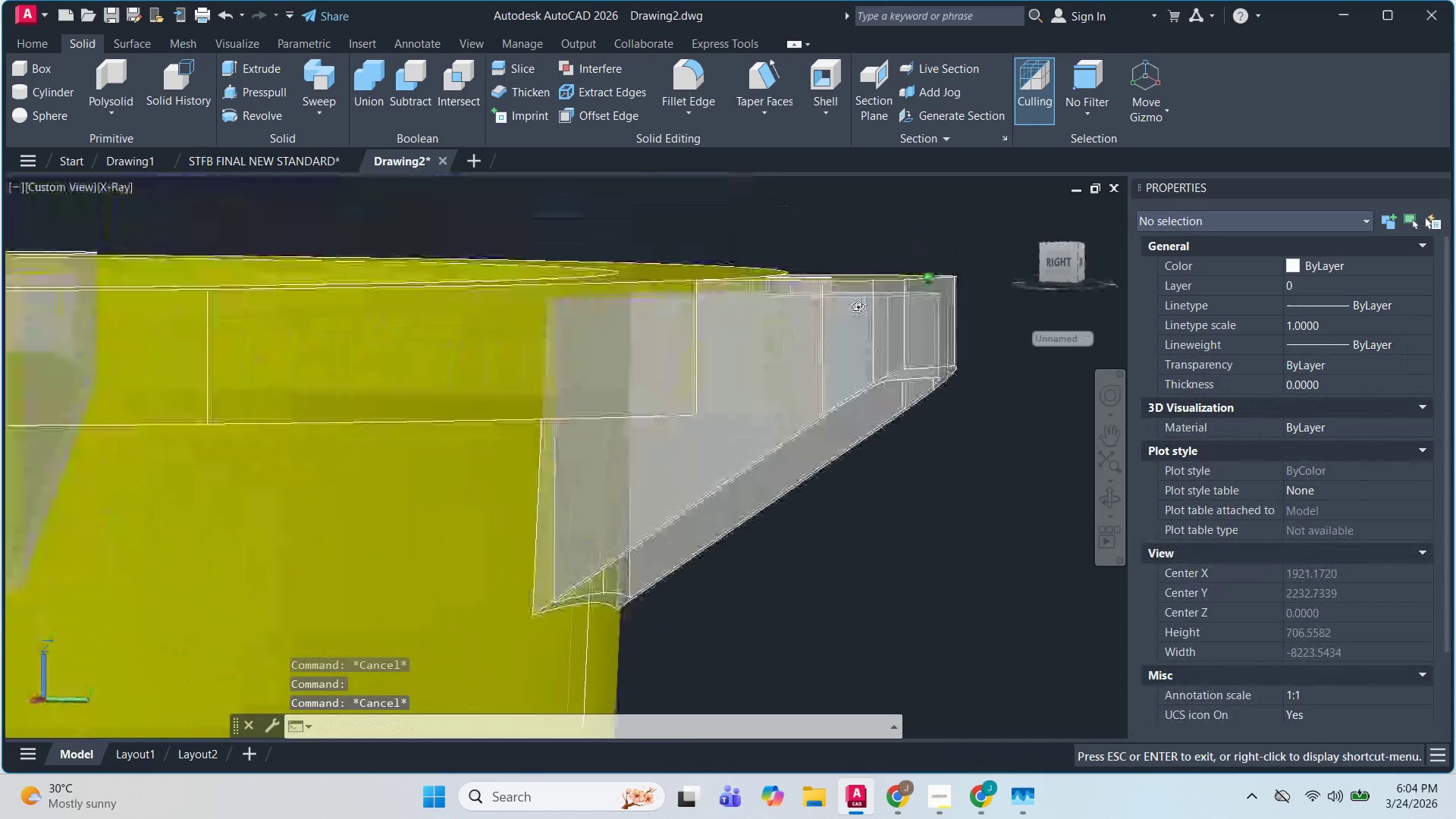 
hold_key(key=ShiftLeft, duration=0.81)
 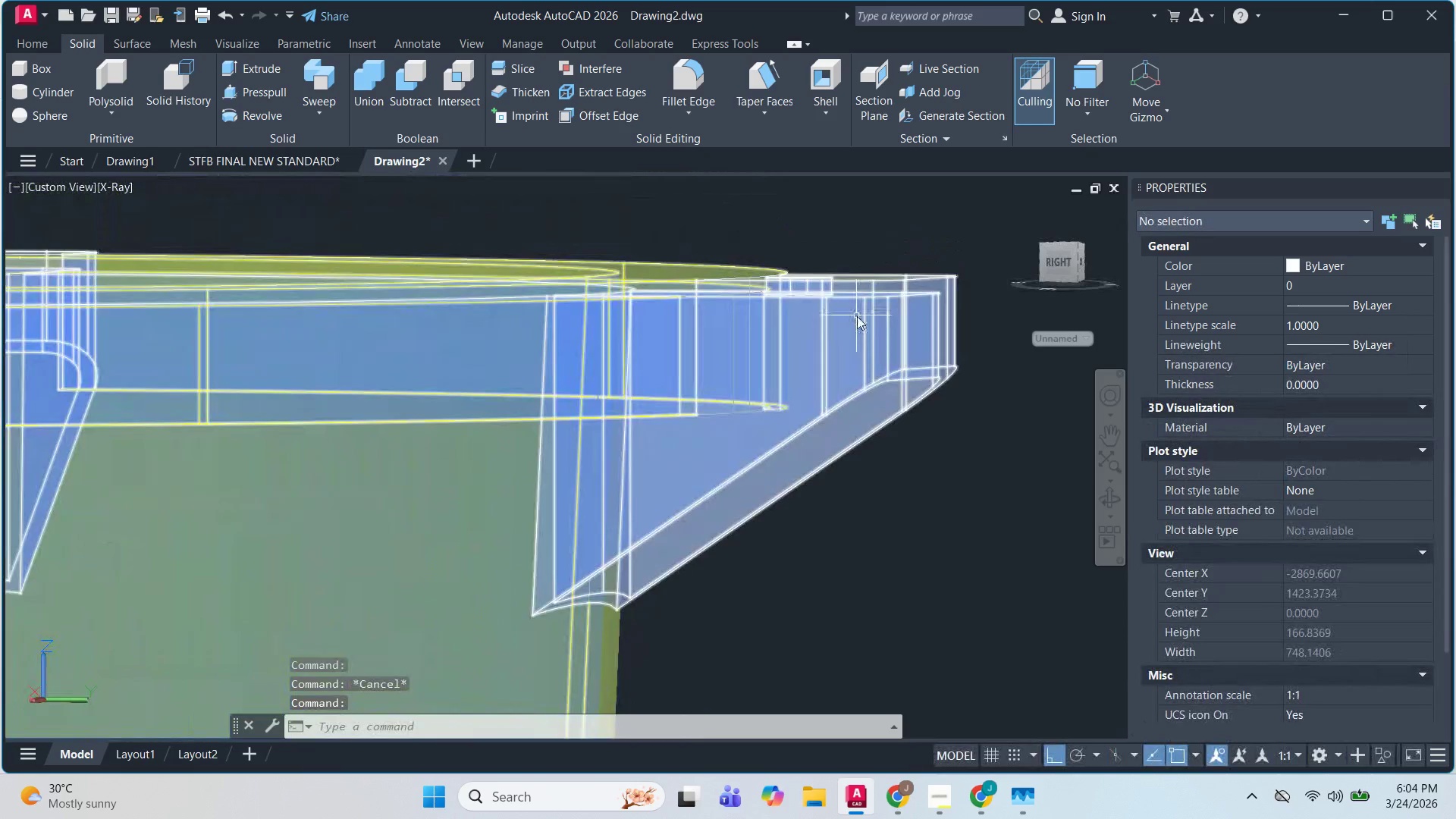 
scroll: coordinate [857, 316], scroll_direction: down, amount: 2.0
 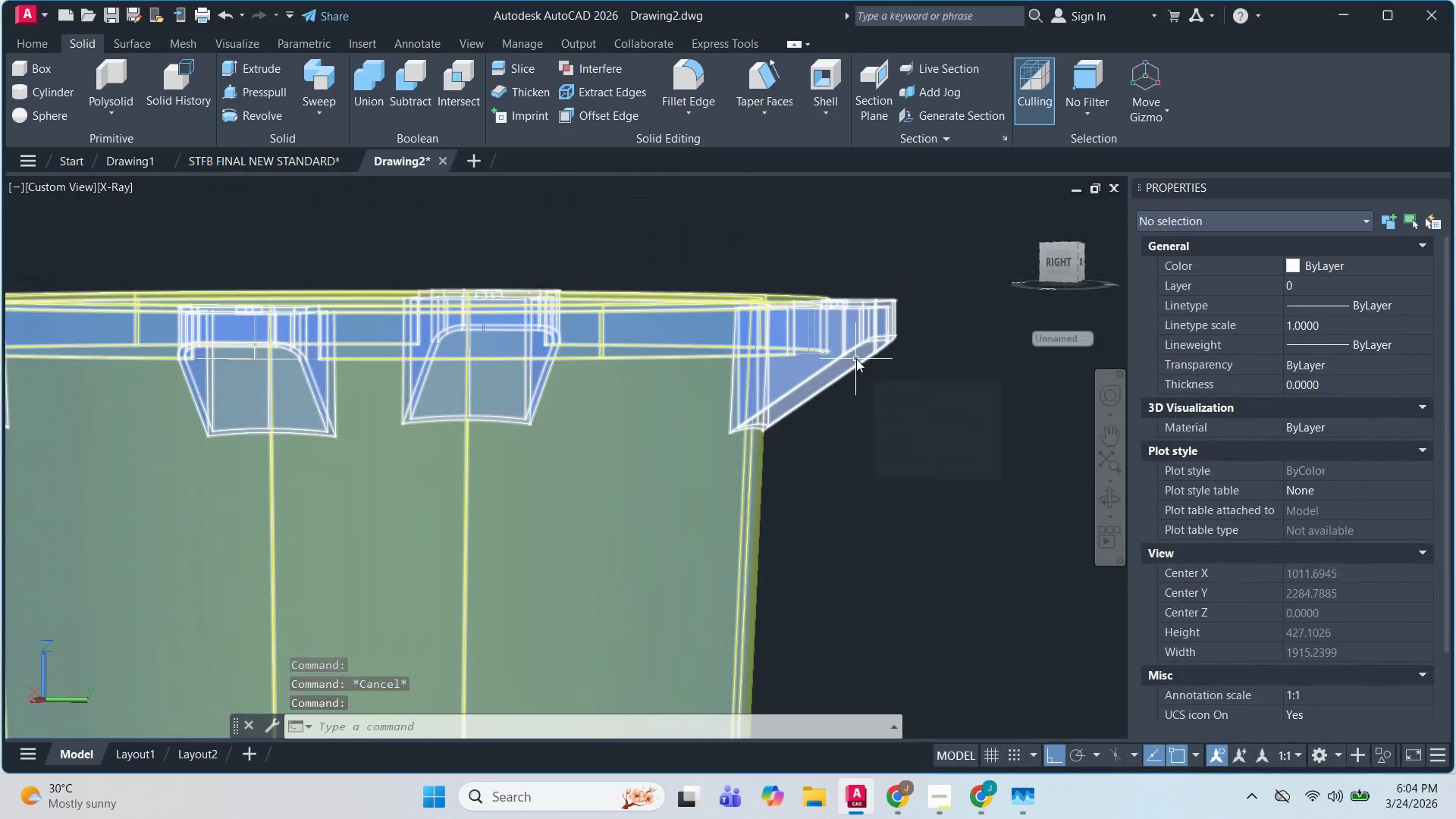 
scroll: coordinate [853, 327], scroll_direction: up, amount: 3.0
 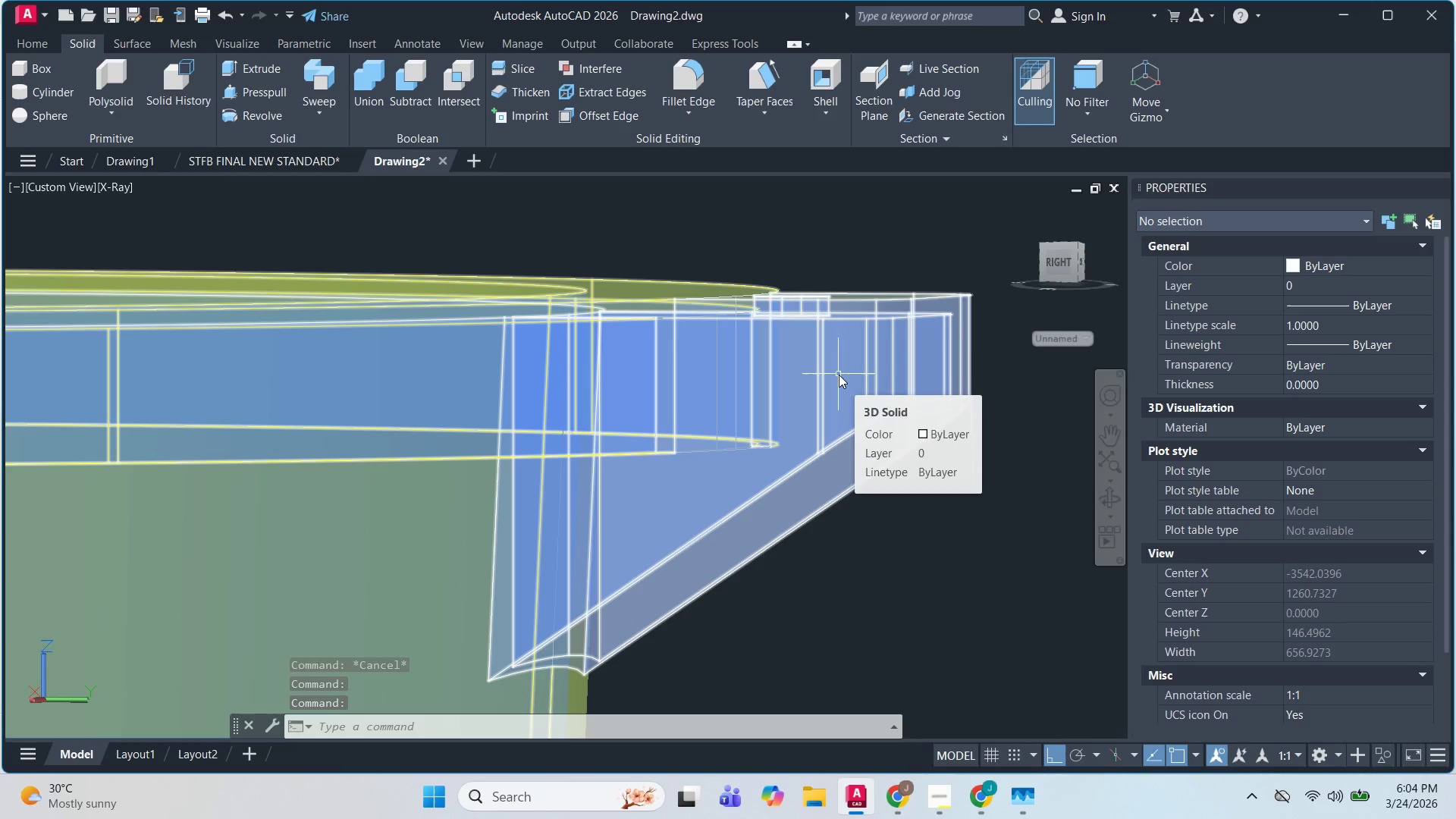 
wait(6.15)
 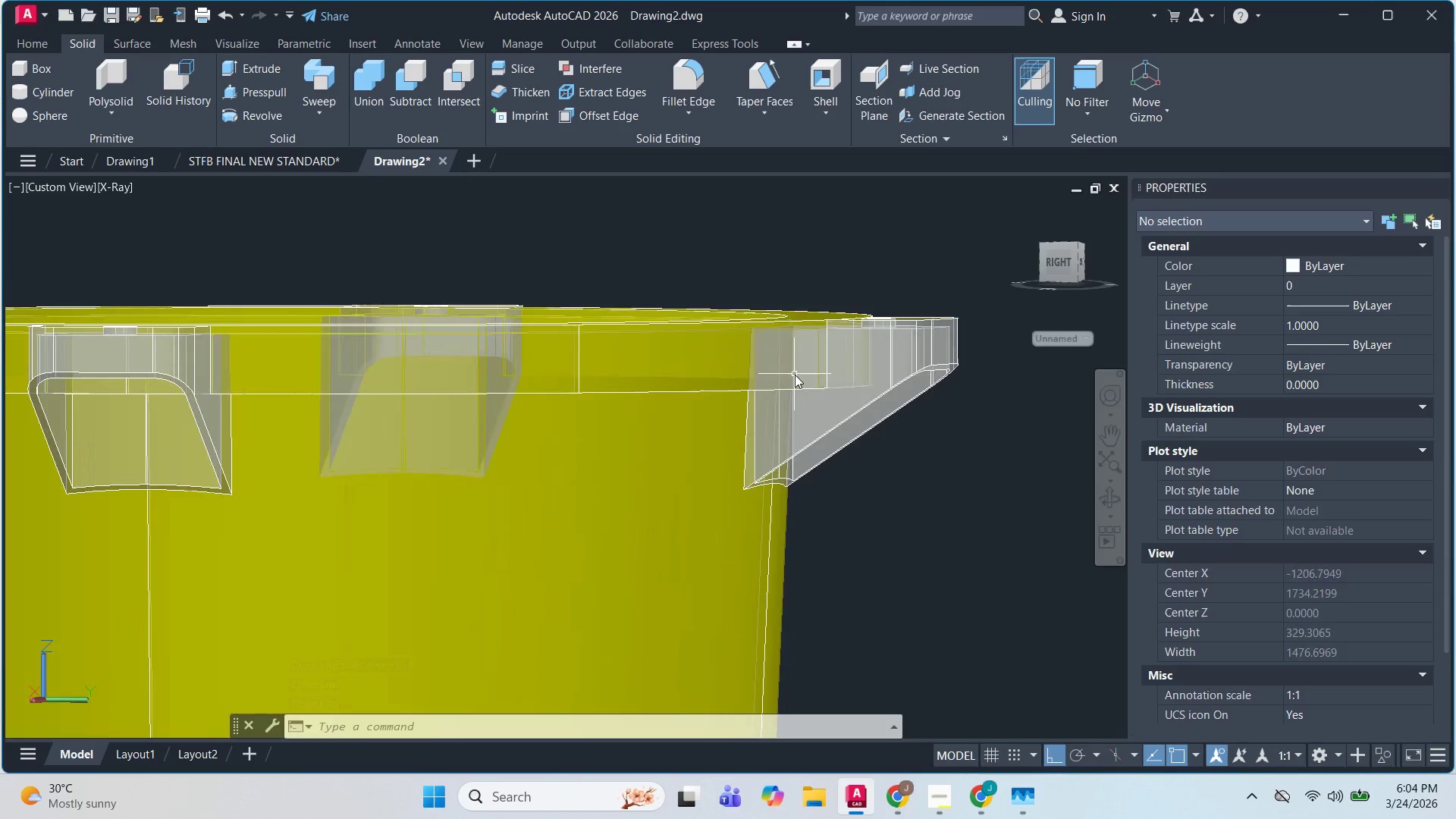 
left_click([795, 375])
 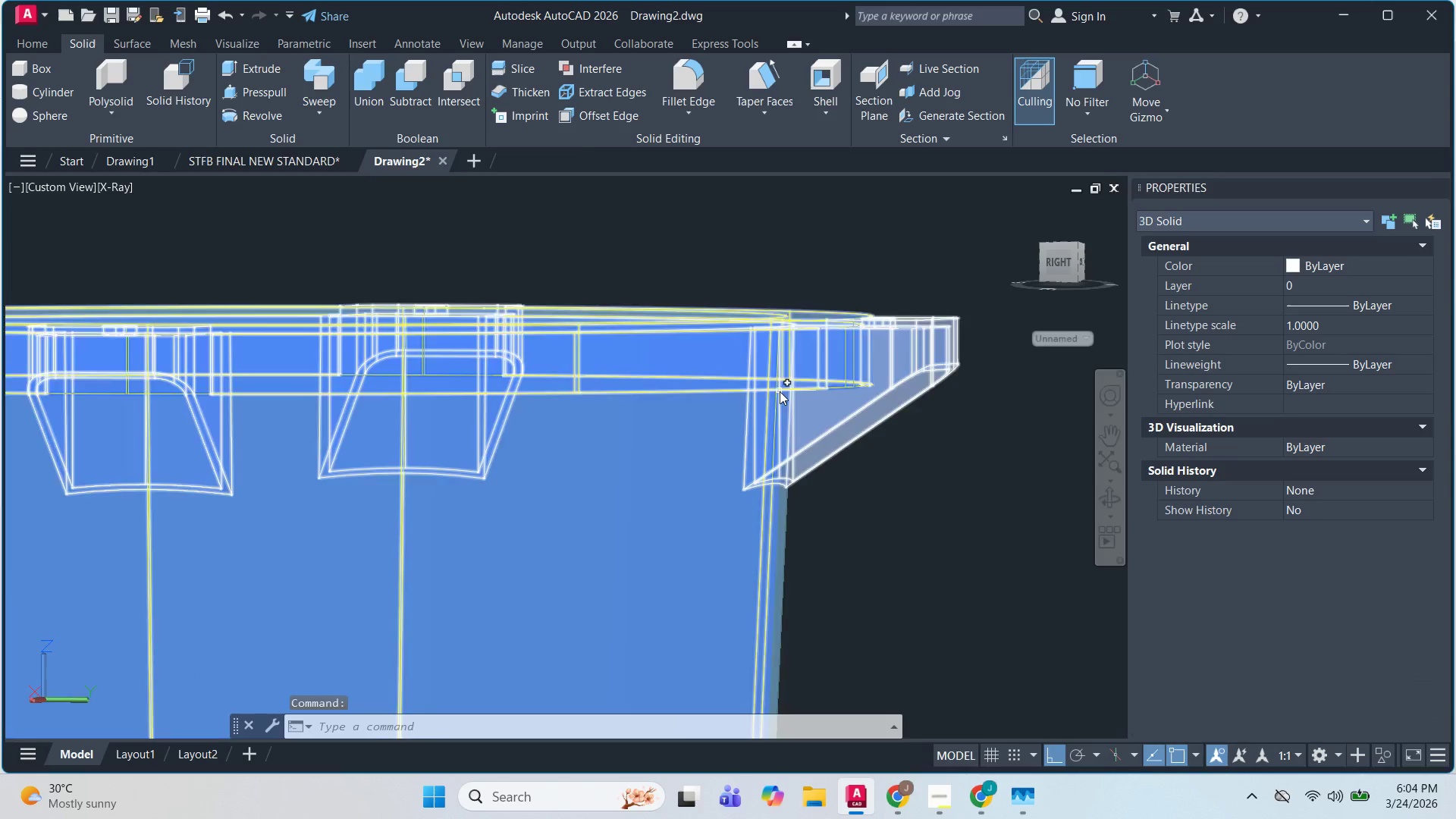 
scroll: coordinate [807, 371], scroll_direction: down, amount: 1.0
 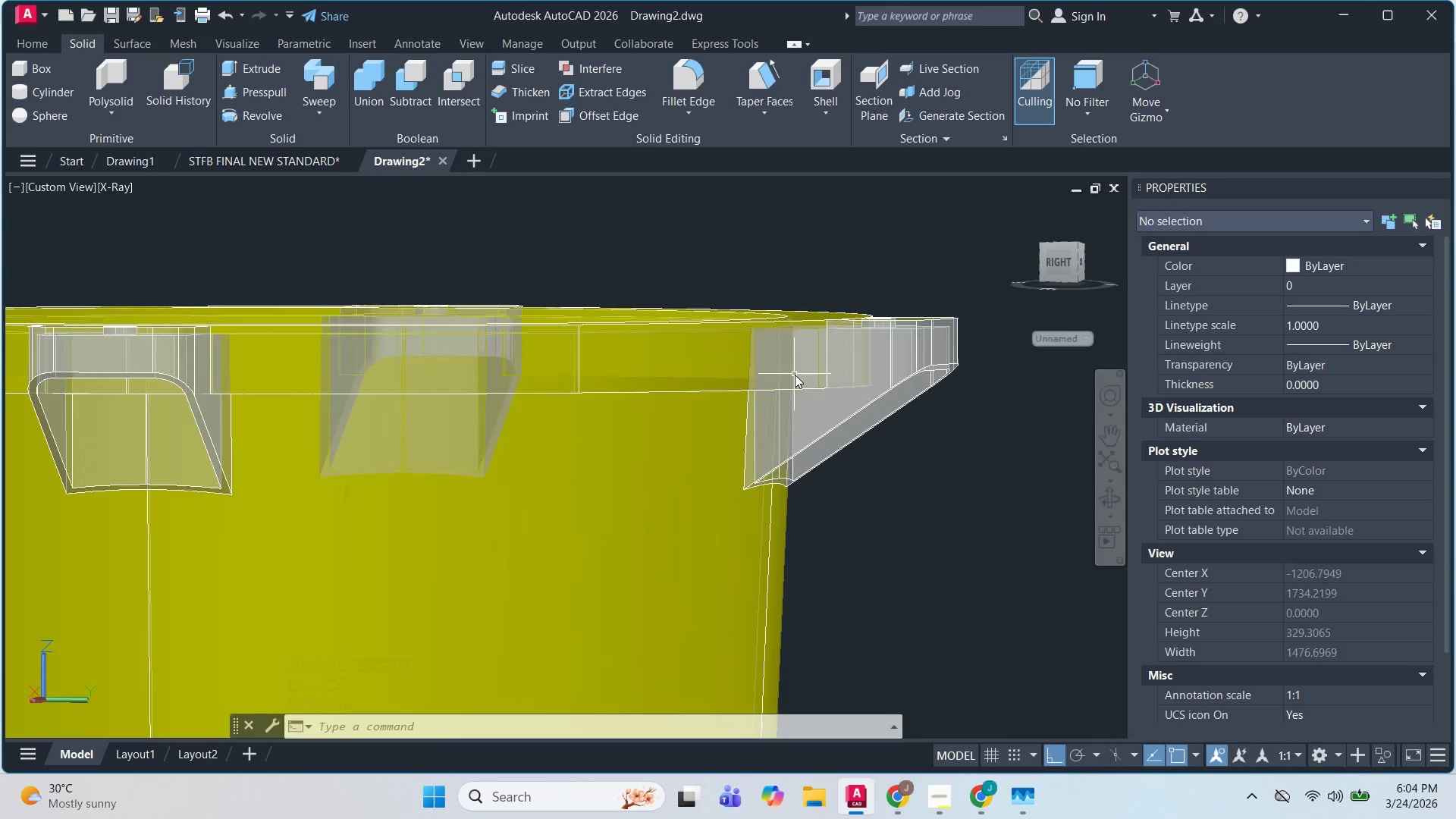 
key(E)
 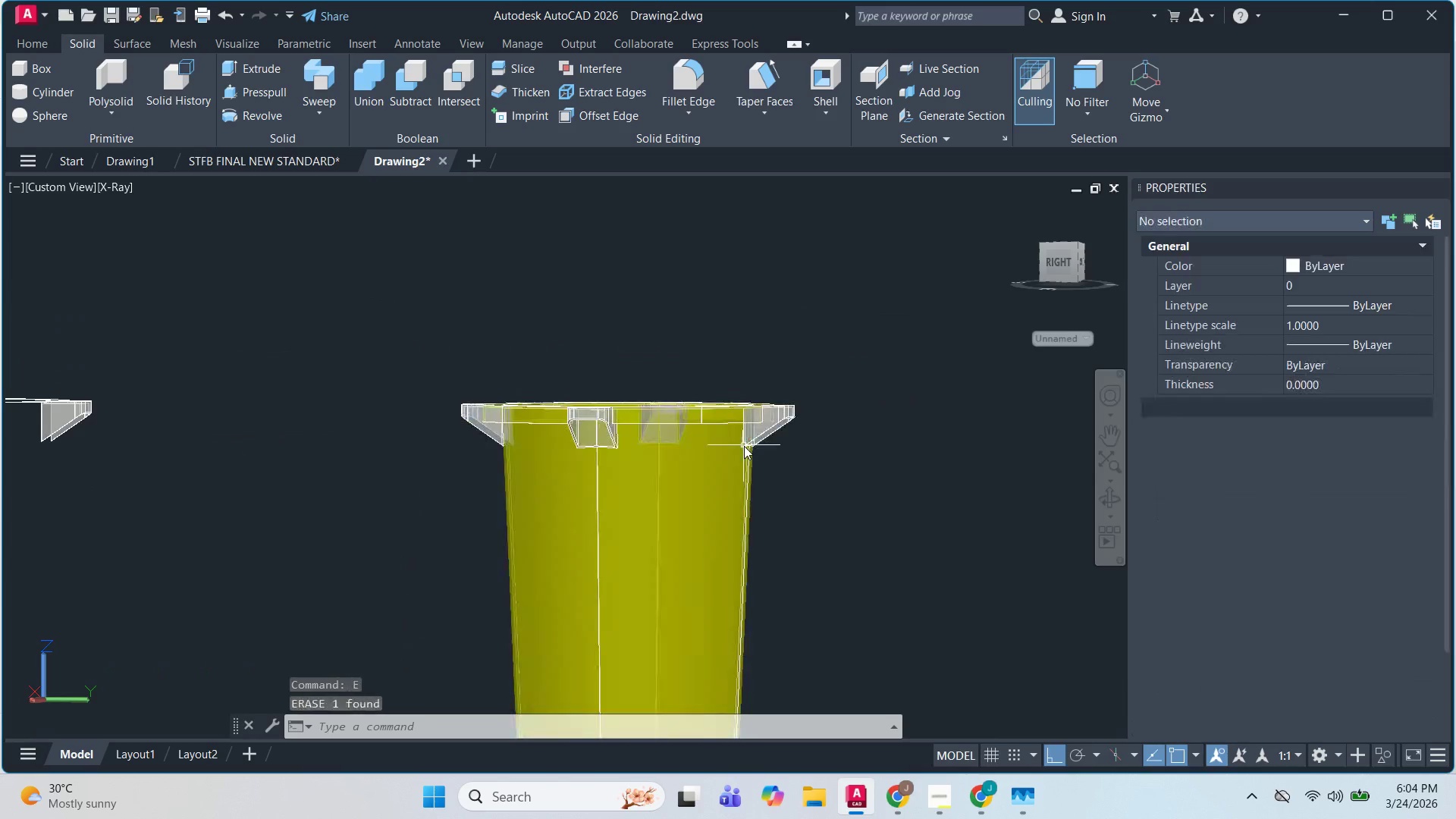 
key(Space)
 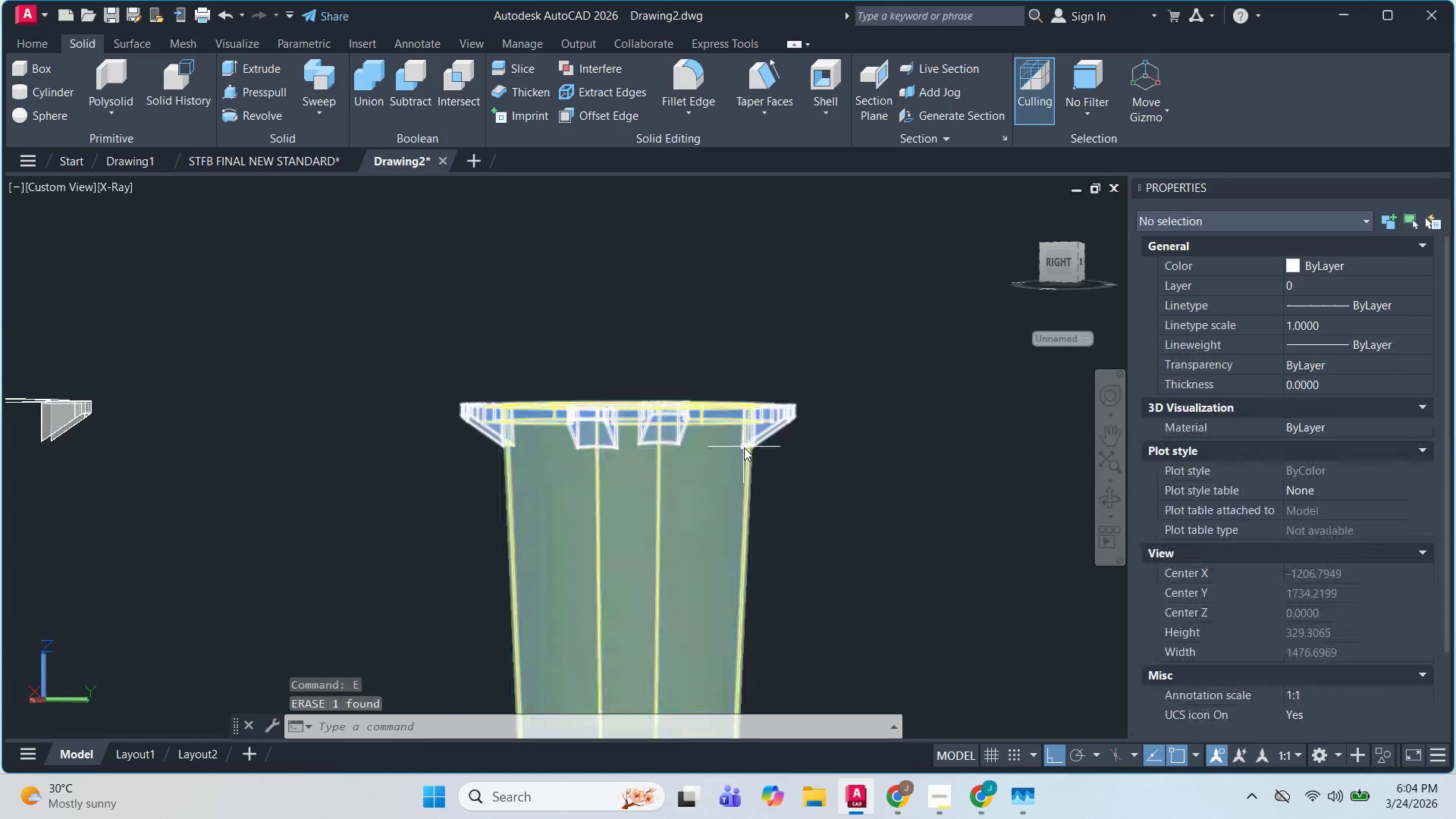 
scroll: coordinate [742, 435], scroll_direction: down, amount: 3.0
 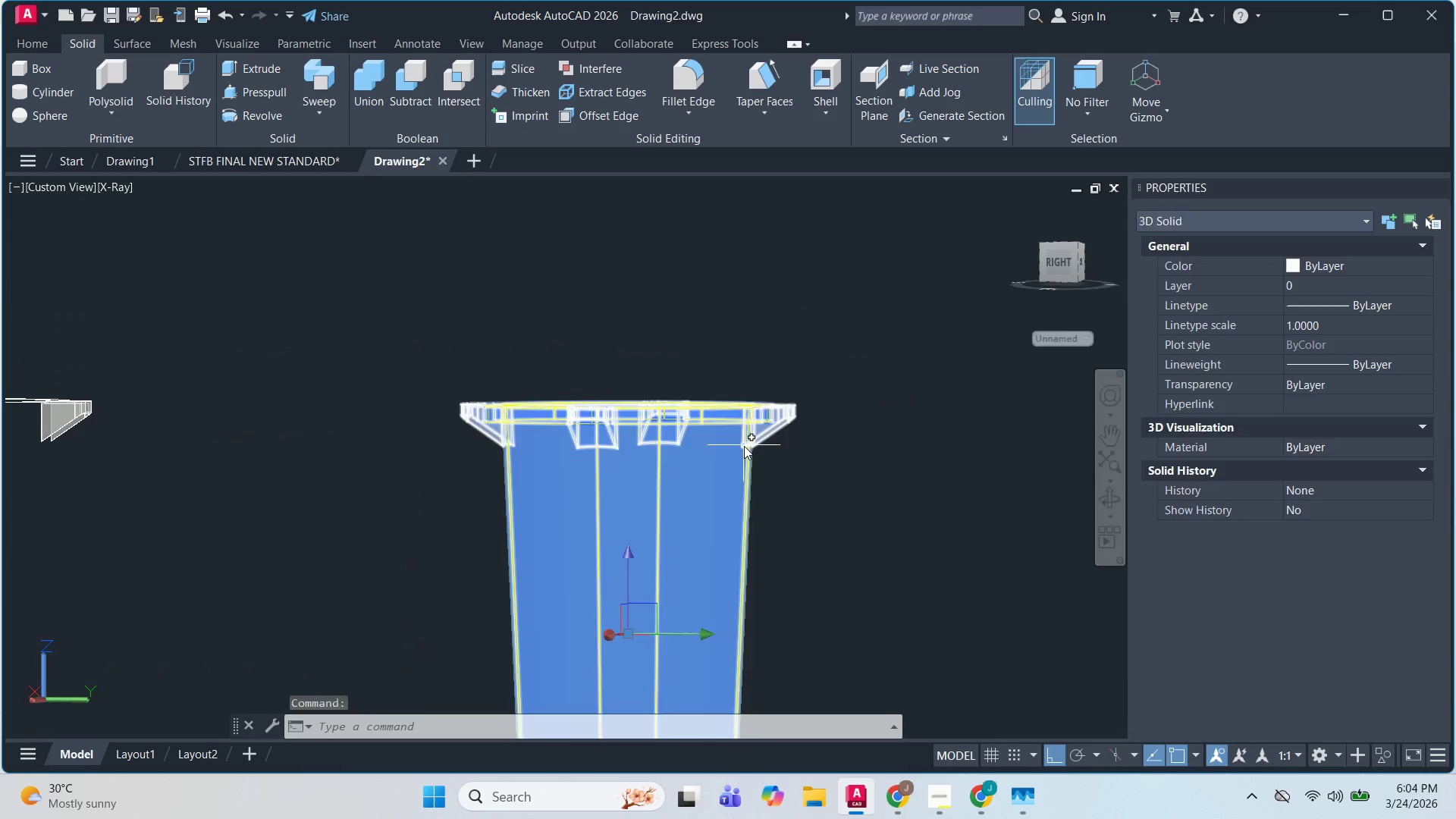 
key(Escape)
 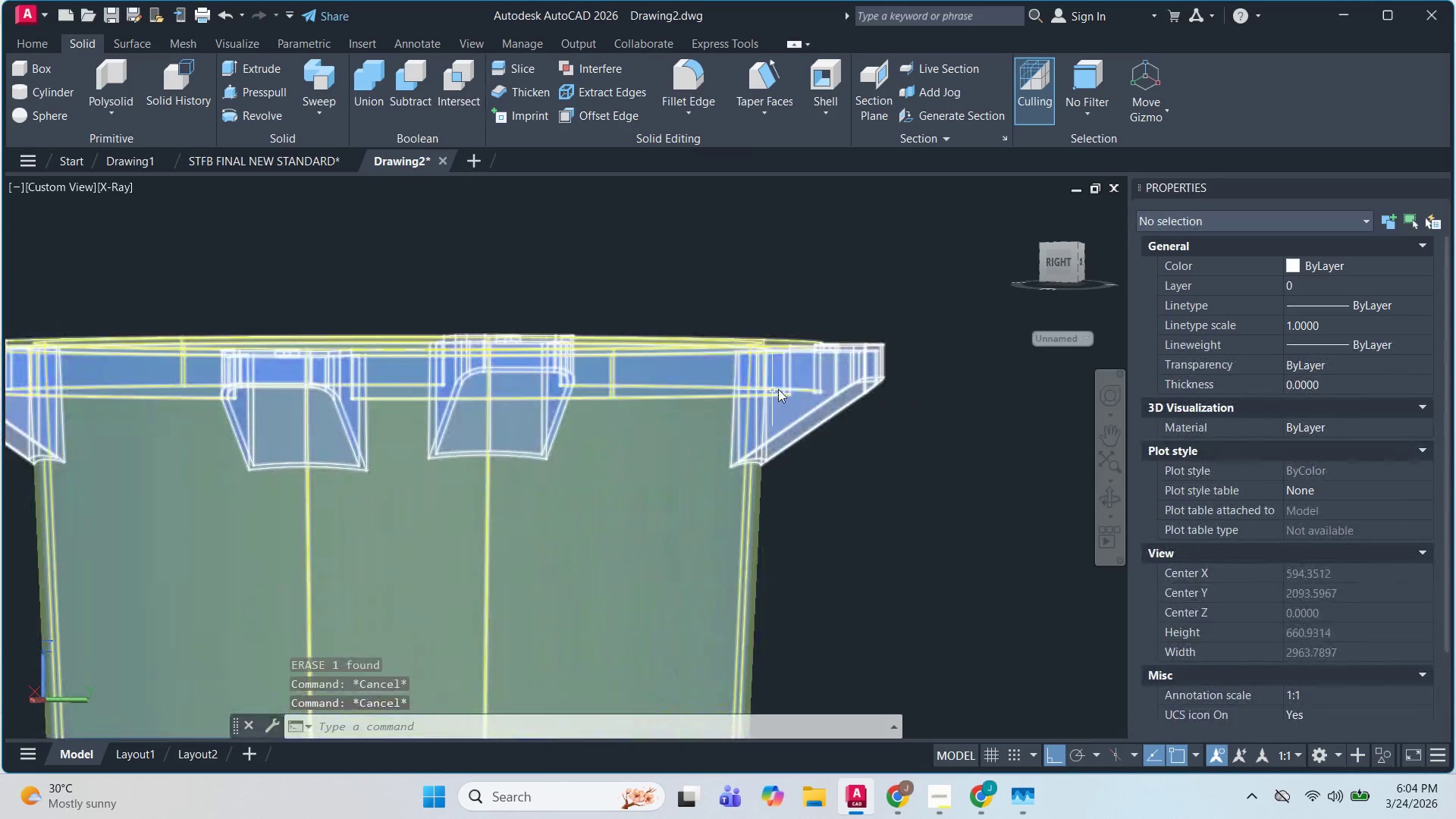 
key(Escape)
 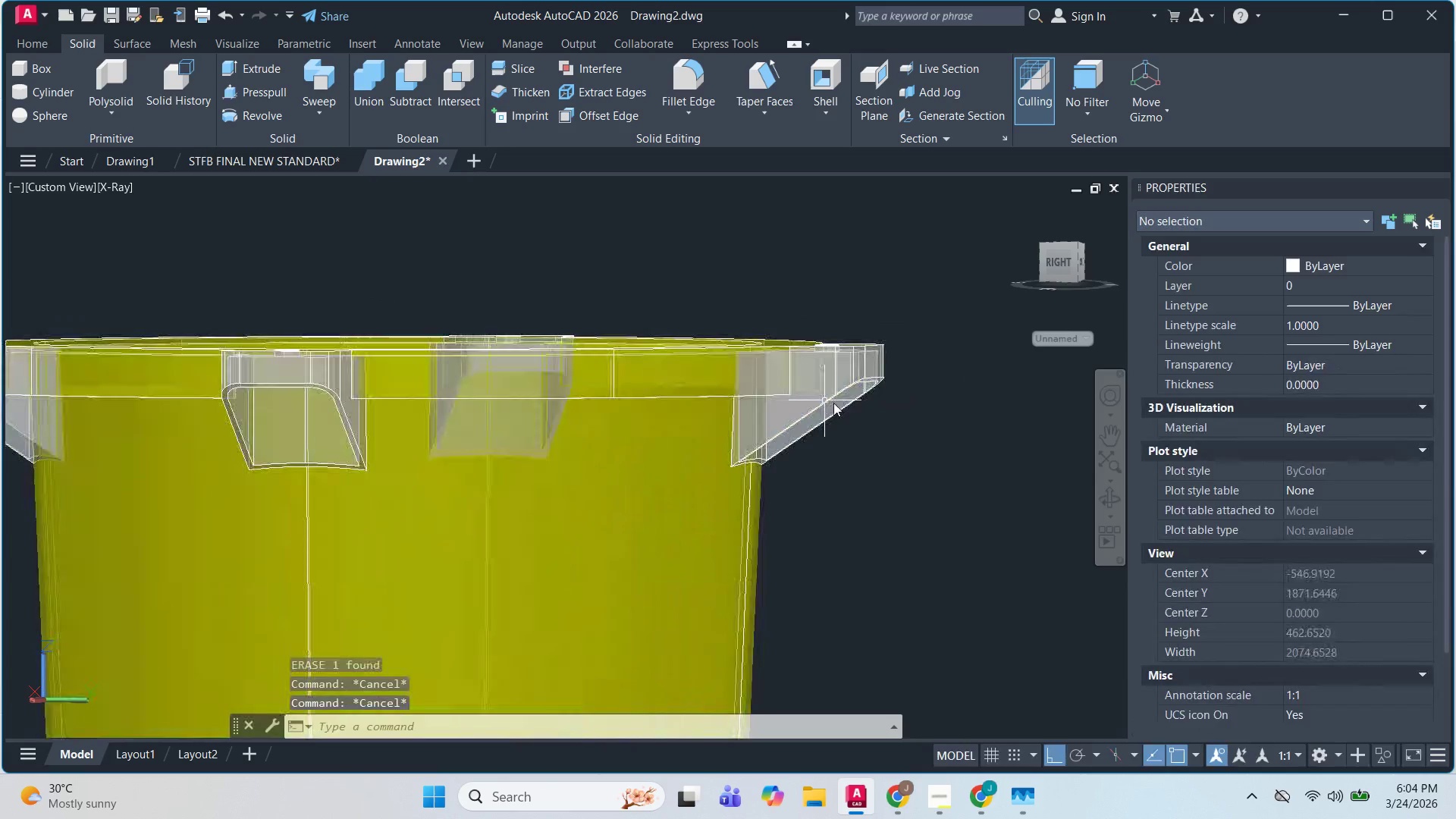 
hold_key(key=ShiftLeft, duration=0.61)
 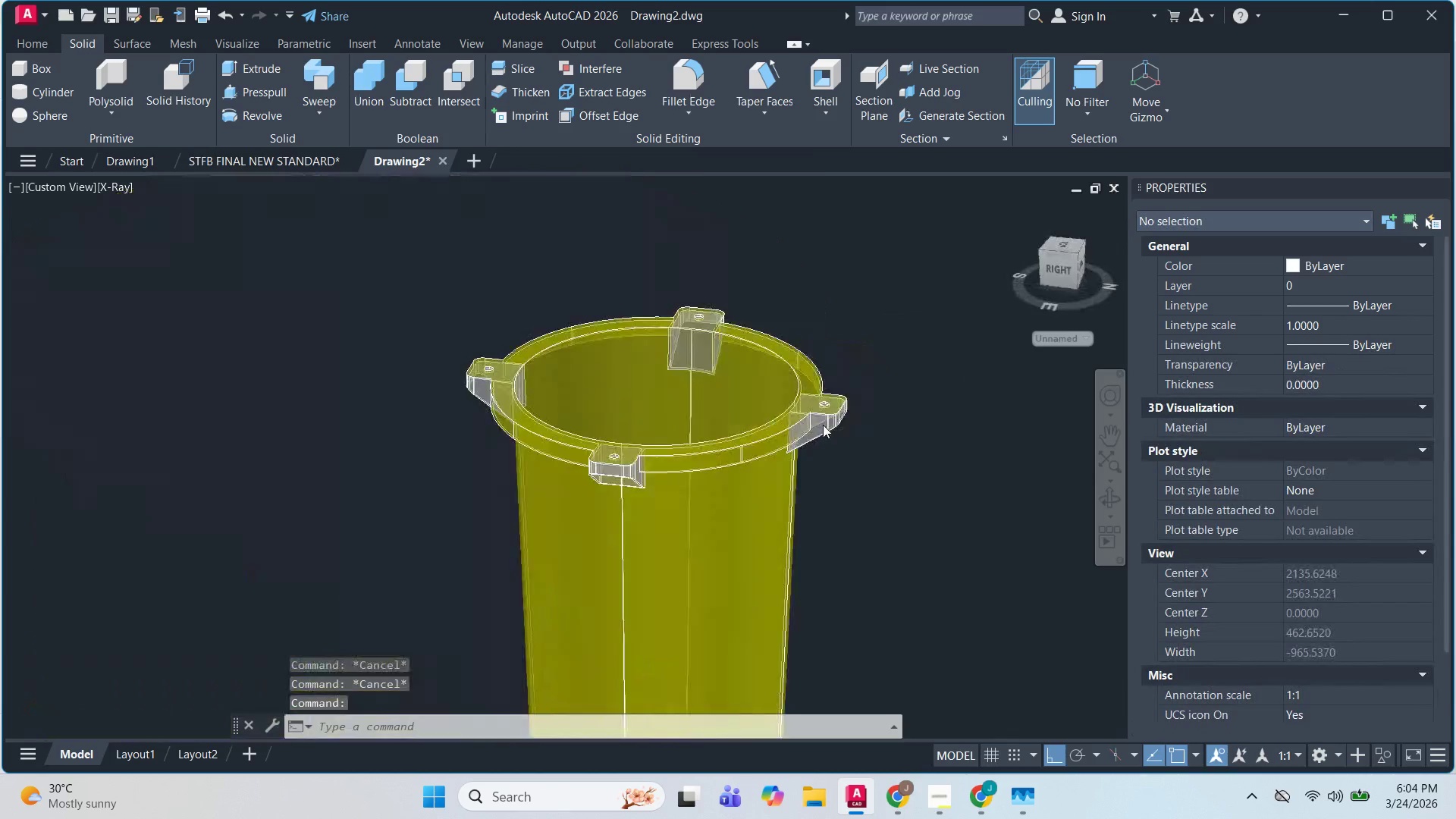 
scroll: coordinate [764, 400], scroll_direction: up, amount: 3.0
 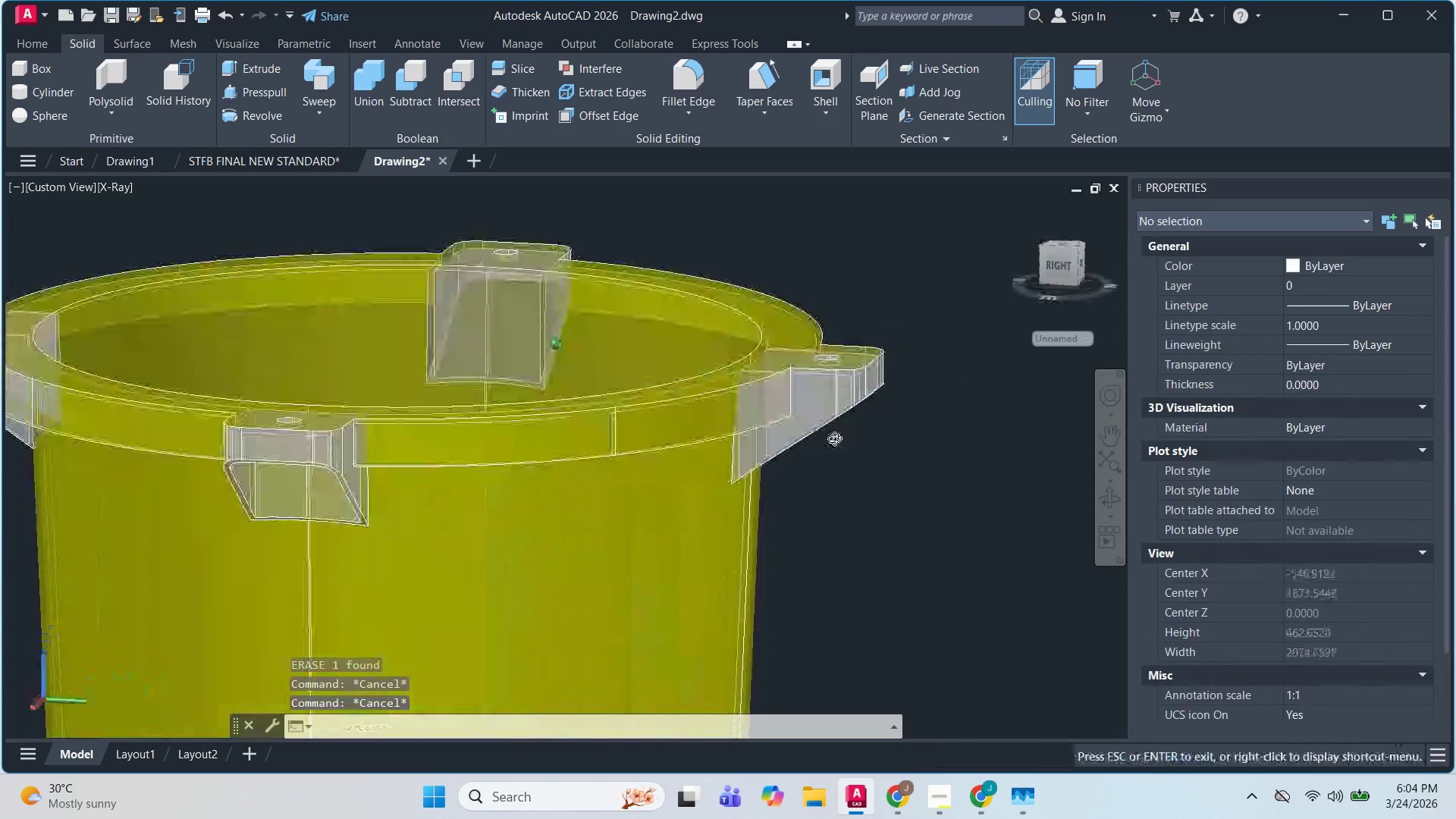 
scroll: coordinate [724, 488], scroll_direction: none, amount: 0.0
 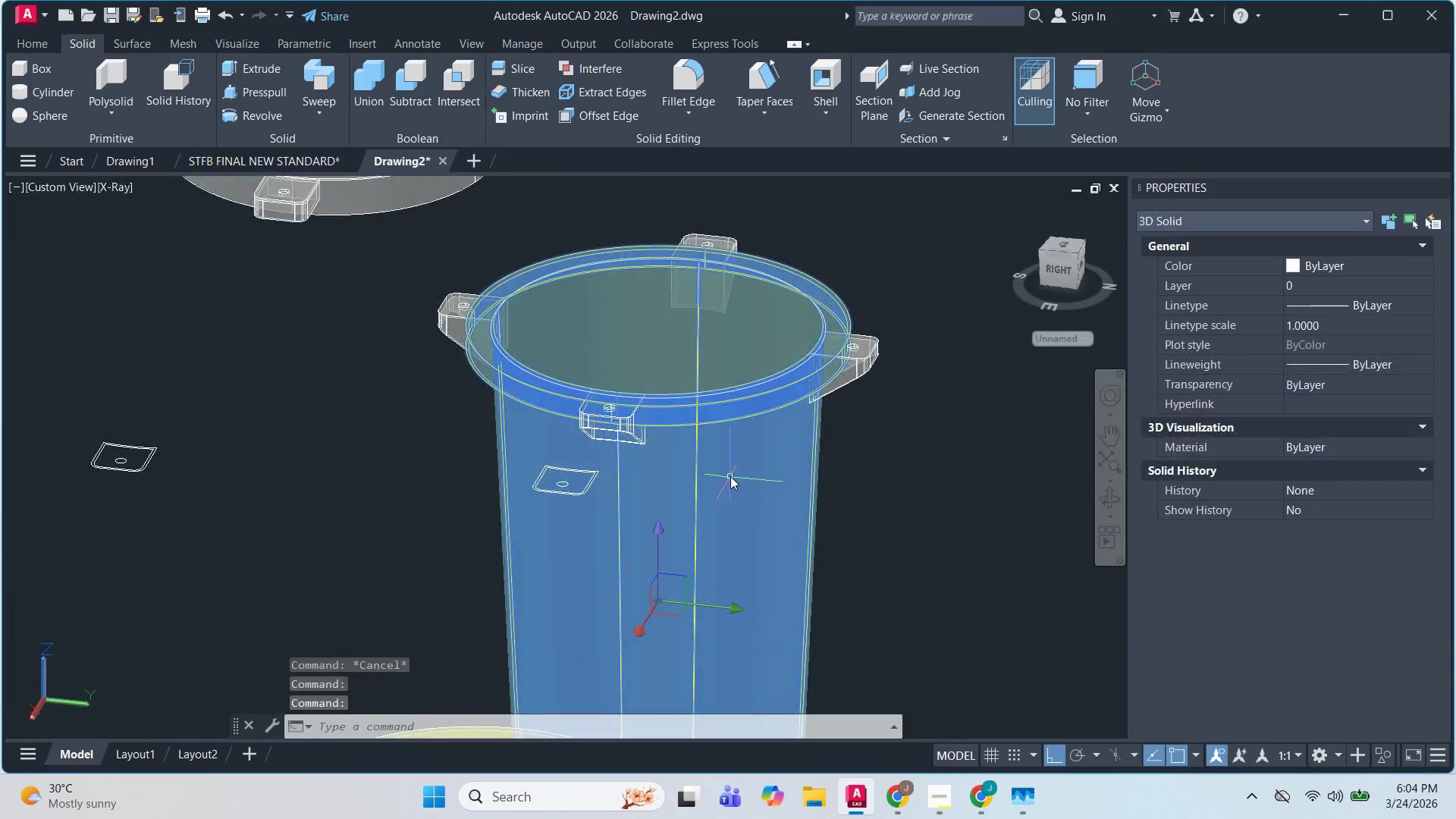 
key(Escape)
 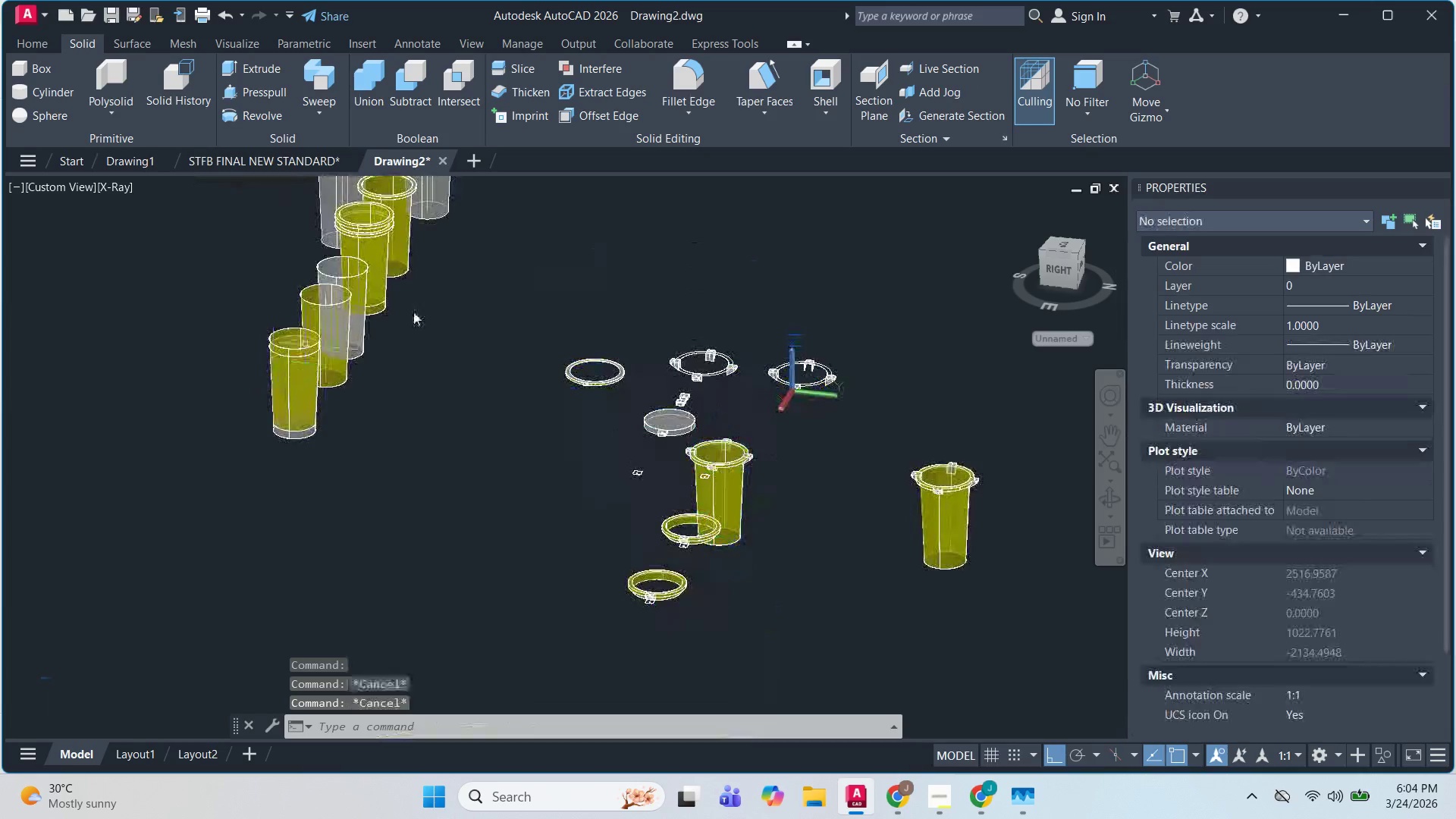 
key(Escape)
 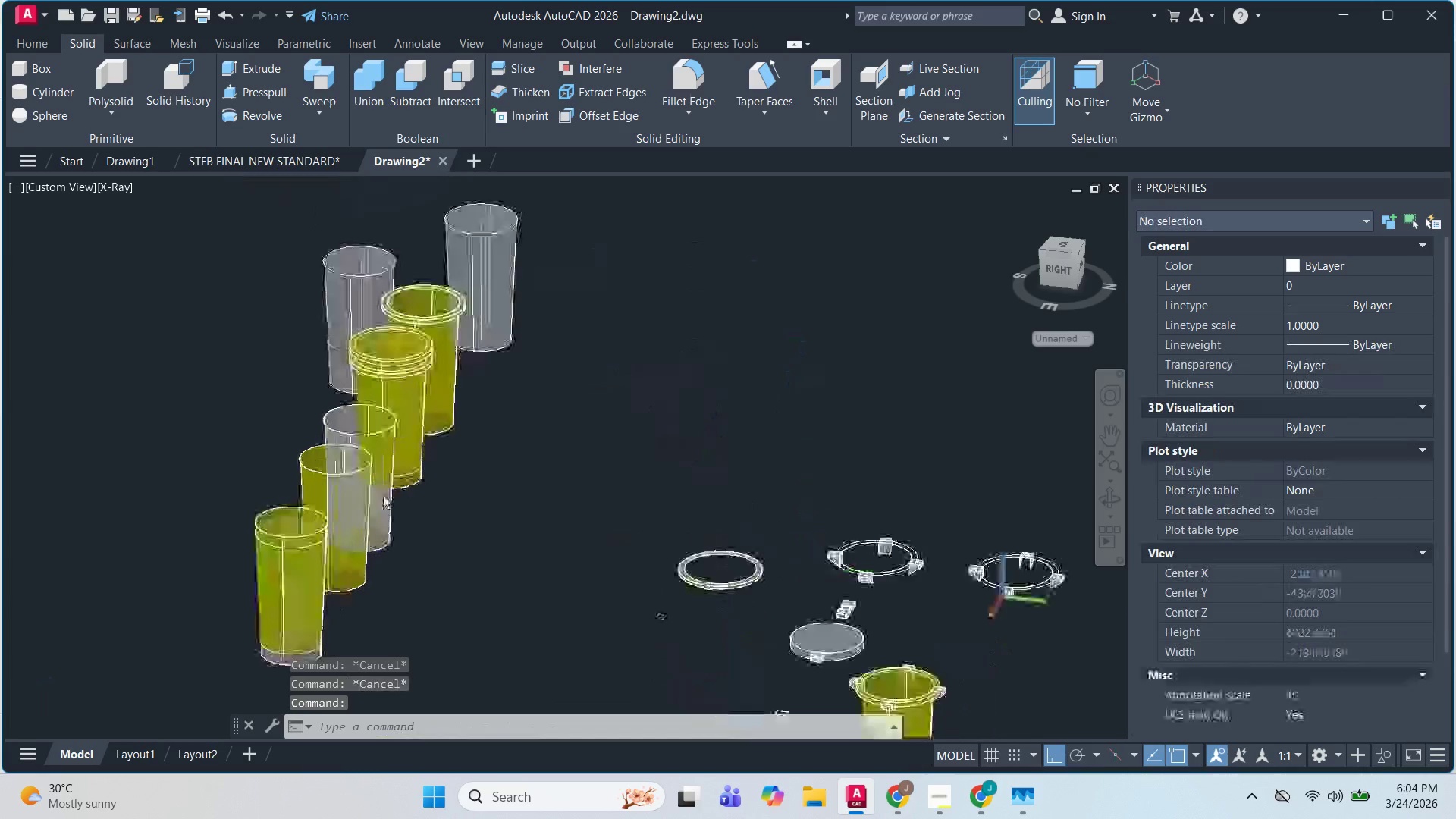 
scroll: coordinate [731, 475], scroll_direction: down, amount: 4.0
 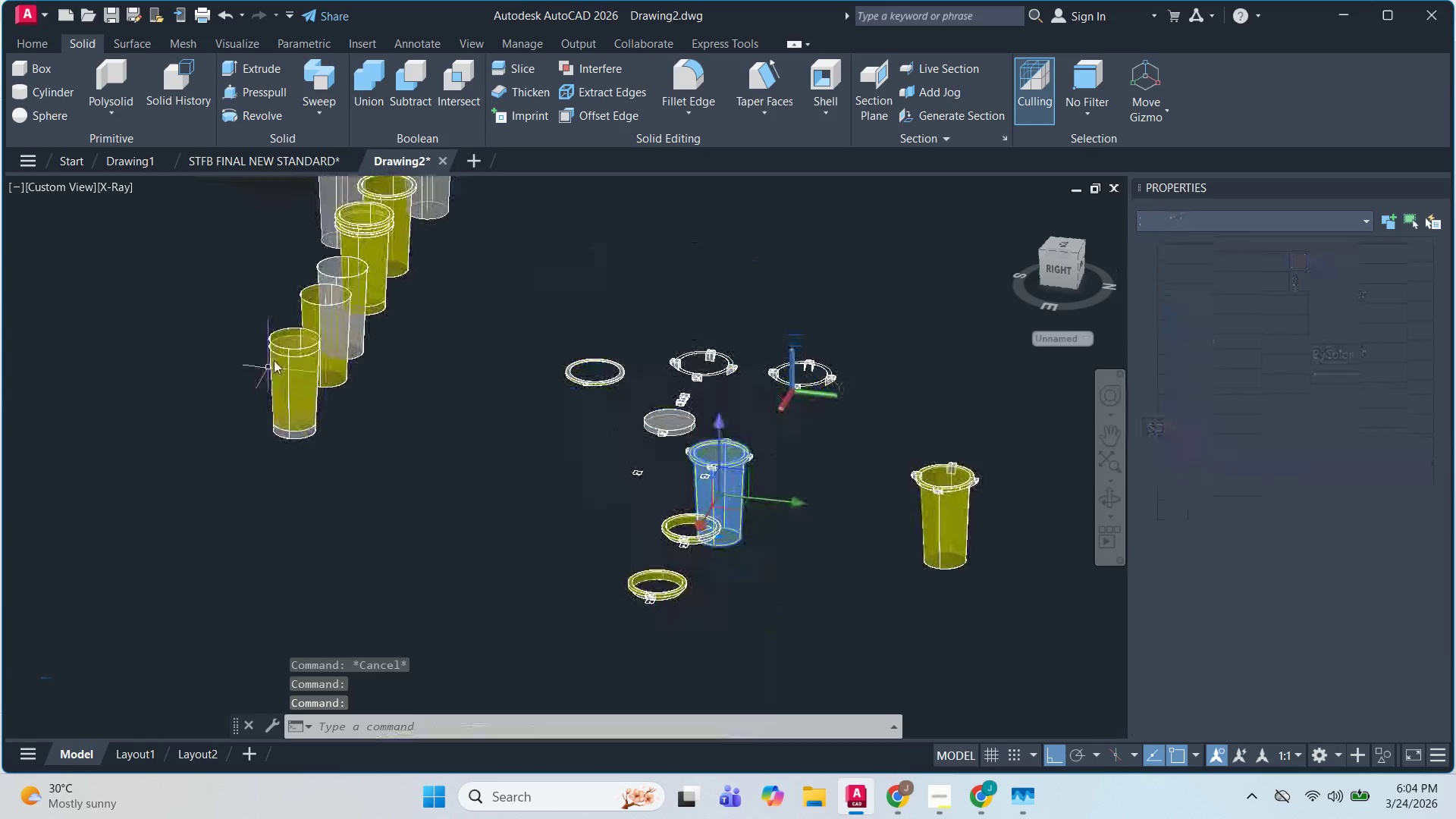 
hold_key(key=ShiftLeft, duration=0.91)
 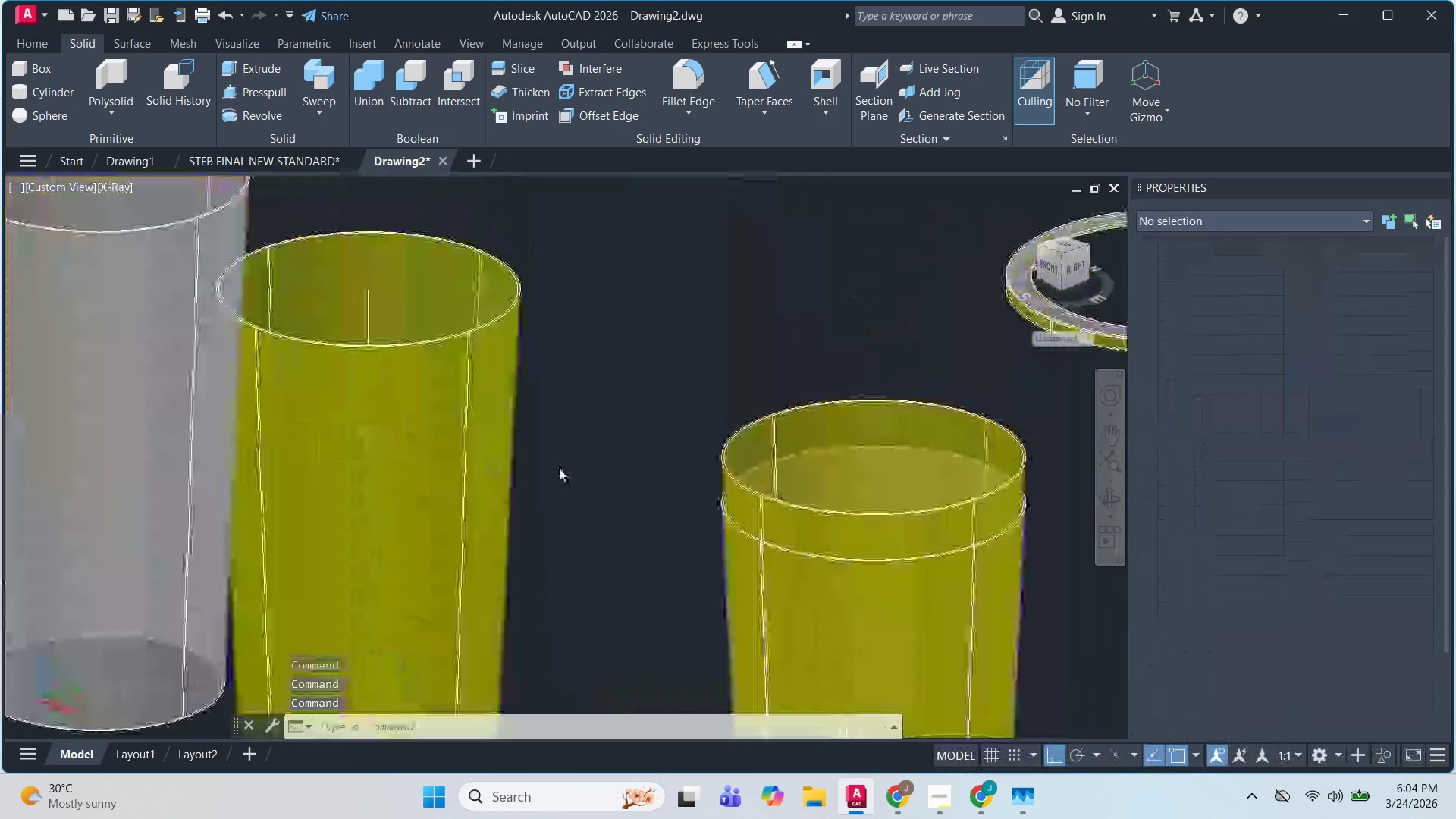 
scroll: coordinate [704, 478], scroll_direction: up, amount: 5.0
 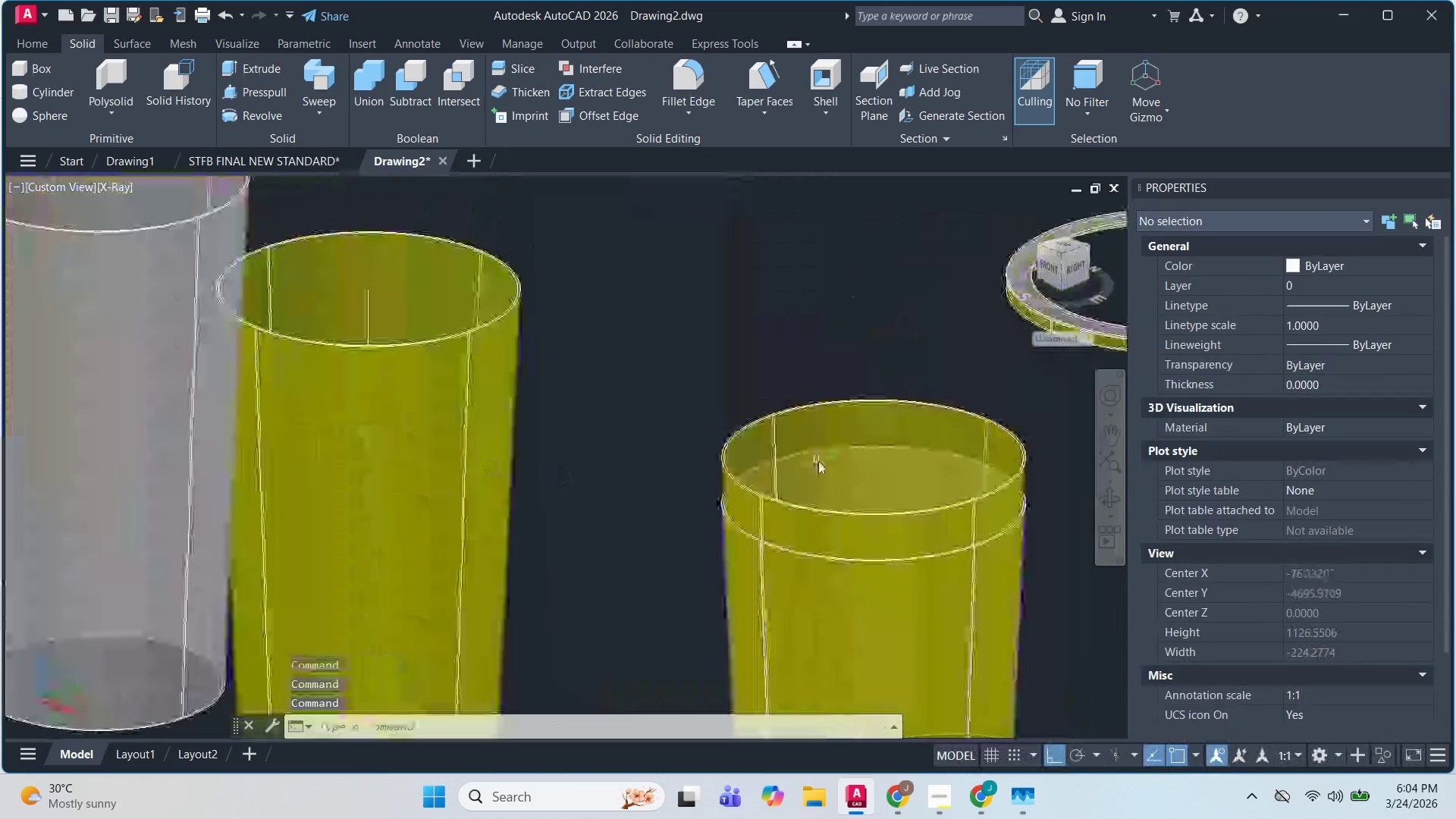 
key(Escape)
 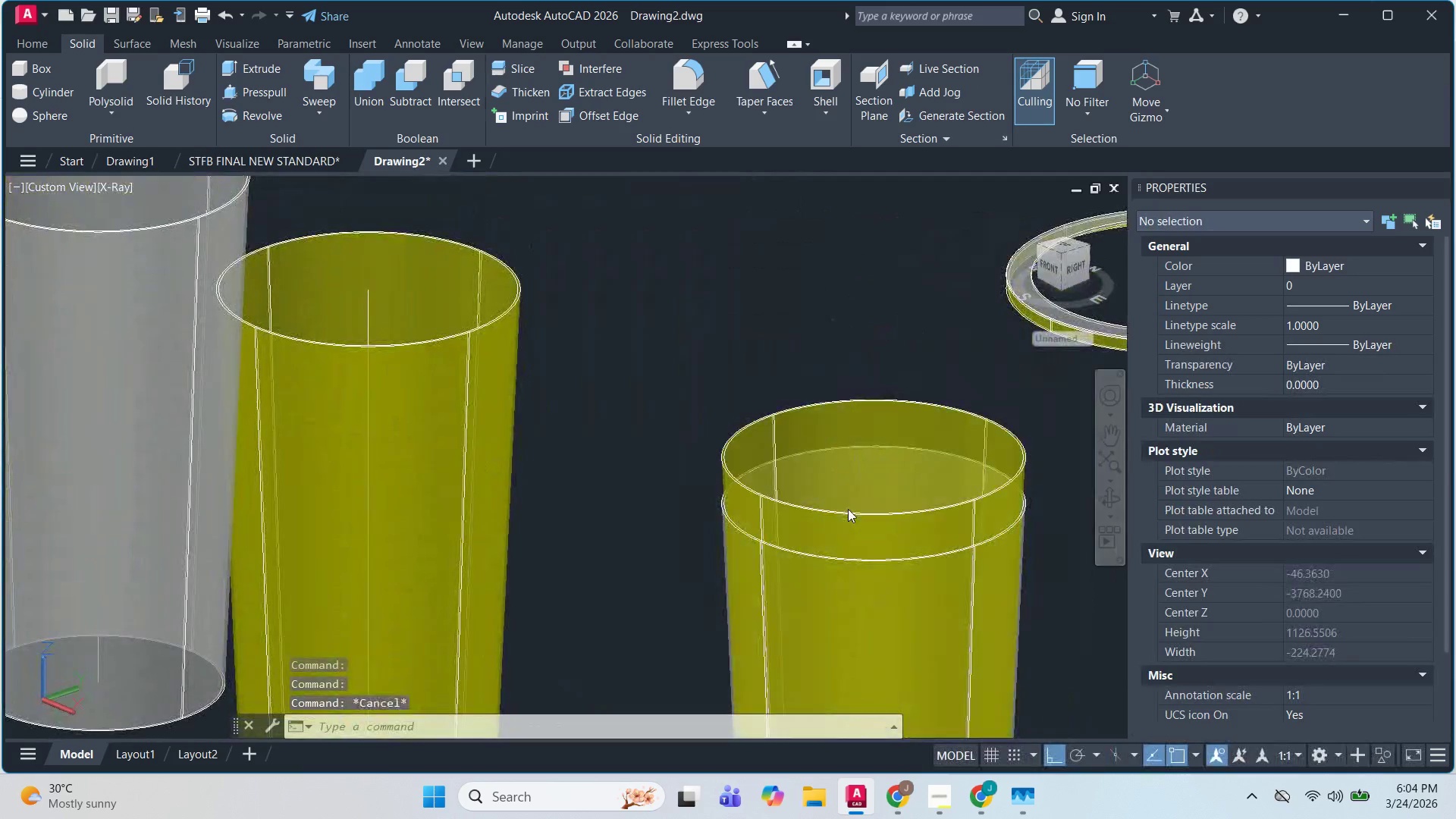 
left_click([848, 509])
 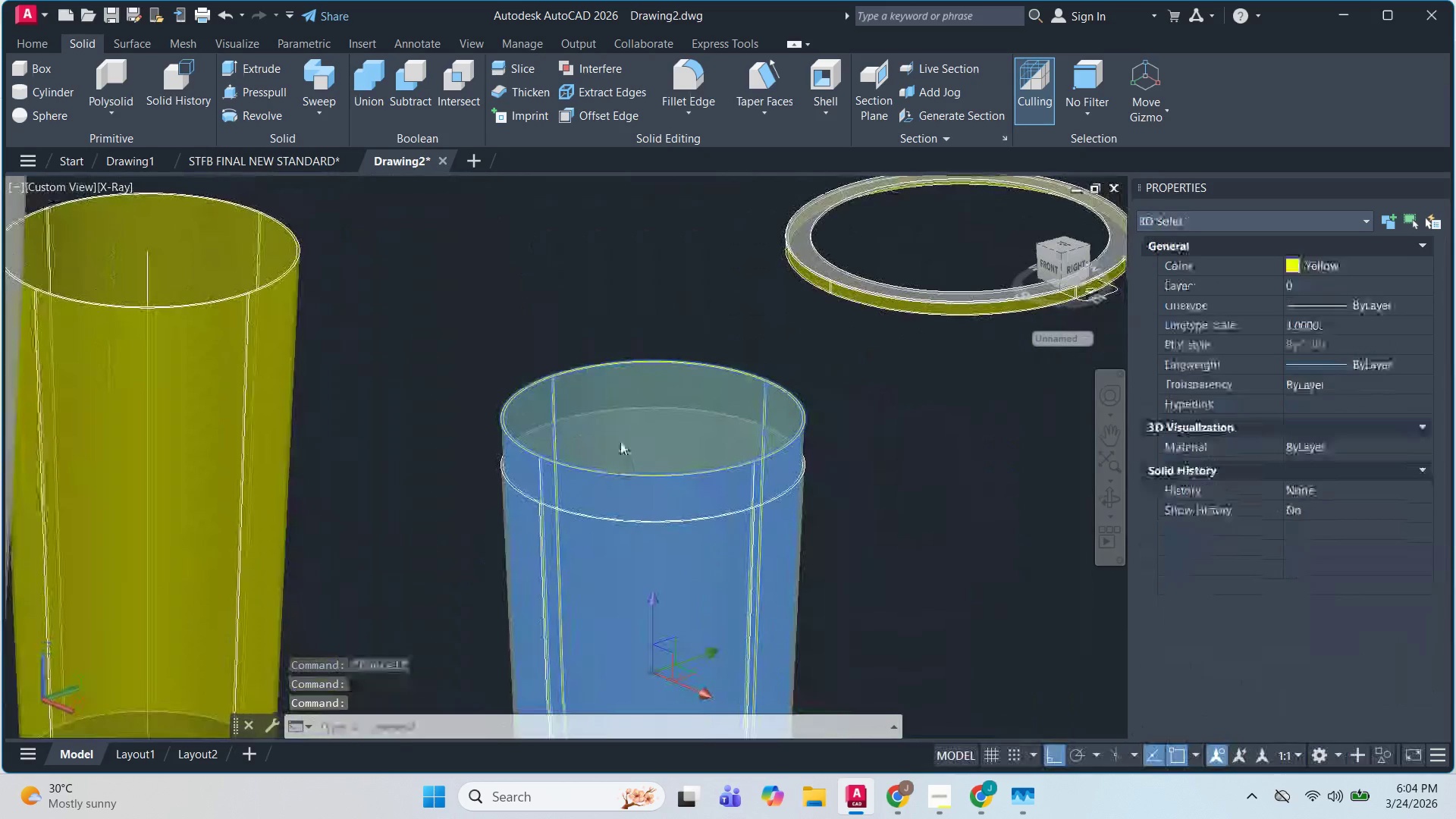 
type(co )
key(Escape)
key(Escape)
 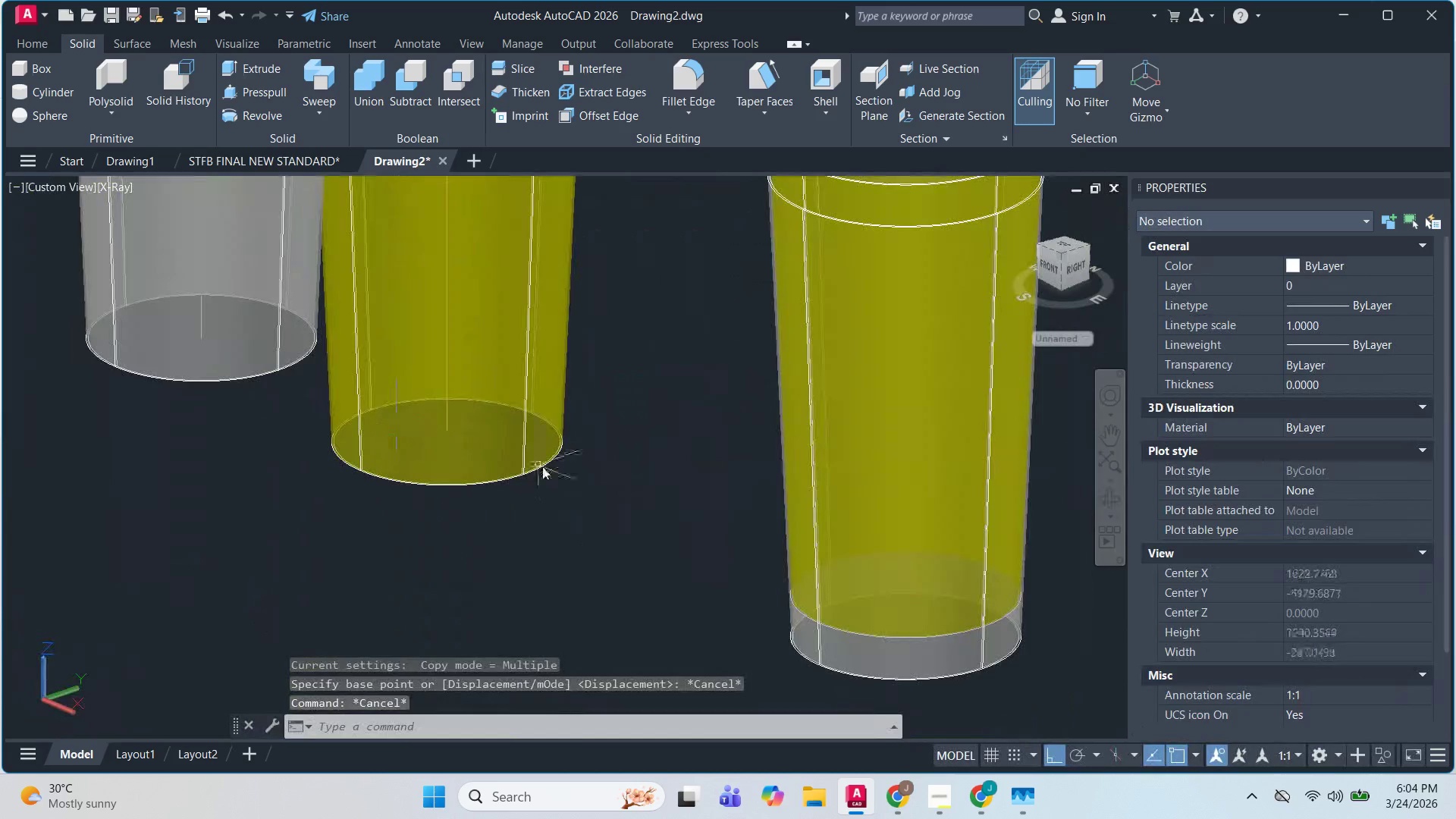 
scroll: coordinate [389, 435], scroll_direction: up, amount: 1.0
 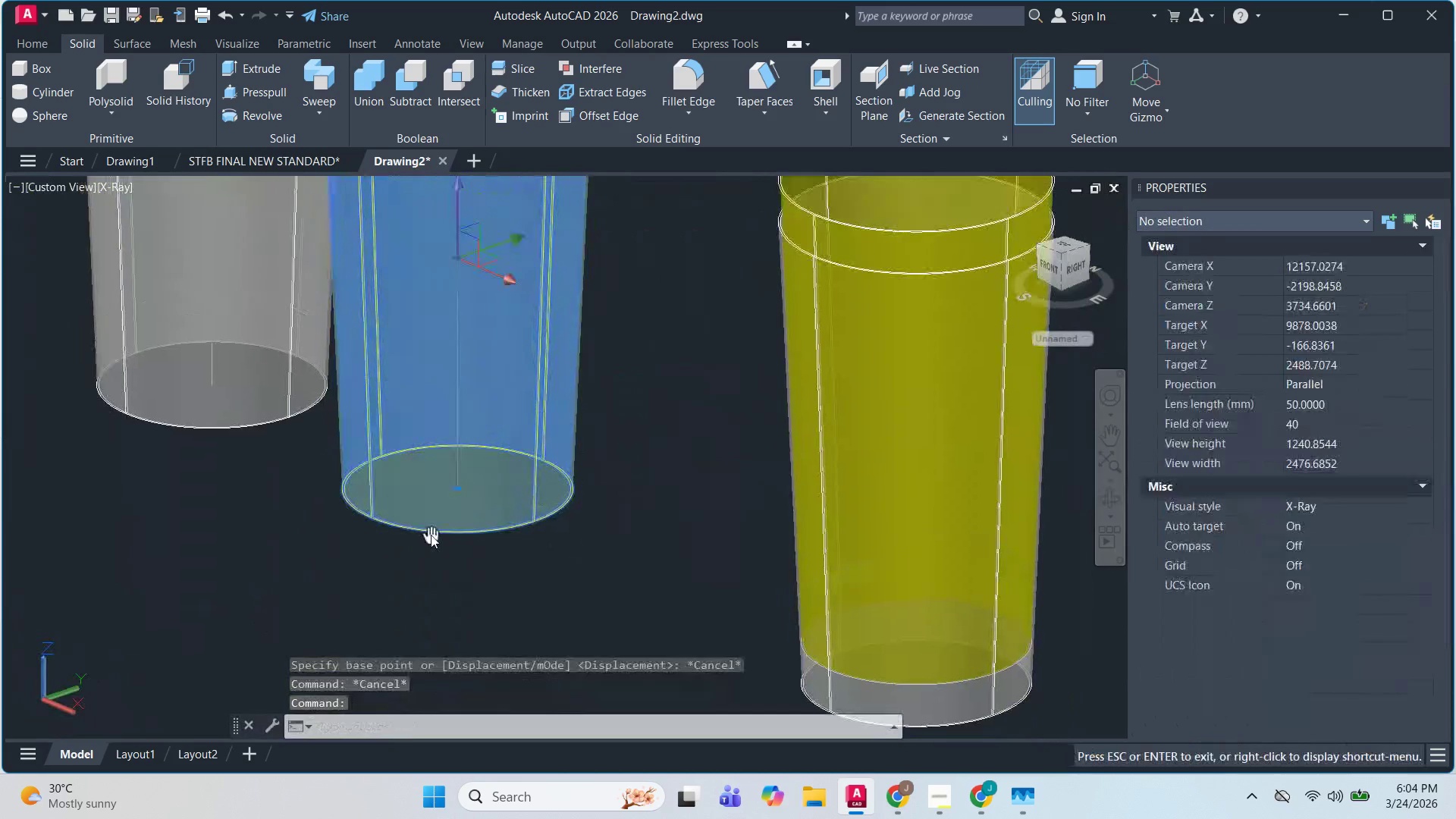 
key(Escape)
 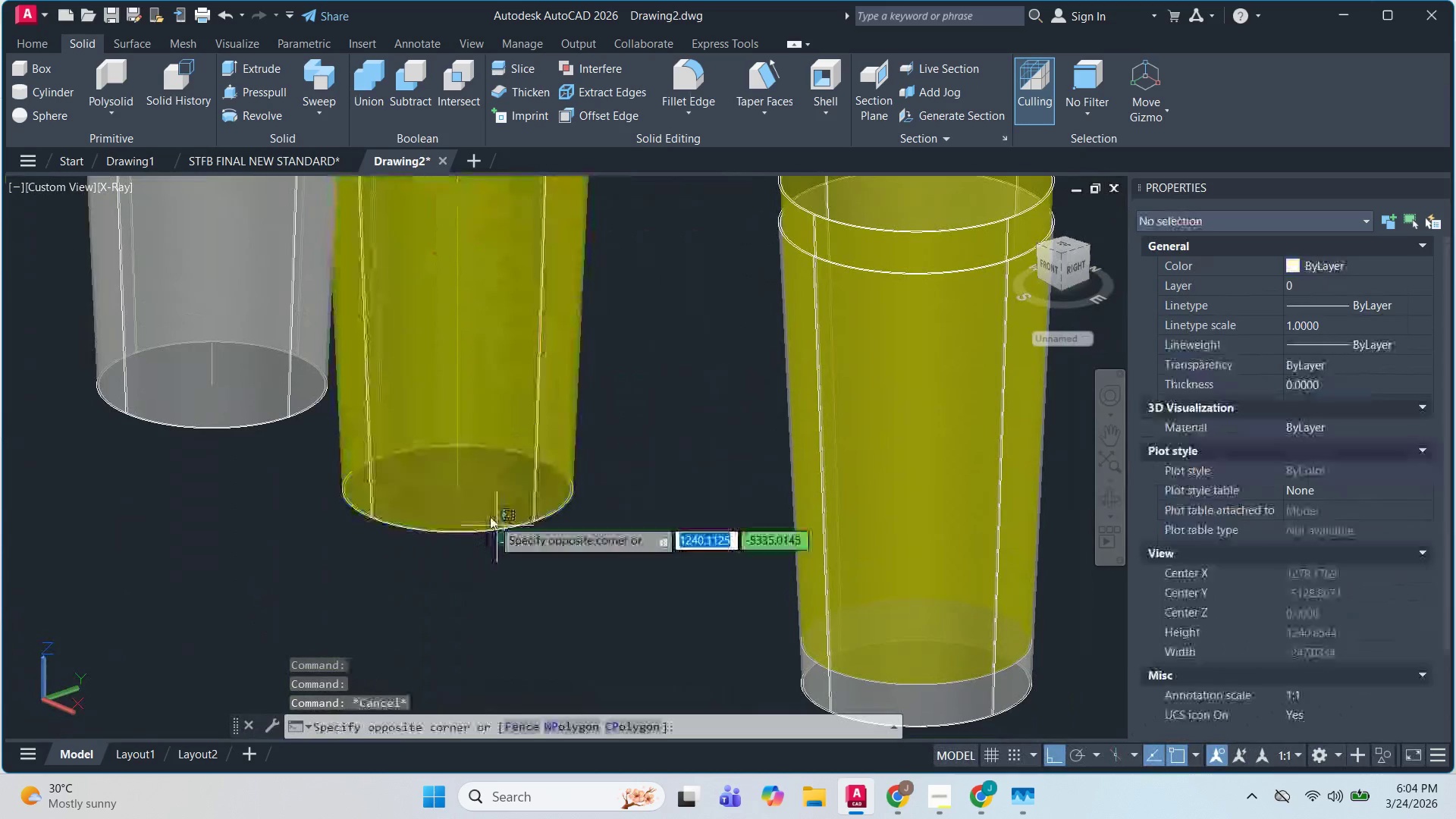 
left_click_drag(start_coordinate=[505, 544], to_coordinate=[504, 538])
 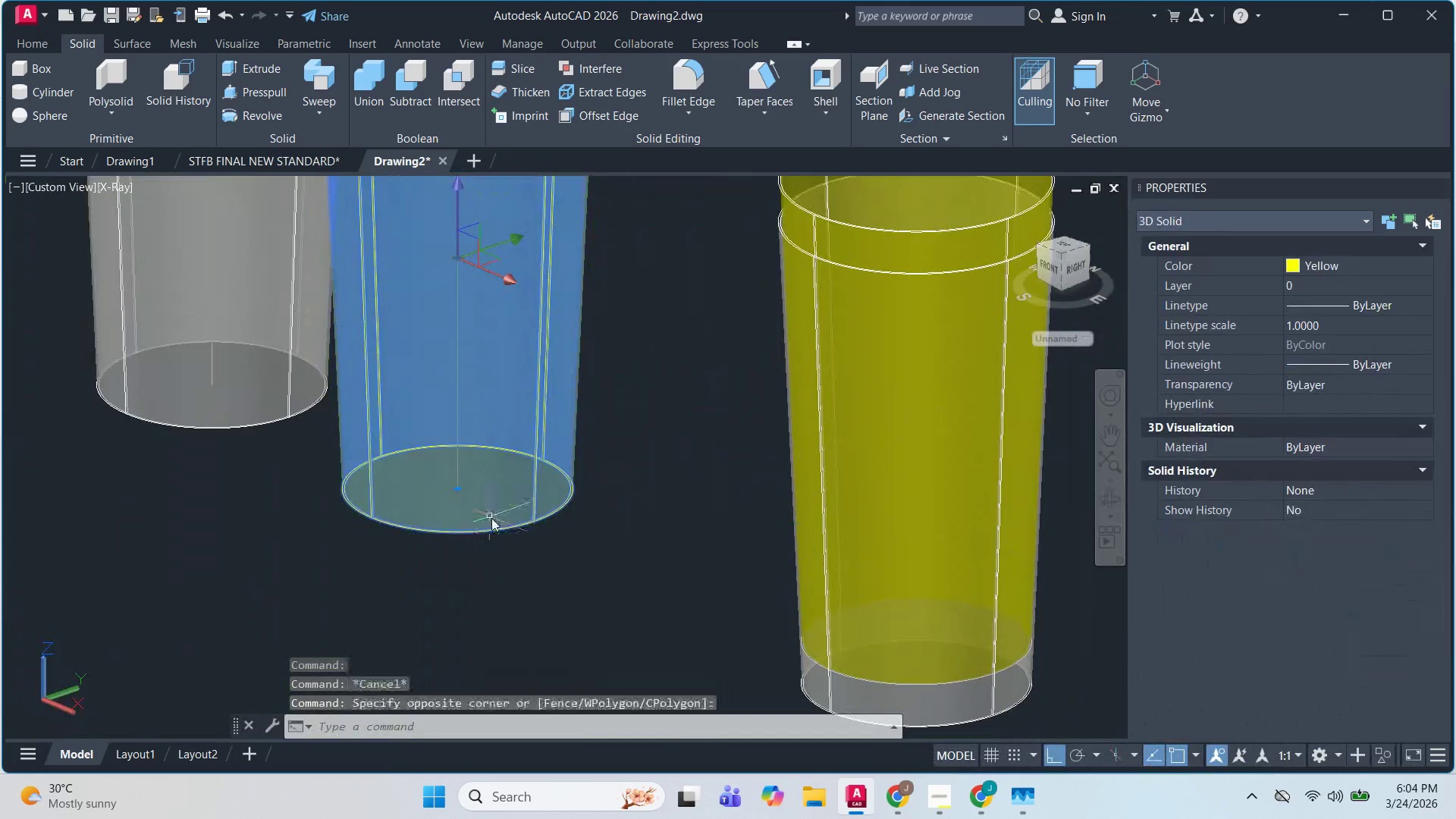 
double_click([489, 515])
 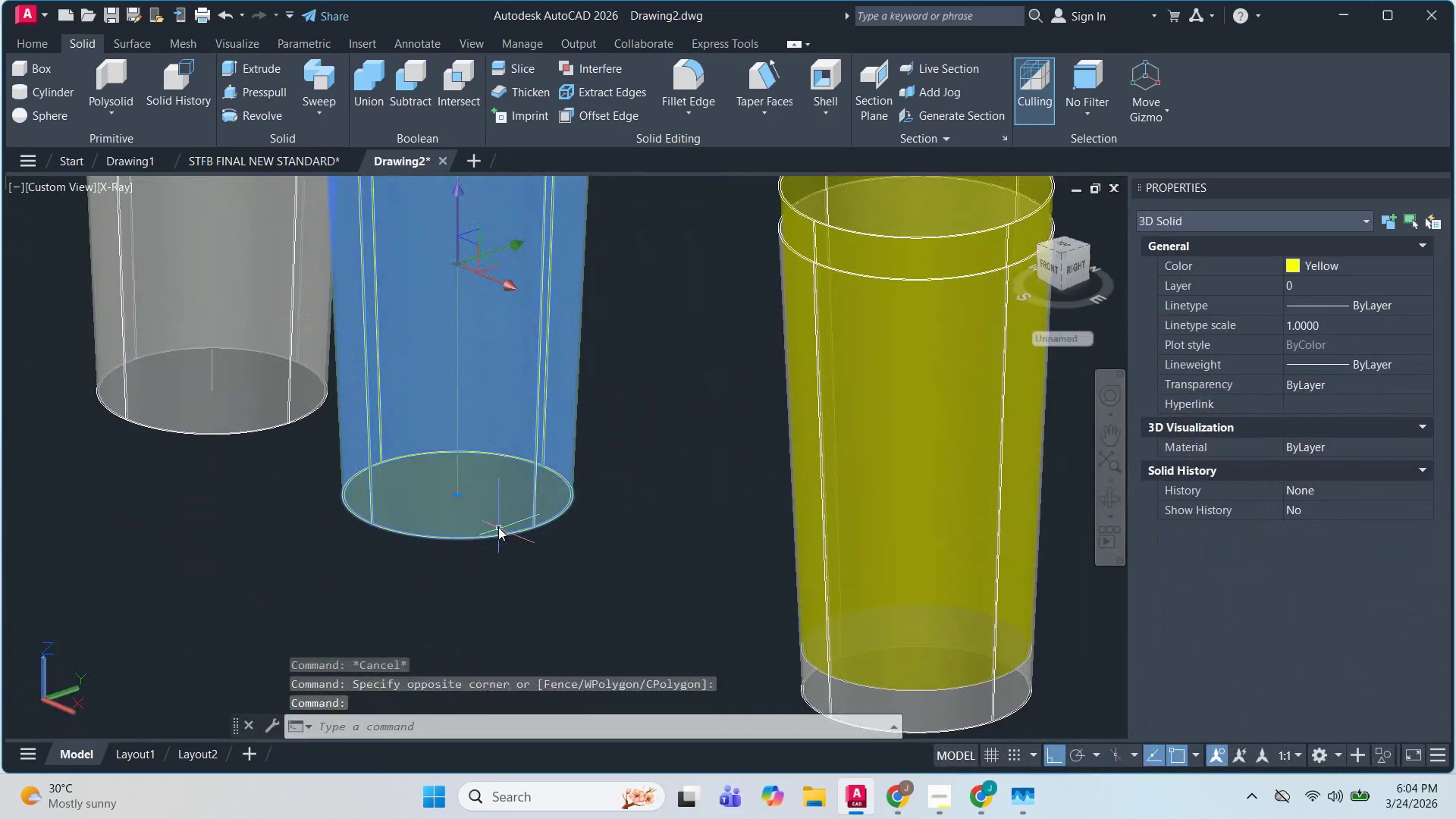 
type(co )
 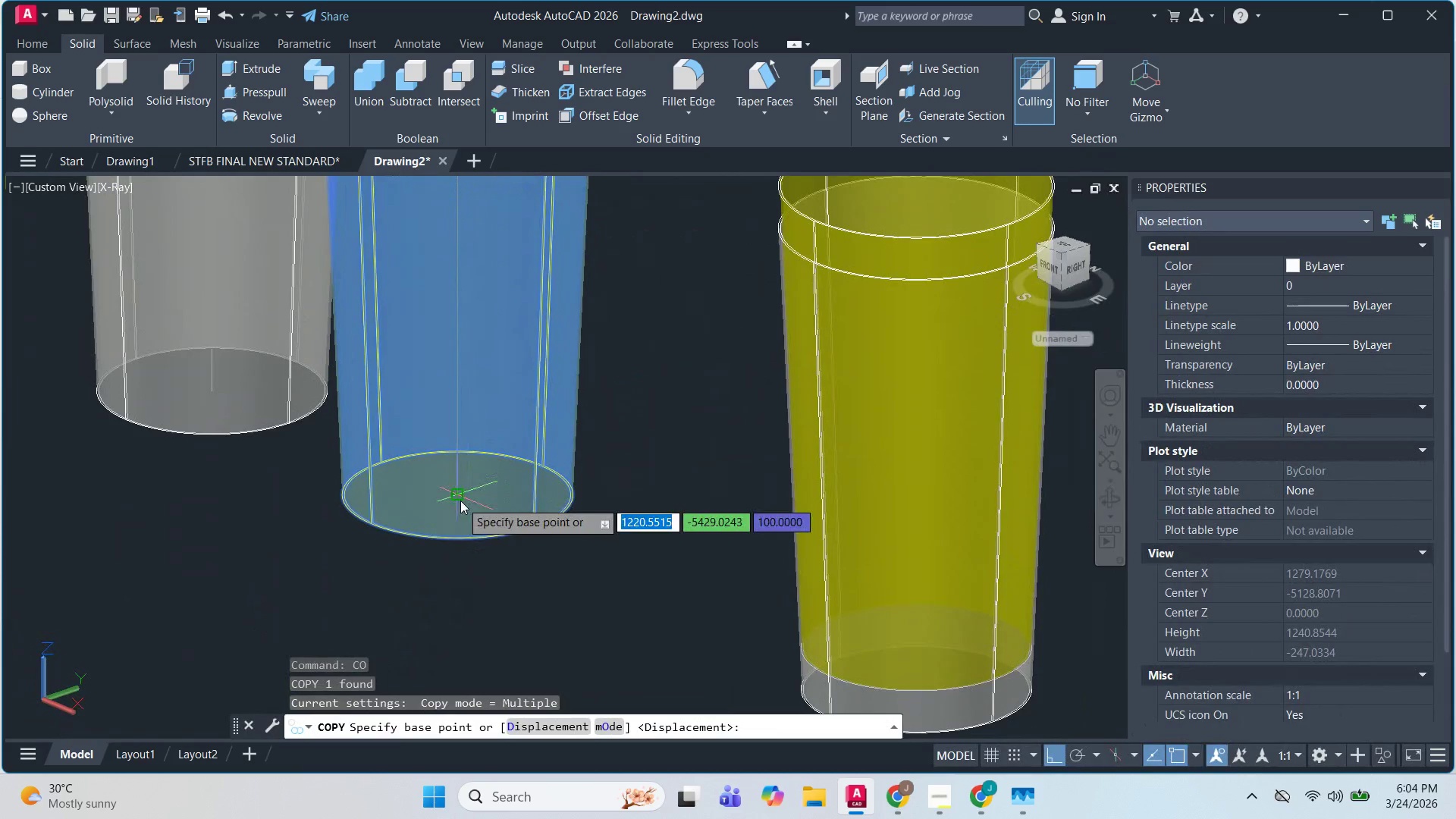 
left_click([460, 499])
 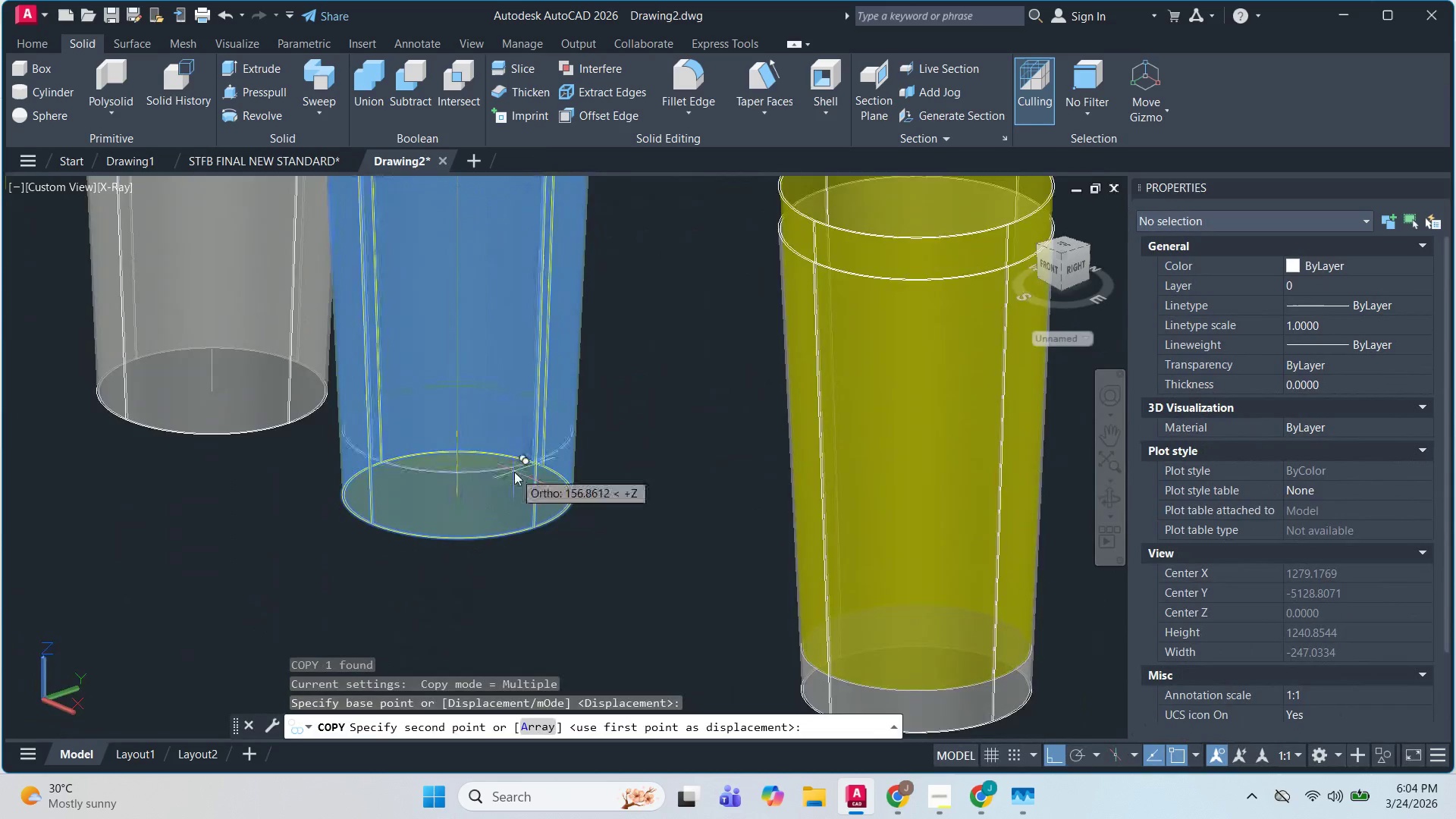 
scroll: coordinate [667, 471], scroll_direction: up, amount: 2.0
 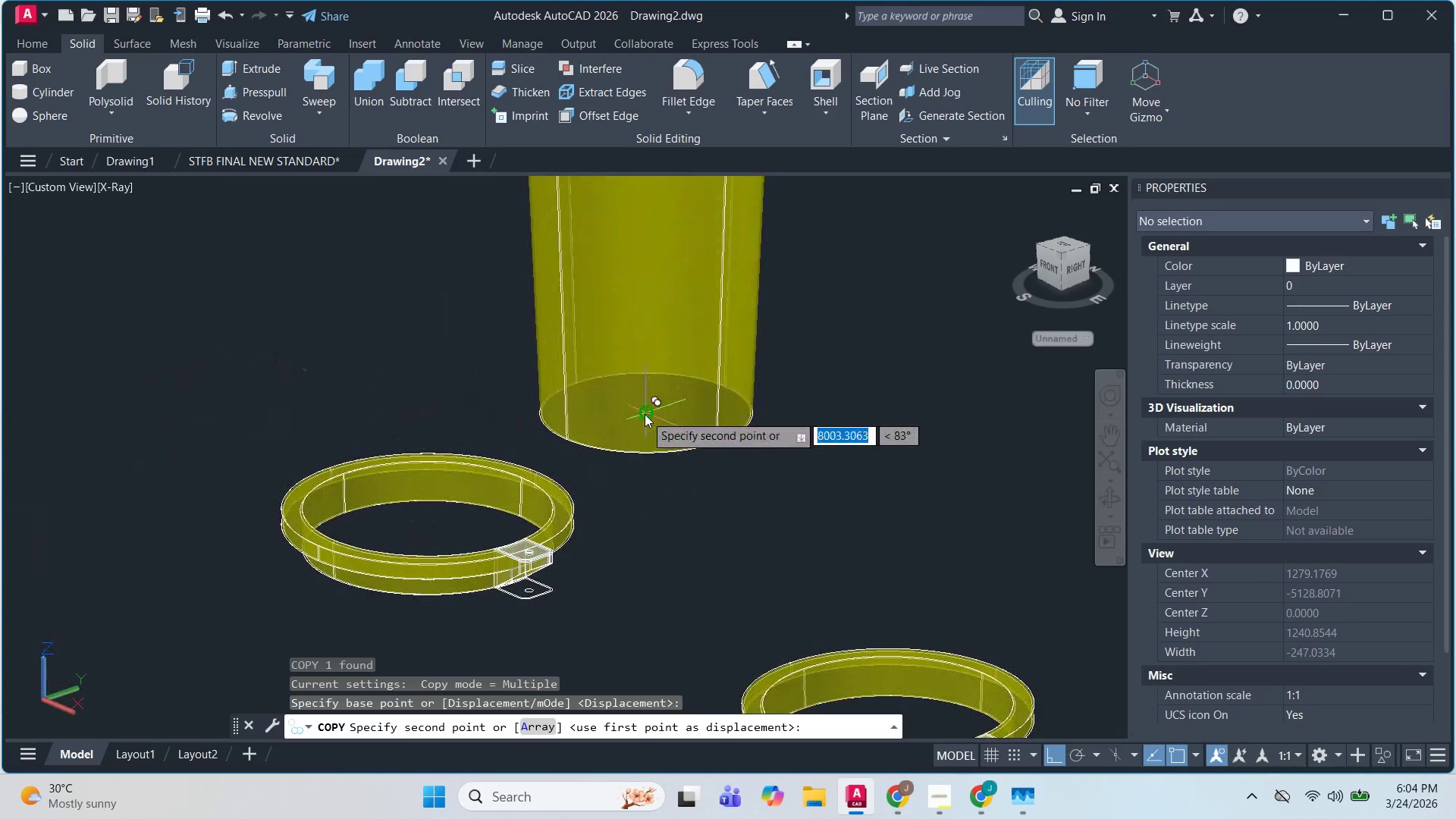 
left_click([645, 414])
 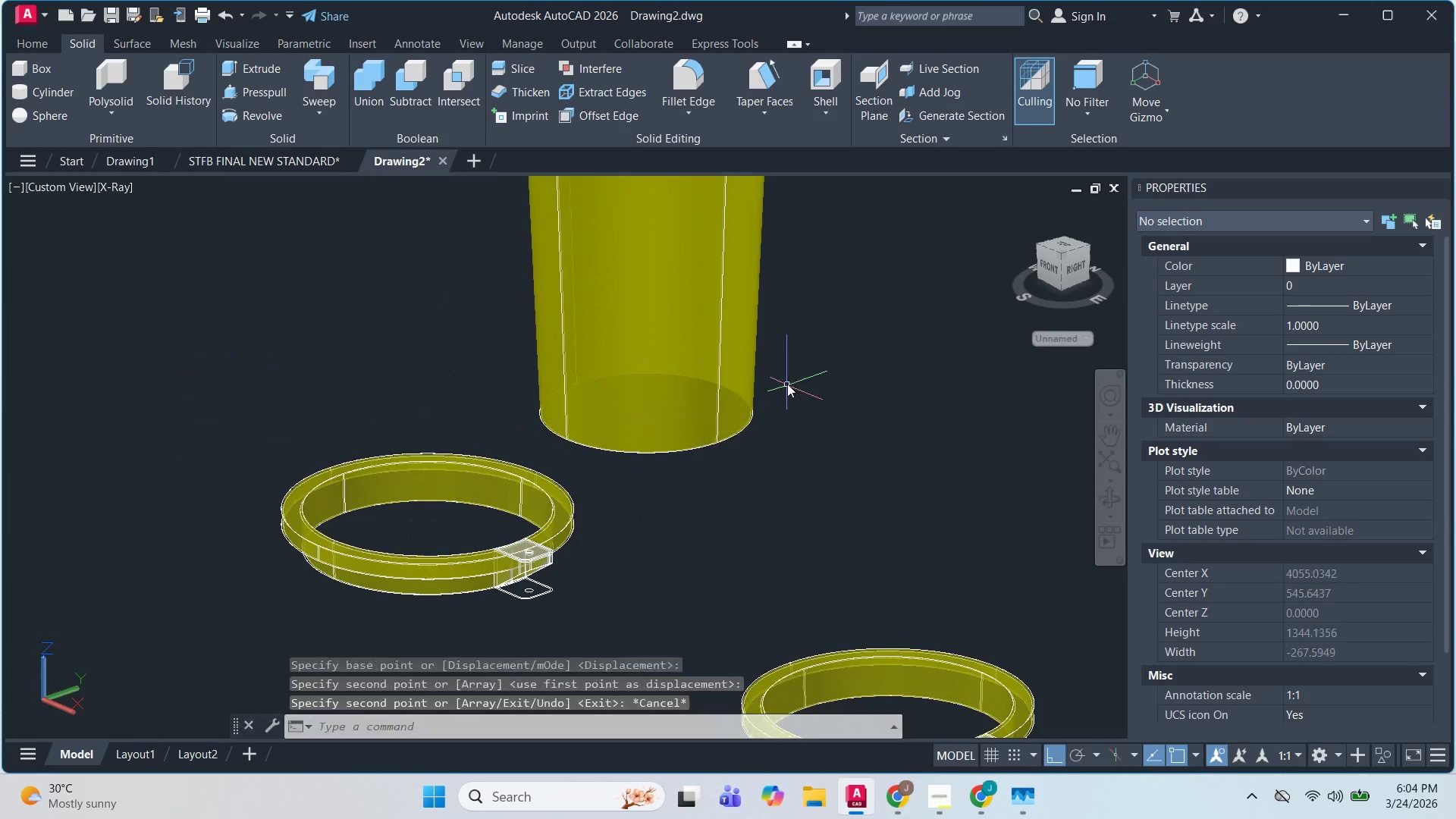 
key(Escape)
 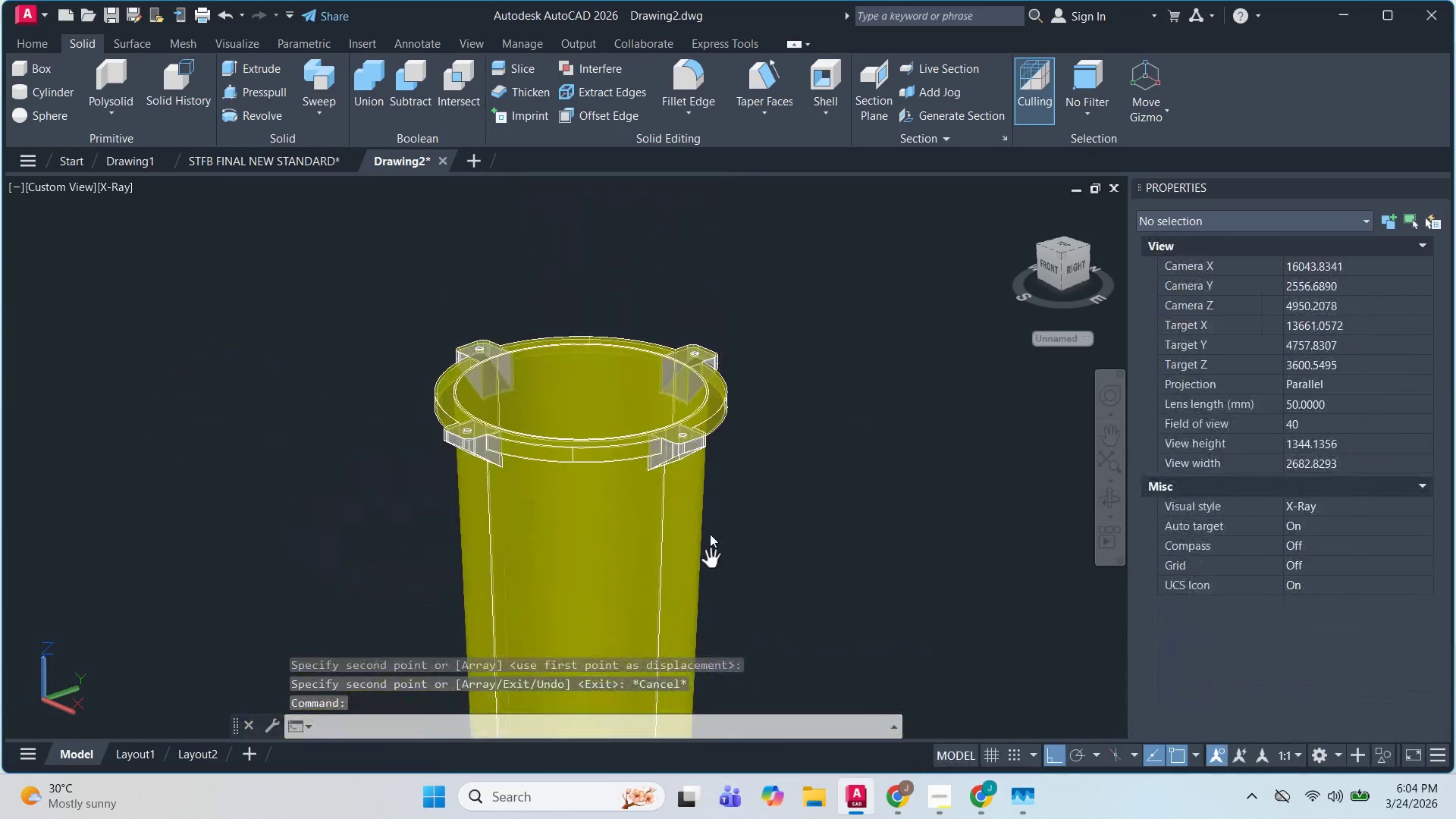 
key(Escape)
 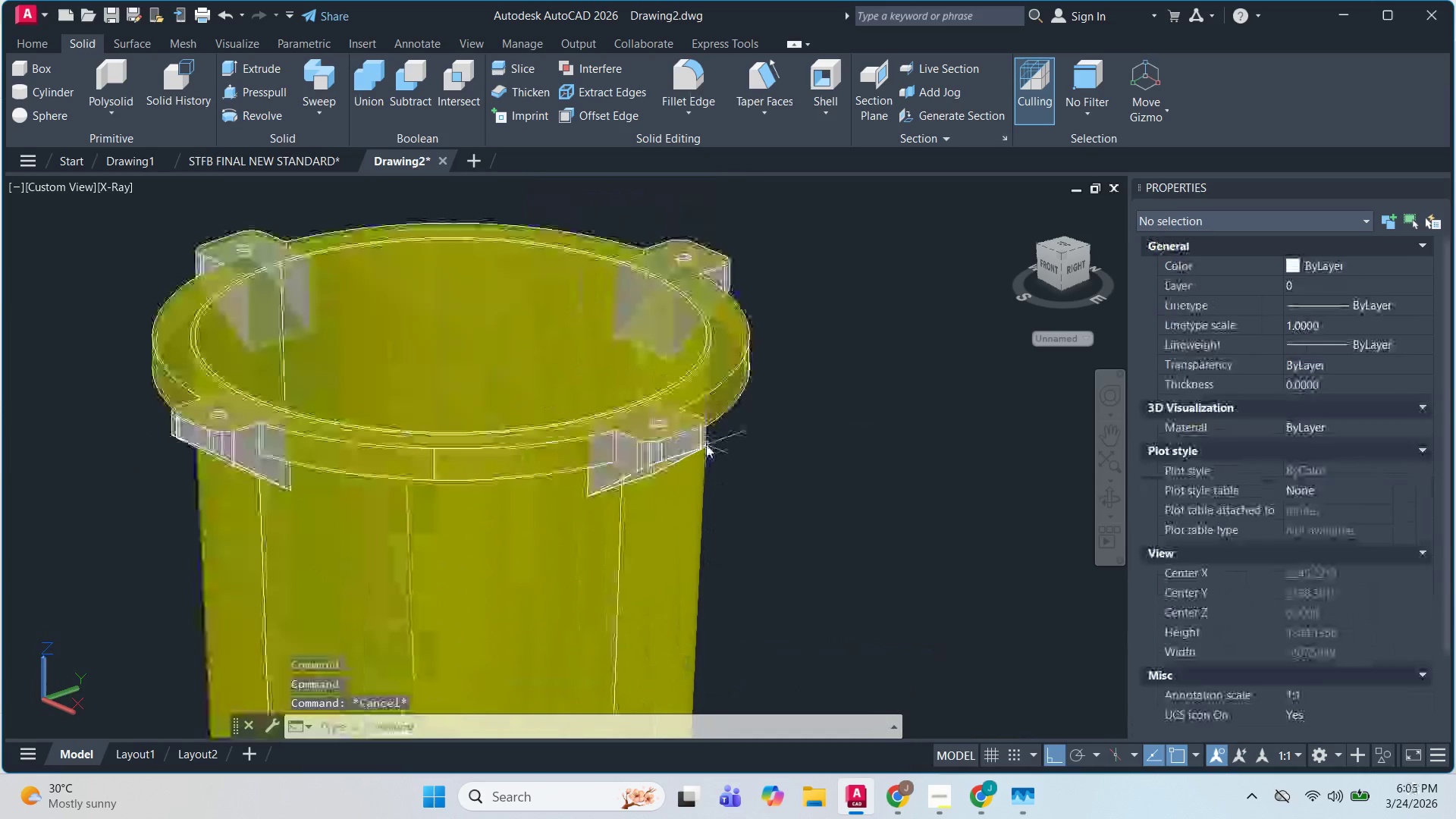 
scroll: coordinate [706, 444], scroll_direction: up, amount: 2.0
 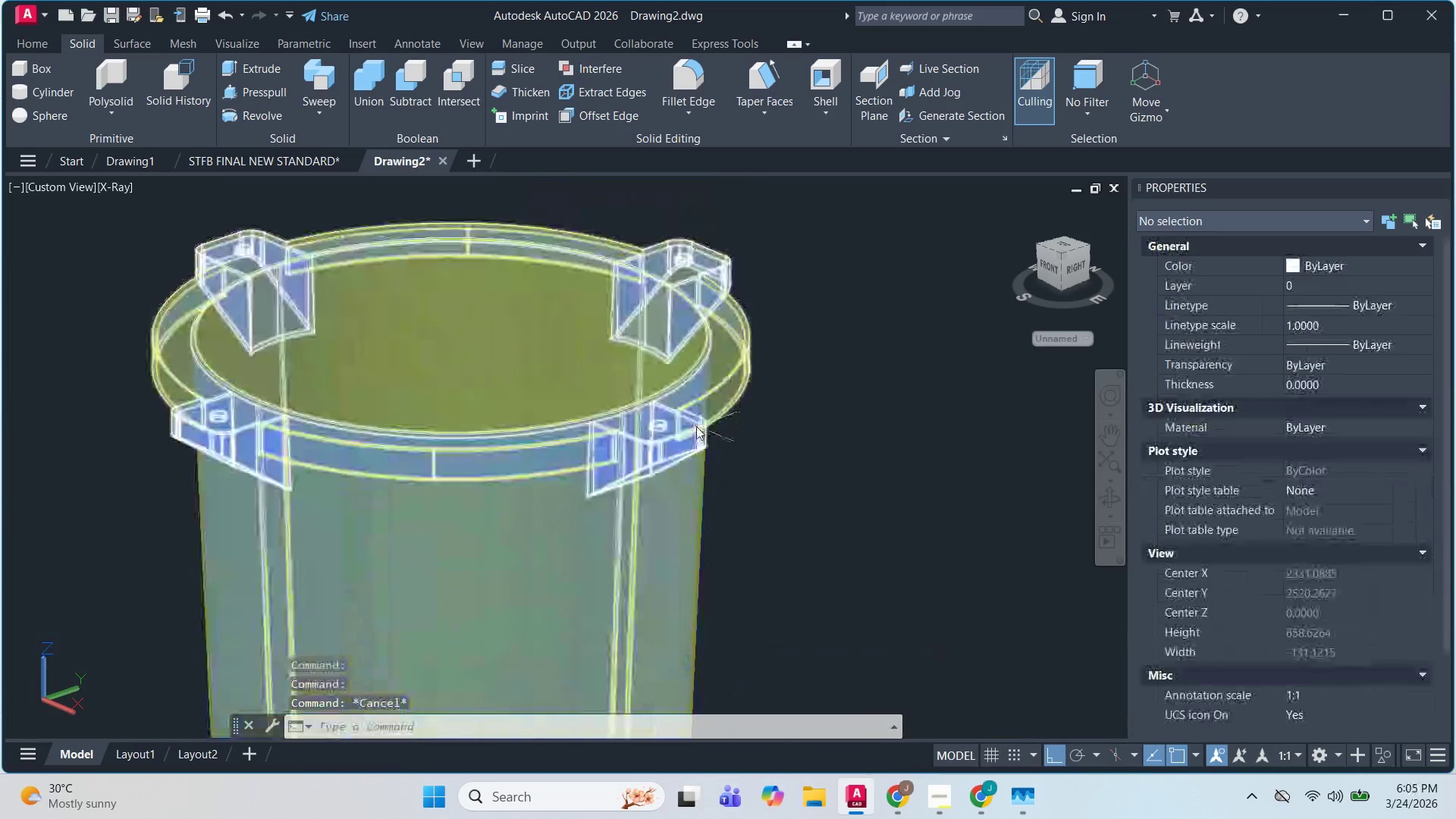 
key(Escape)
 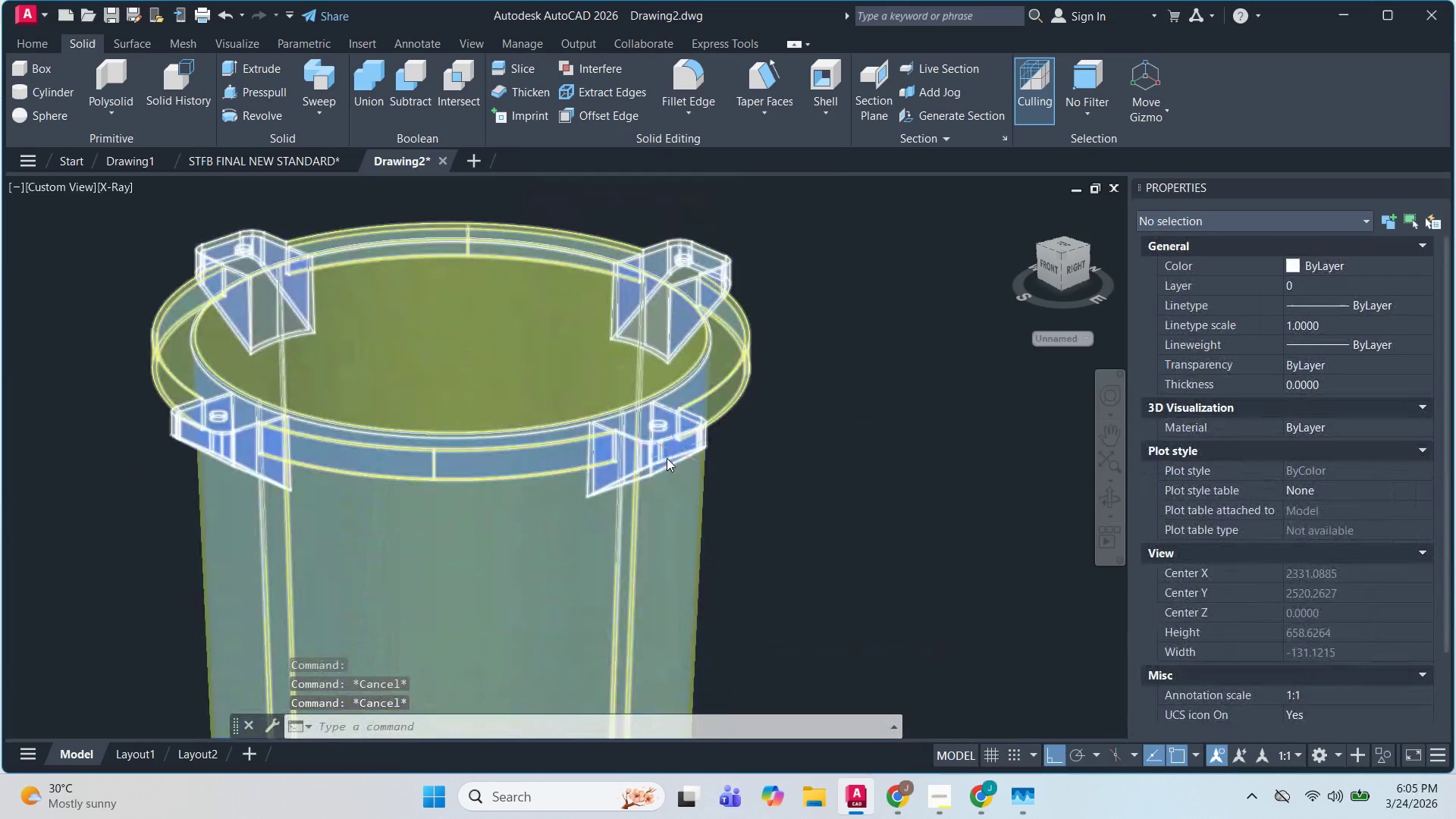 
scroll: coordinate [667, 458], scroll_direction: up, amount: 2.0
 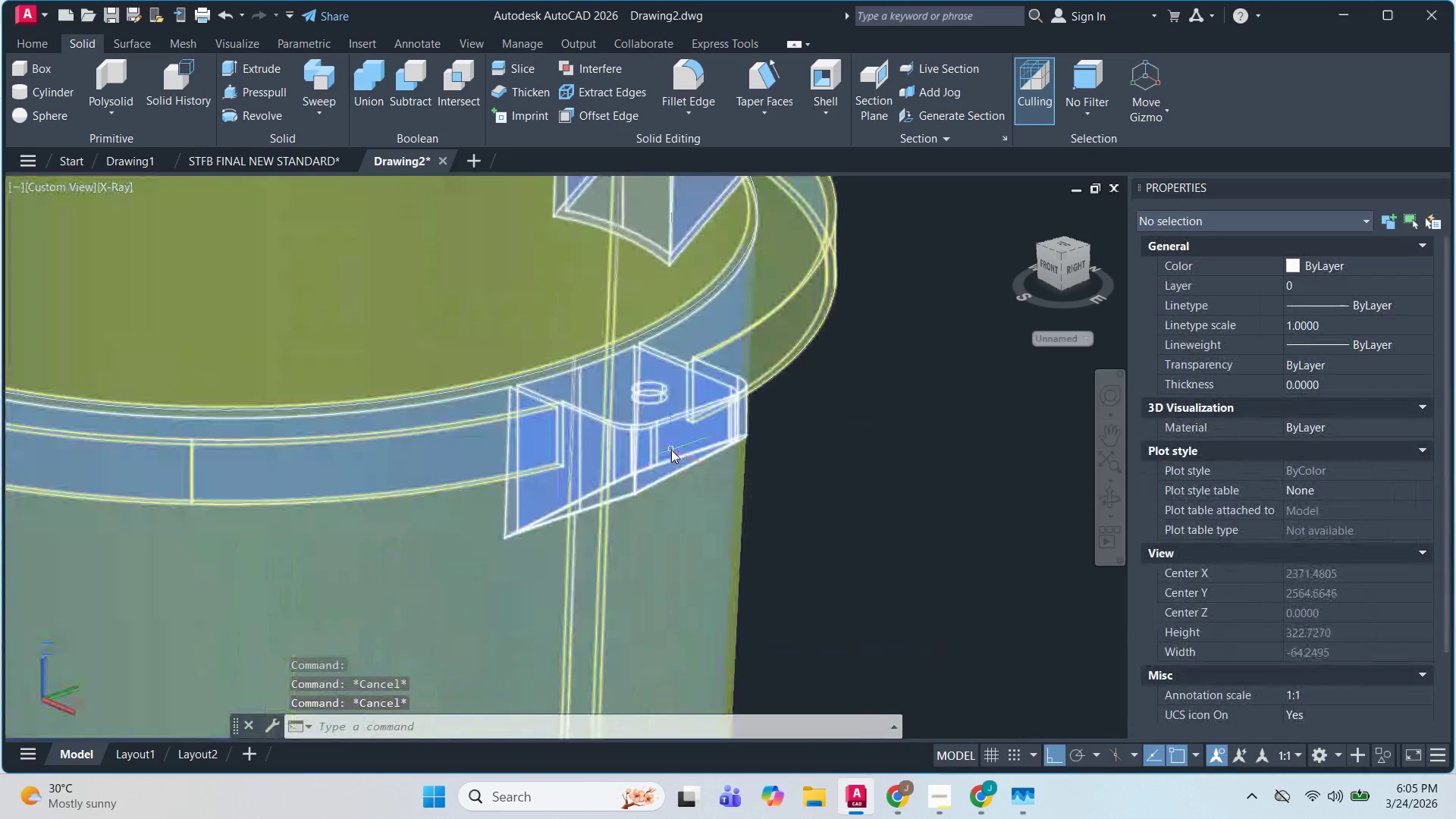 
key(Escape)
 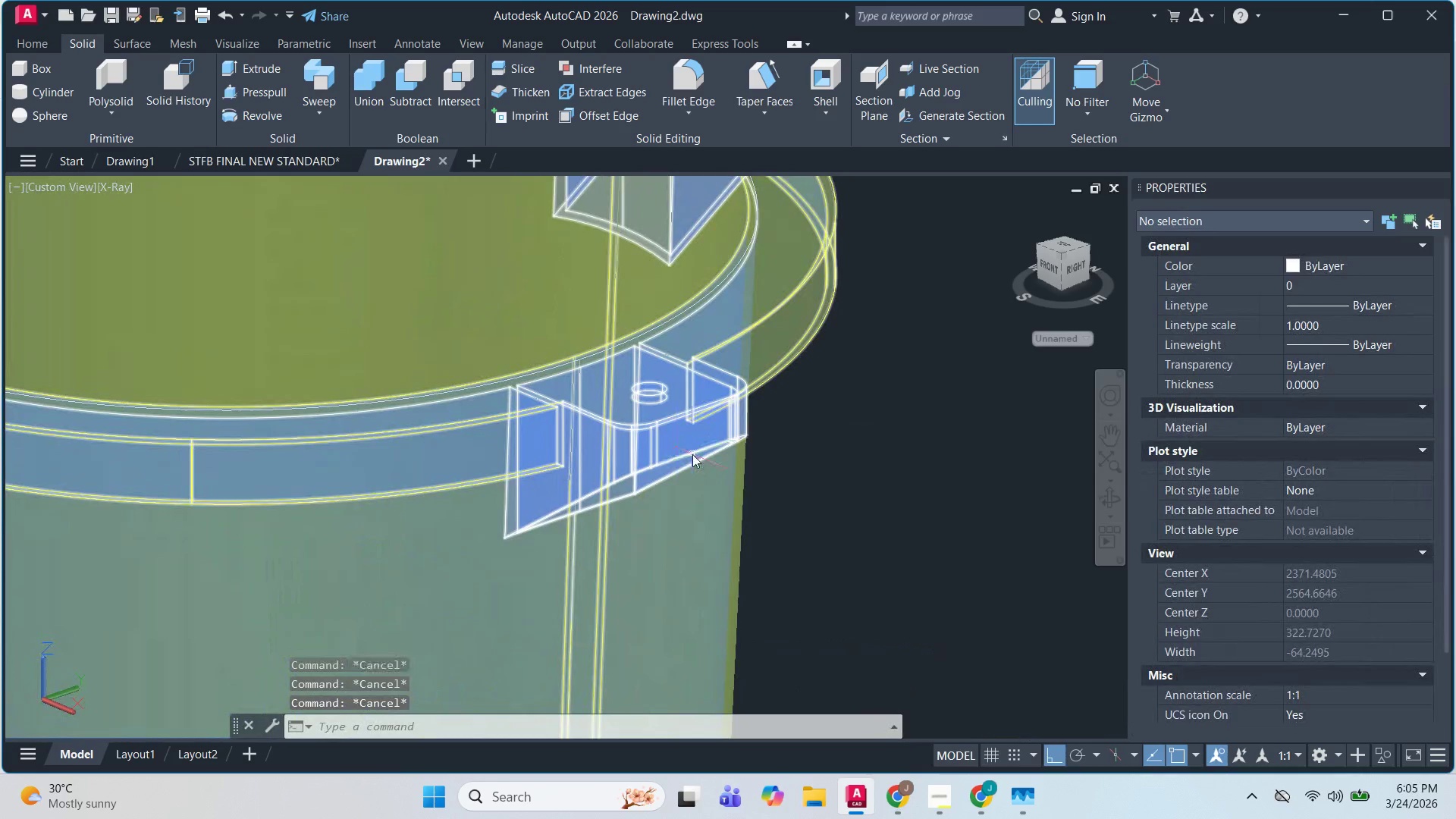 
key(Escape)
 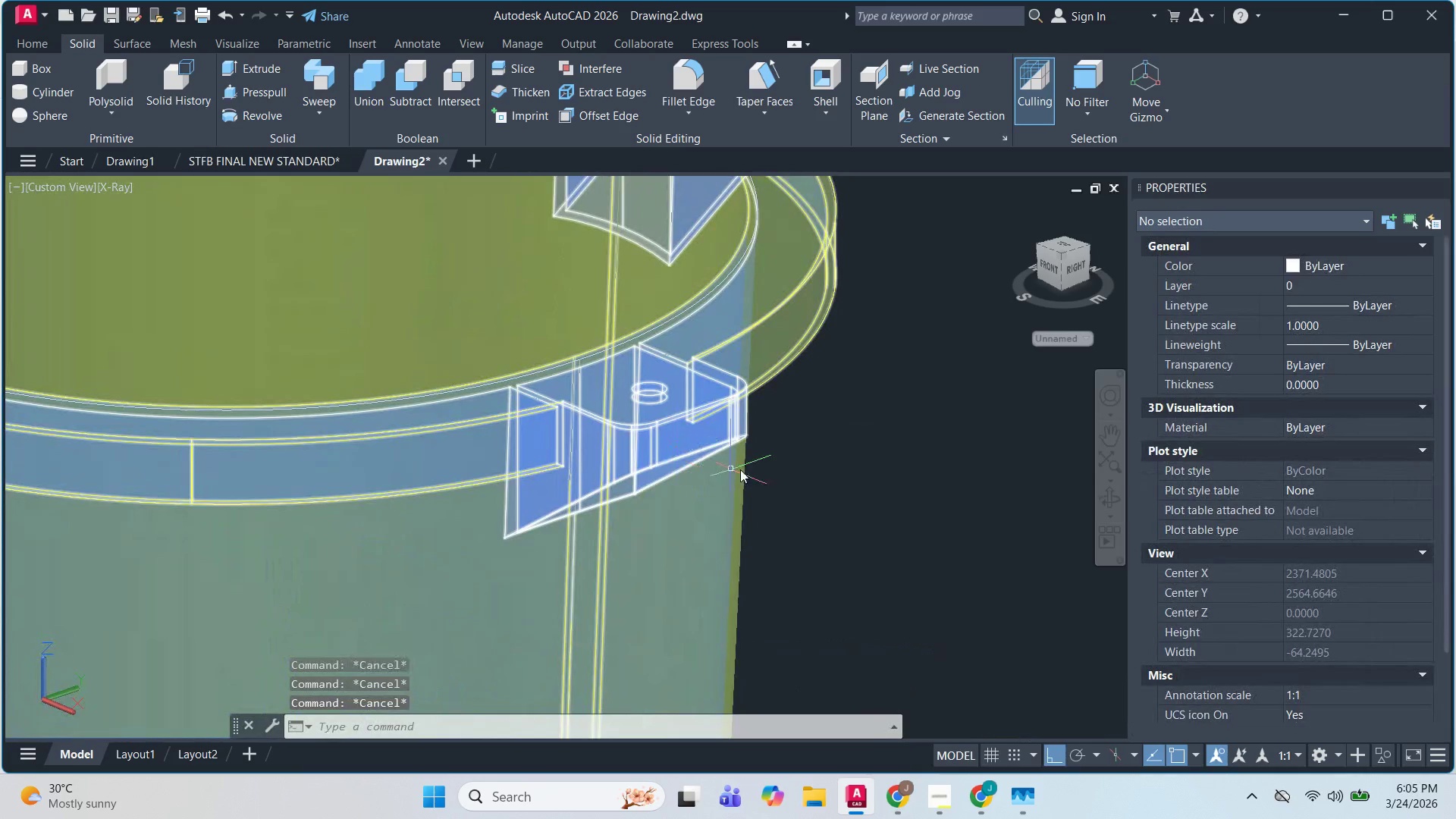 
key(Escape)
 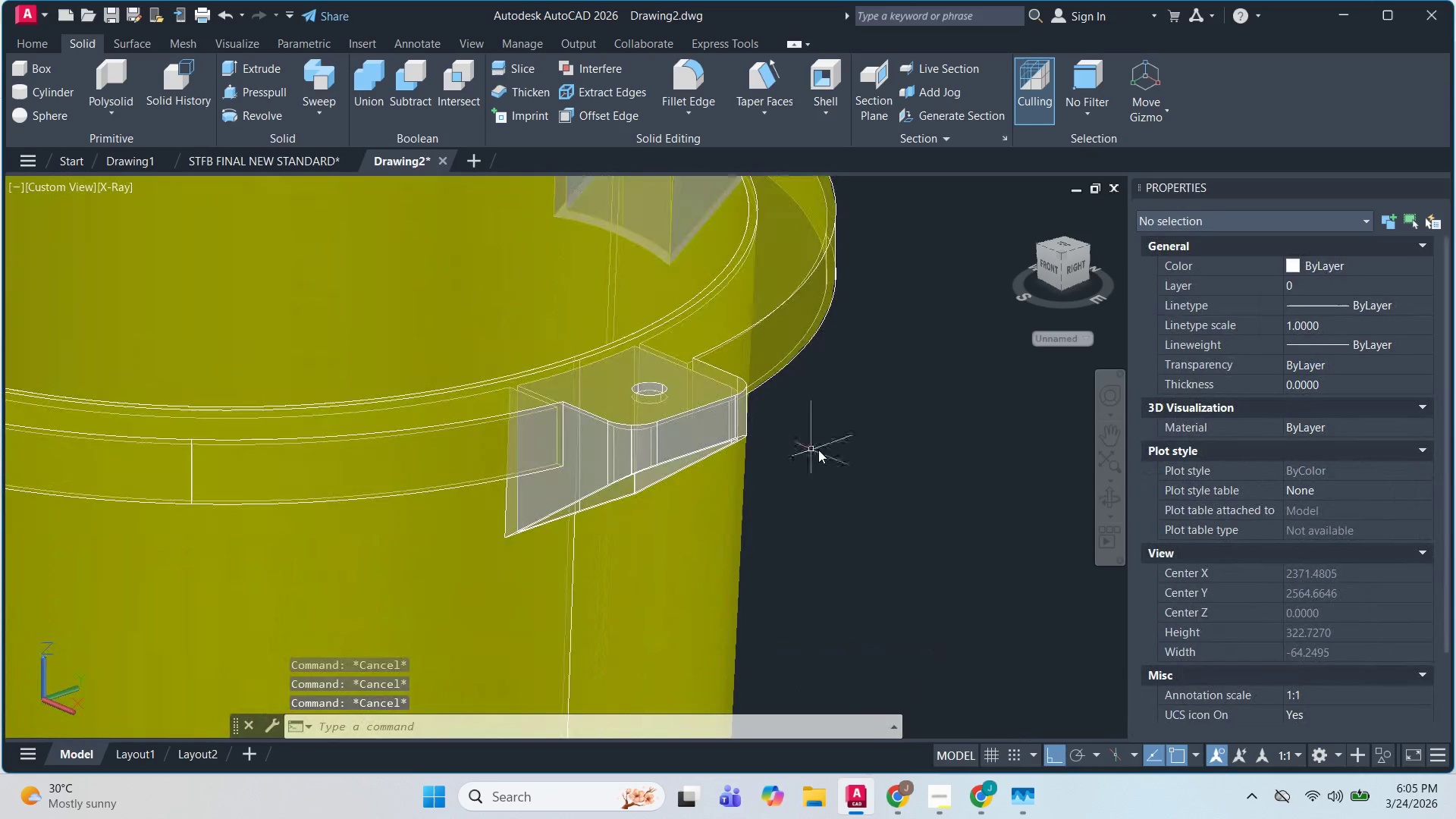 
key(Escape)
 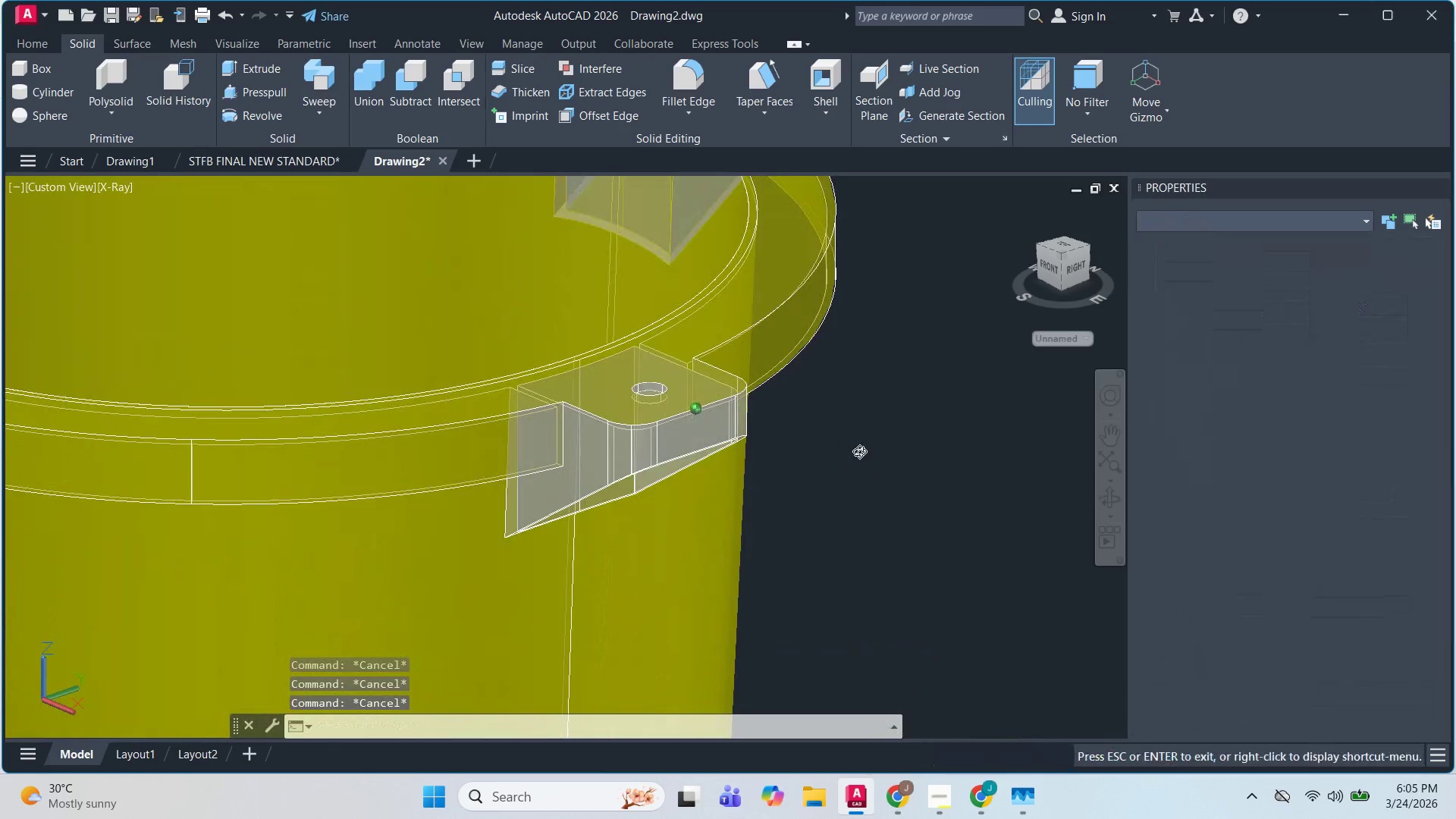 
hold_key(key=ShiftLeft, duration=1.52)
 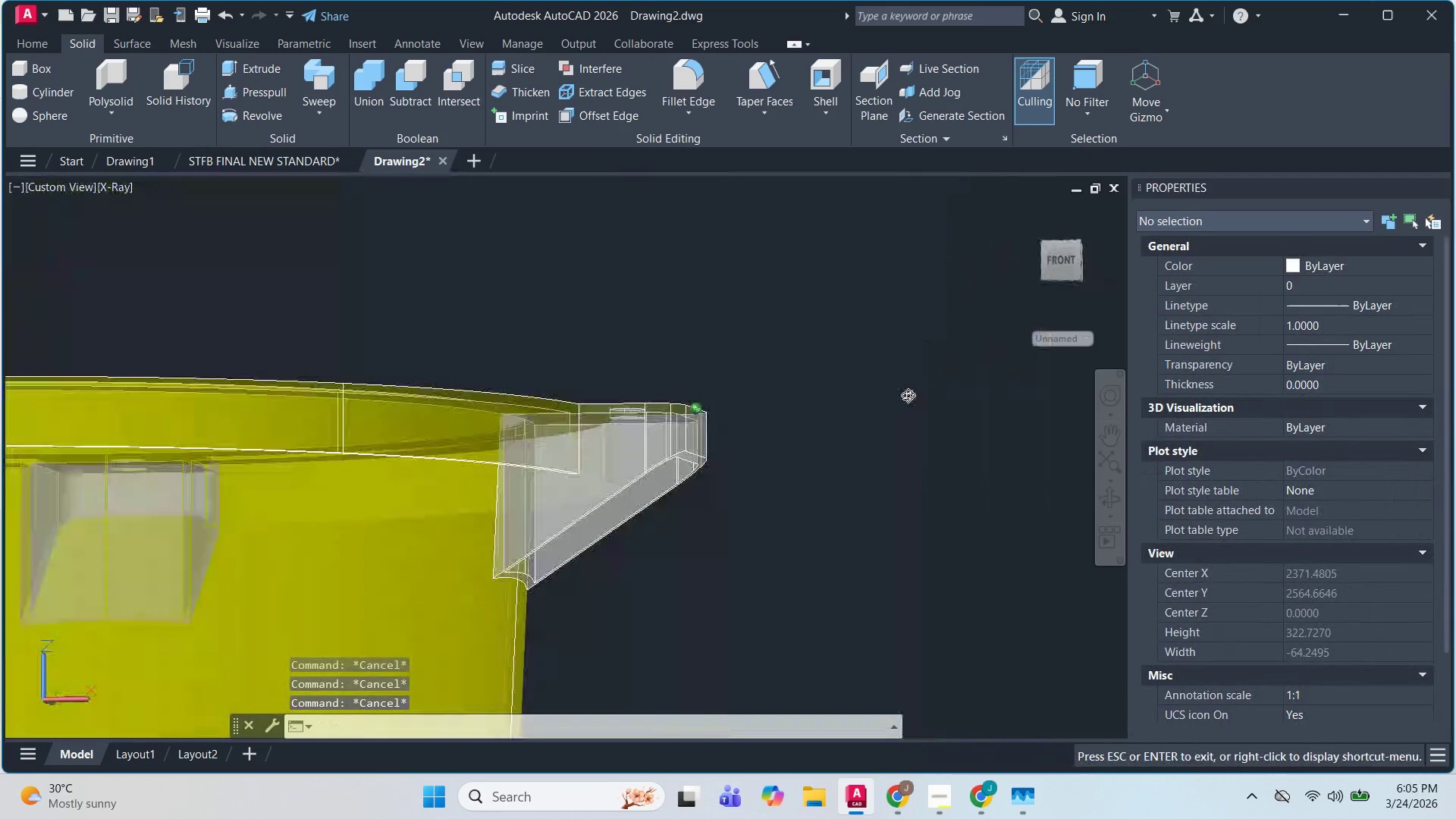 
hold_key(key=ShiftLeft, duration=1.52)
 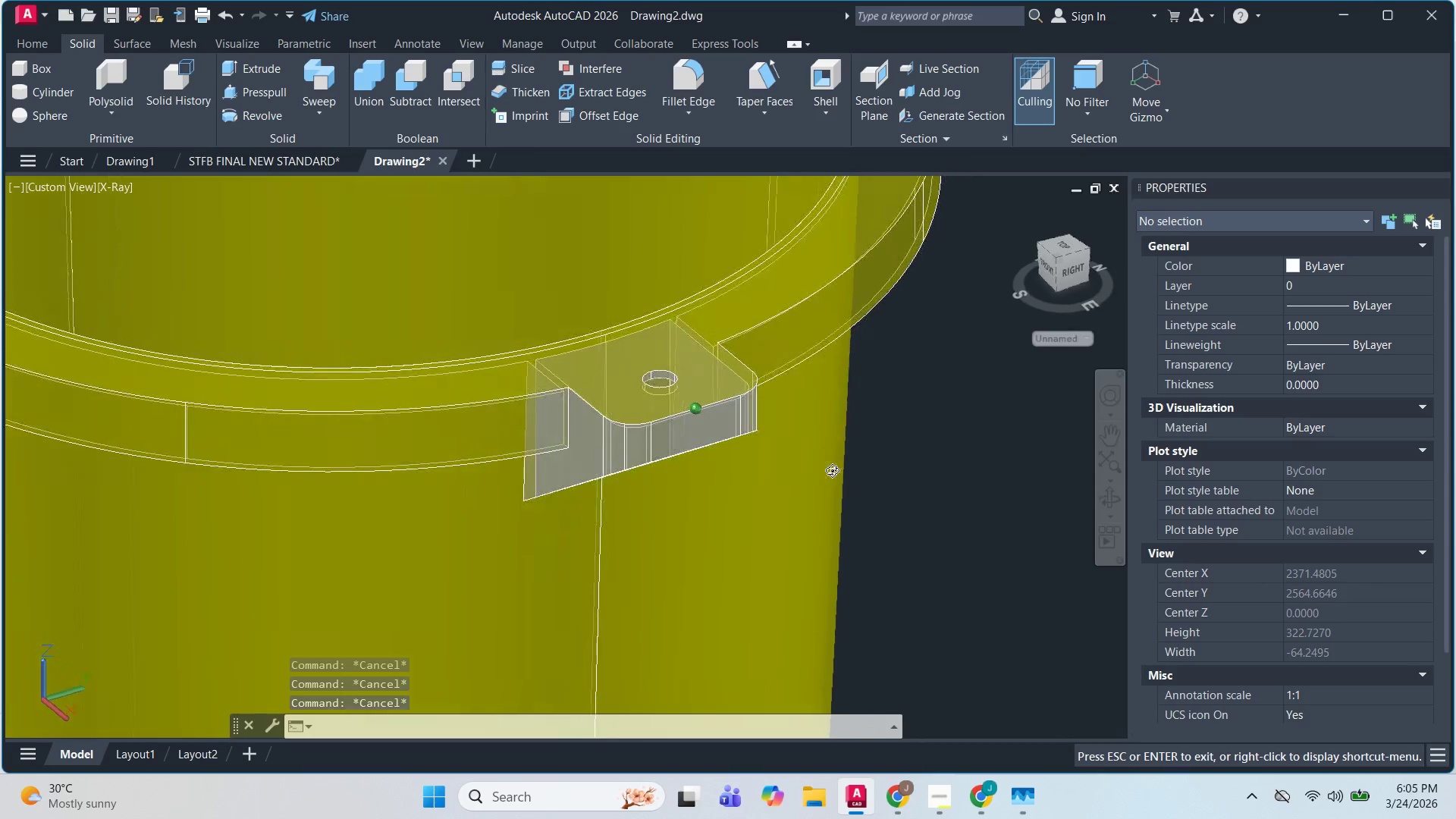 
hold_key(key=ShiftLeft, duration=1.51)
 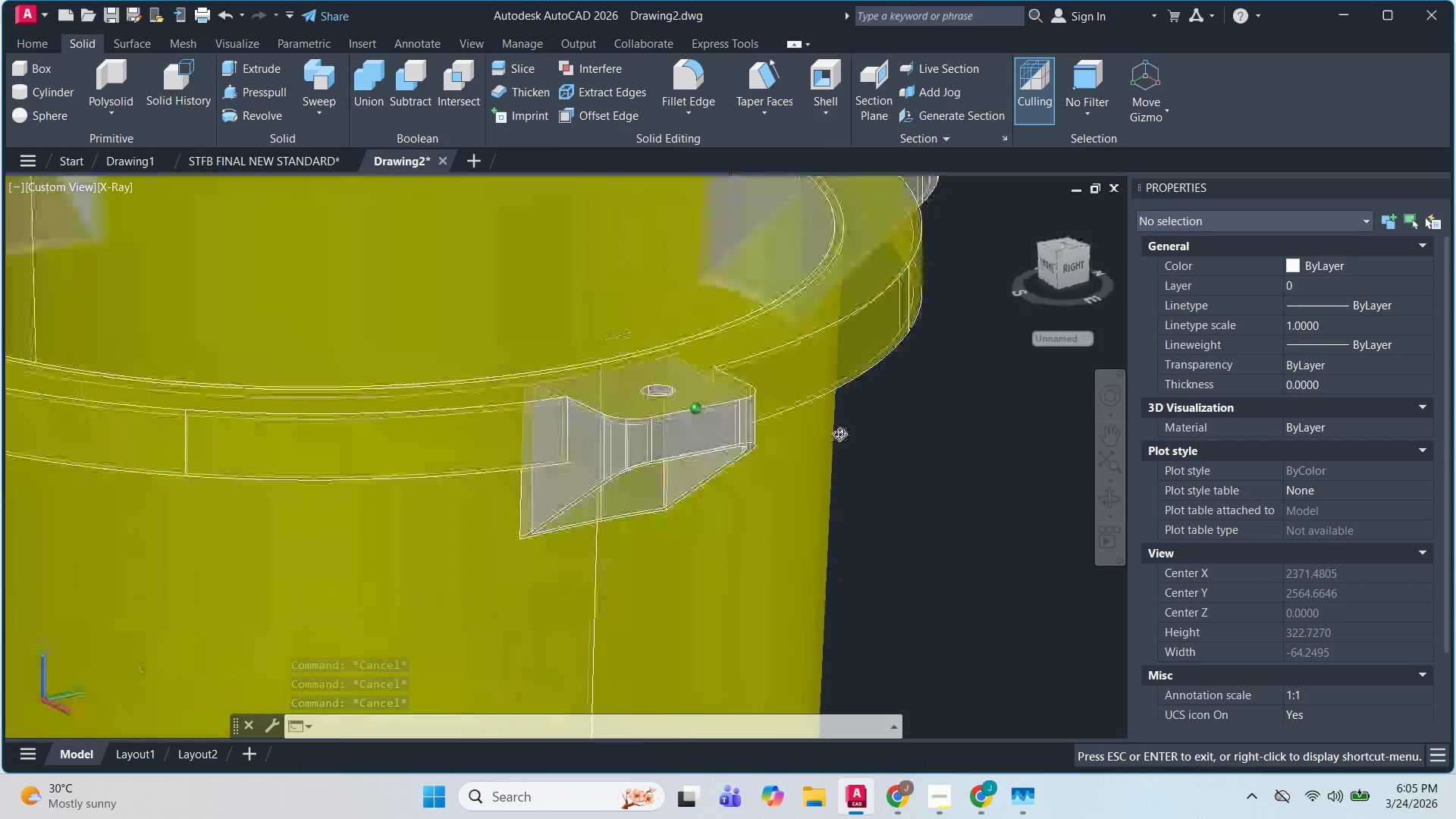 
hold_key(key=ShiftLeft, duration=1.52)
 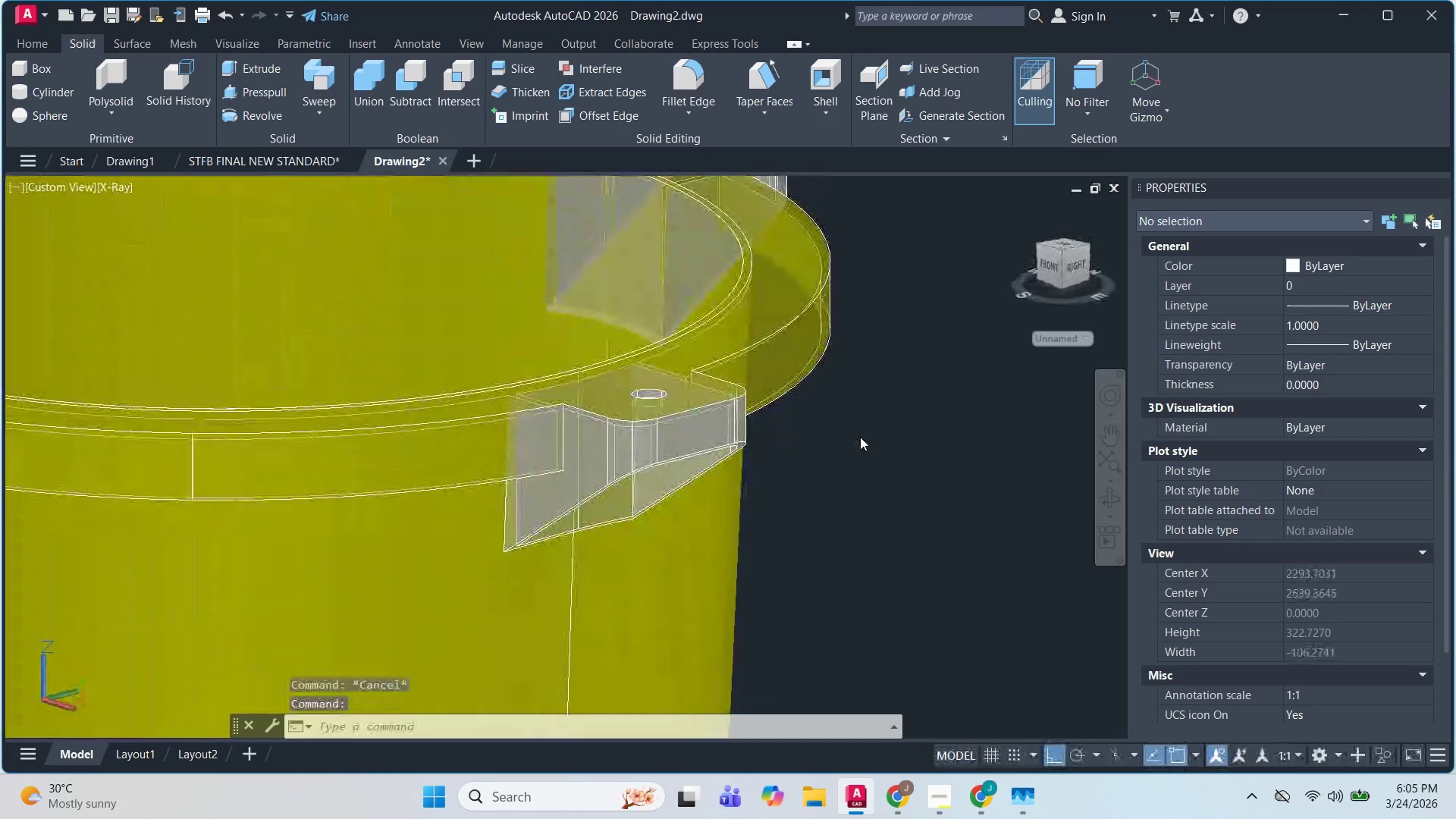 
hold_key(key=ShiftLeft, duration=0.39)
 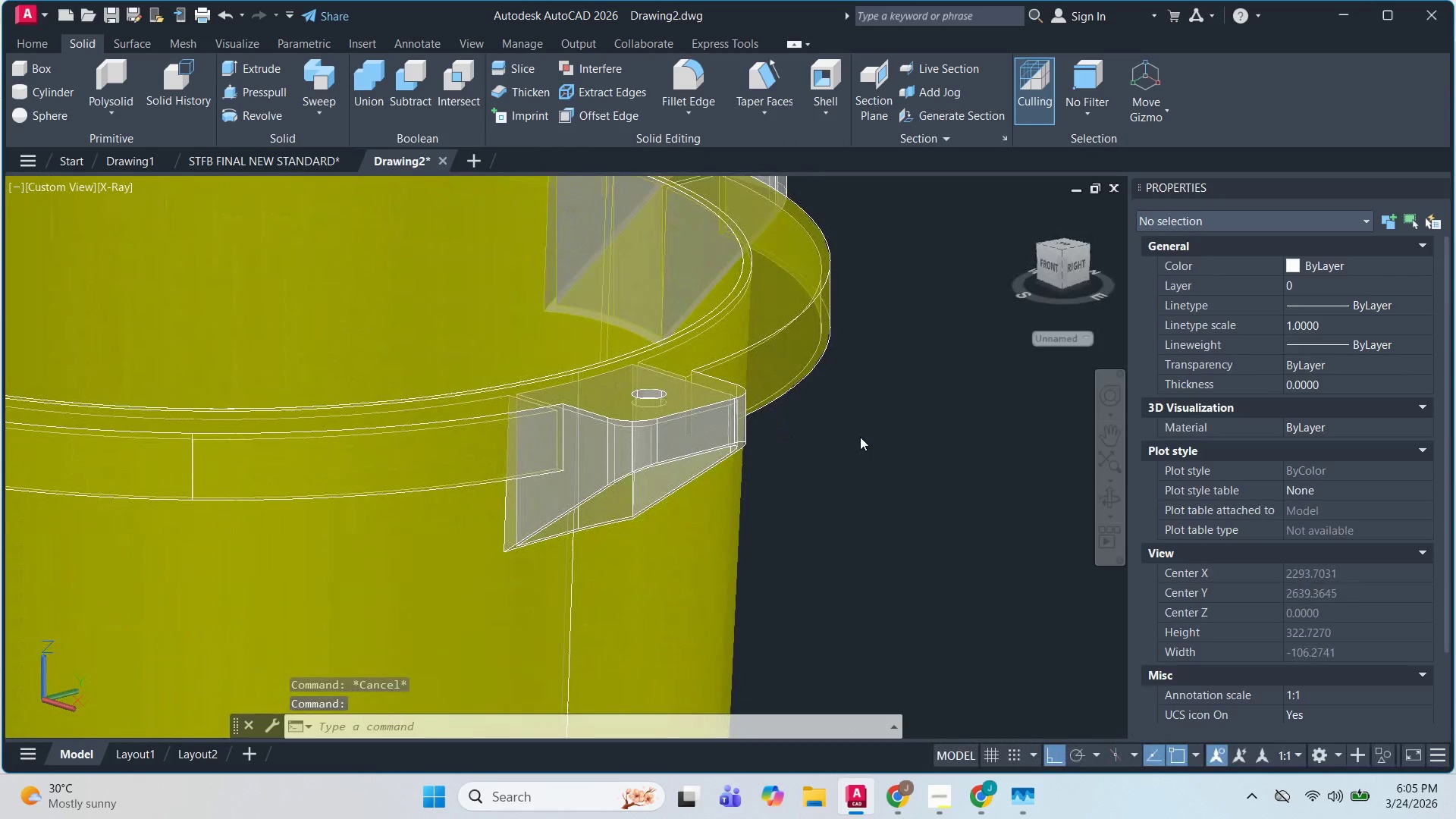 
hold_key(key=ShiftLeft, duration=1.12)
 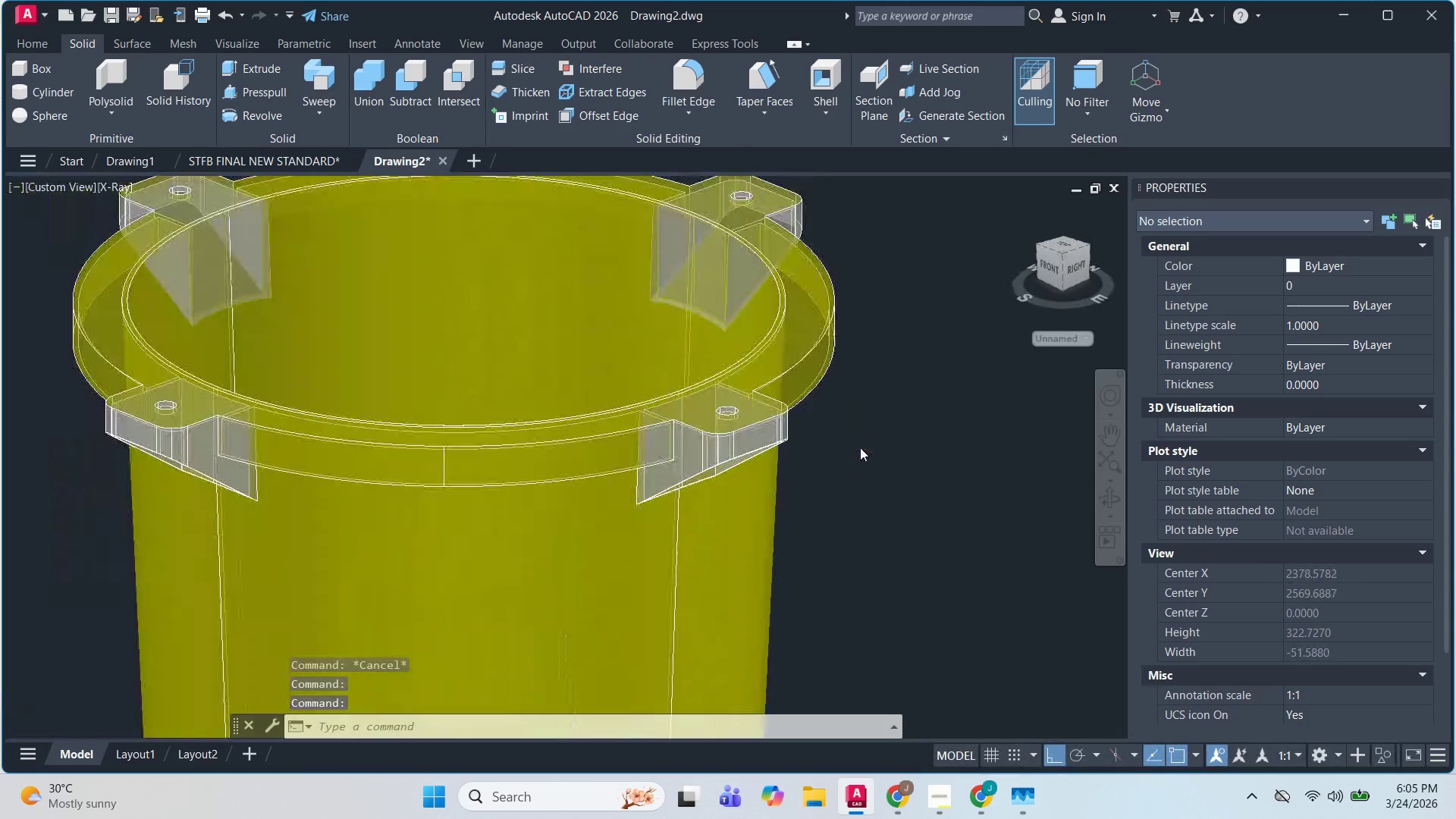 
hold_key(key=ShiftLeft, duration=29.14)
 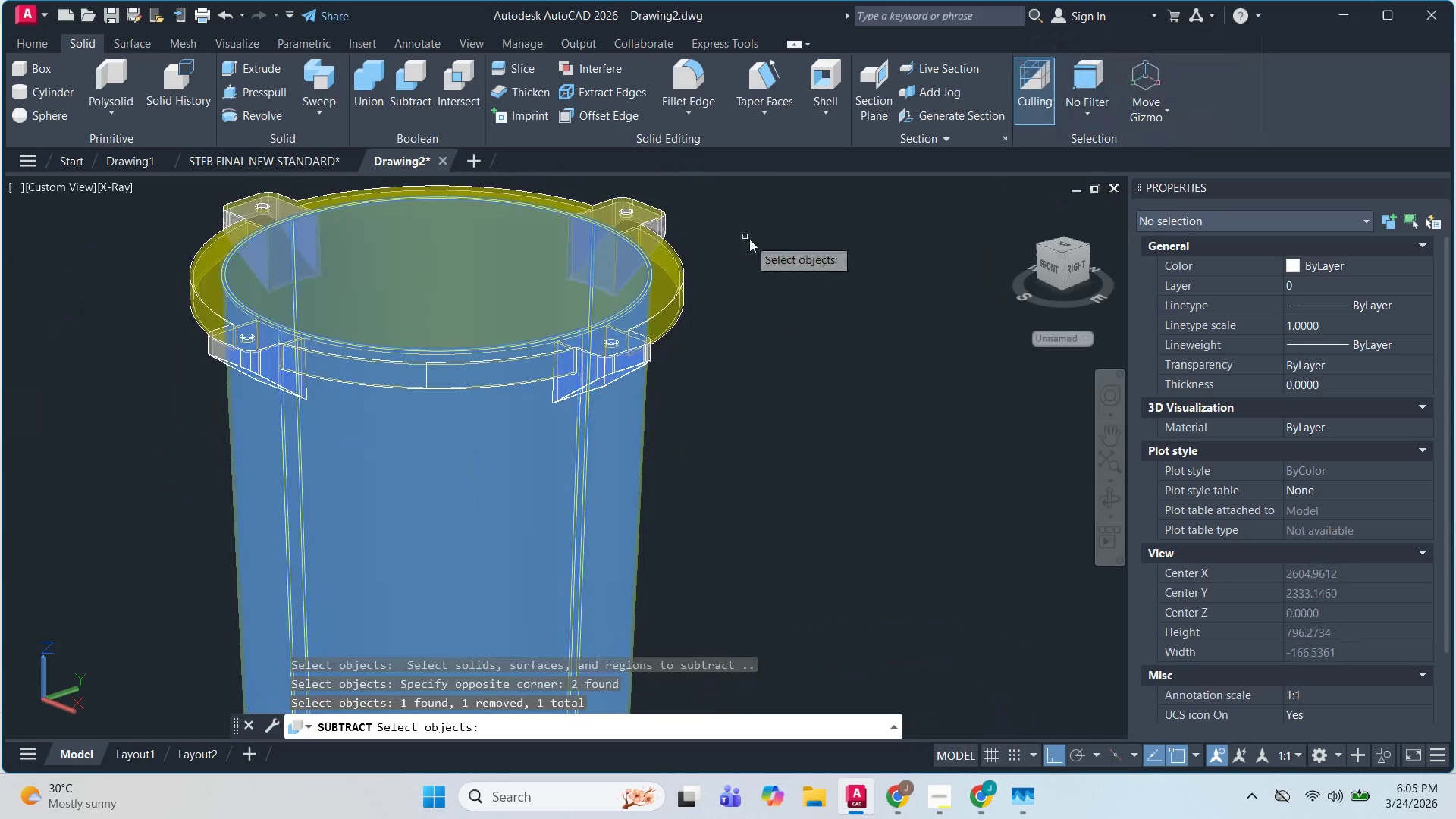 
scroll: coordinate [860, 447], scroll_direction: down, amount: 1.0
 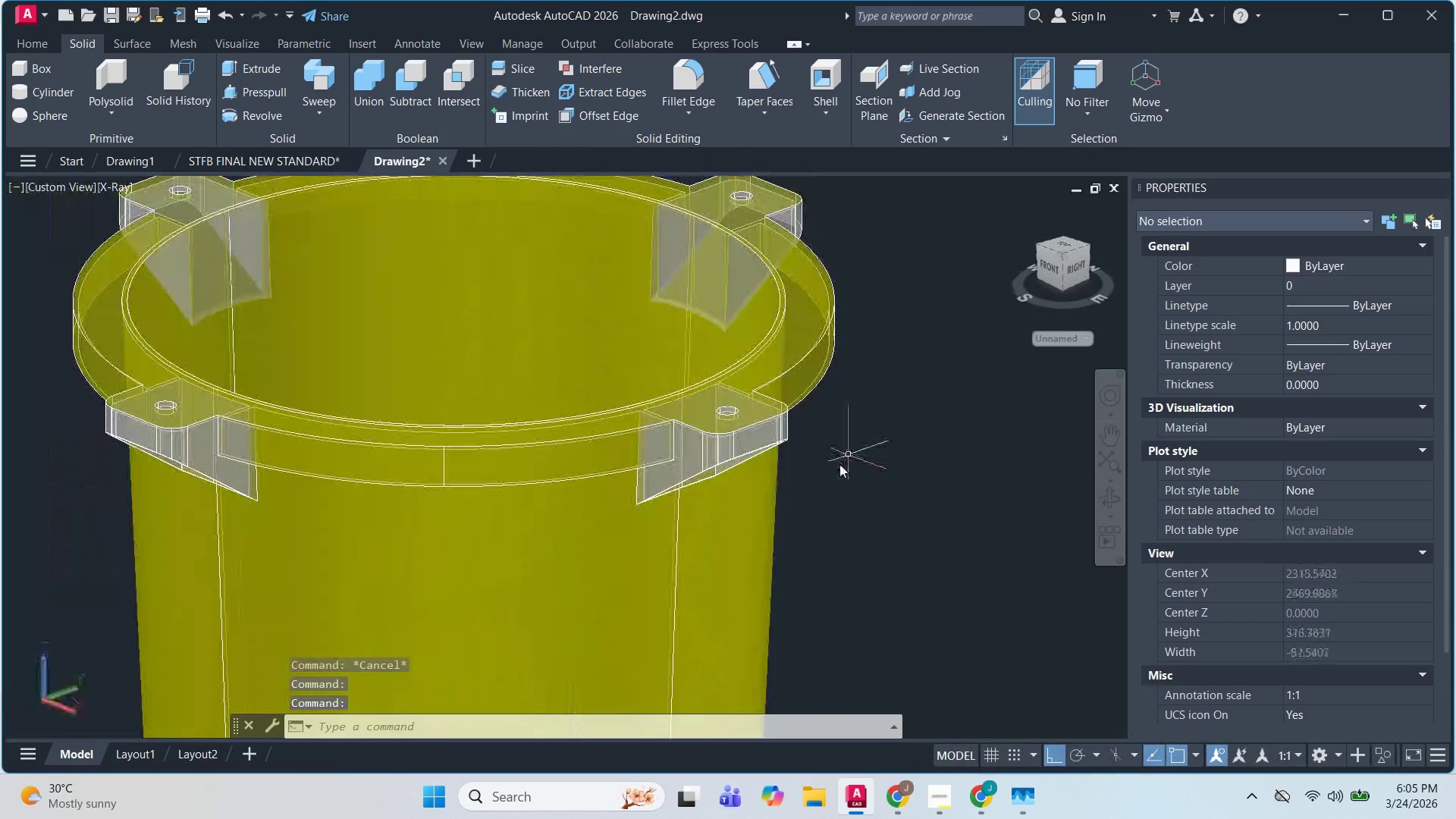 
key(Escape)
 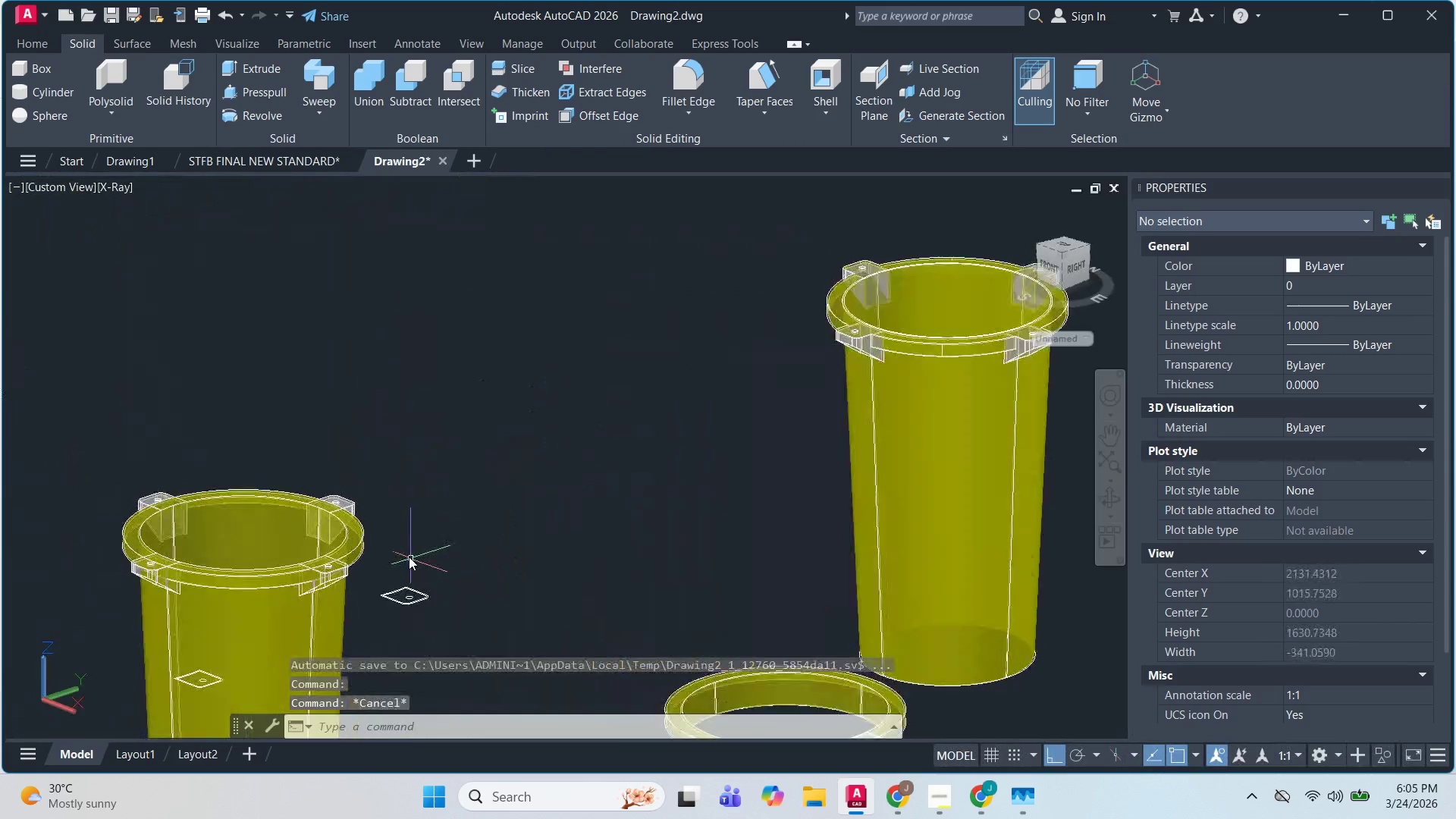 
scroll: coordinate [834, 451], scroll_direction: down, amount: 2.0
 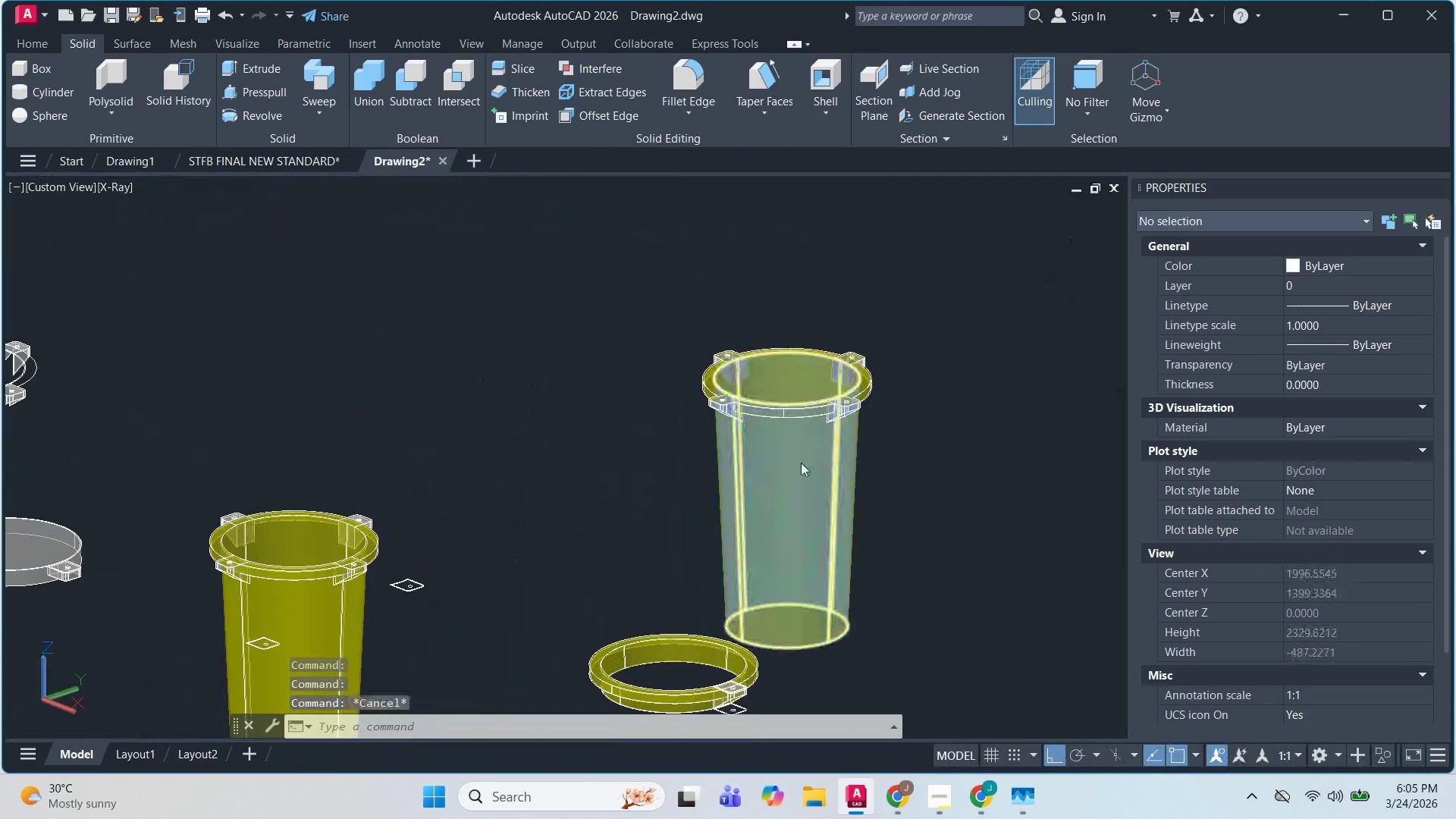 
left_click([307, 580])
 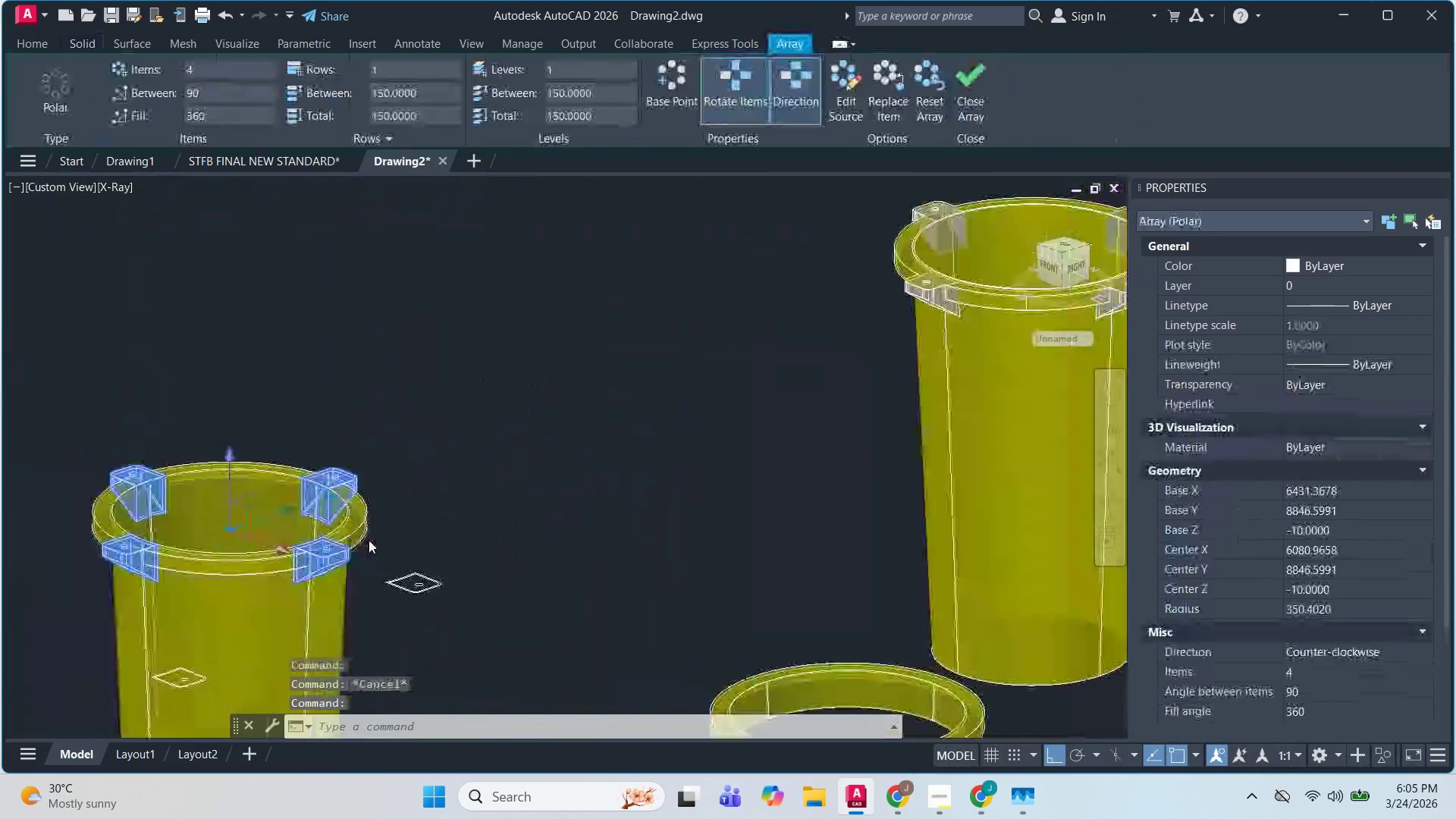 
scroll: coordinate [309, 580], scroll_direction: up, amount: 4.0
 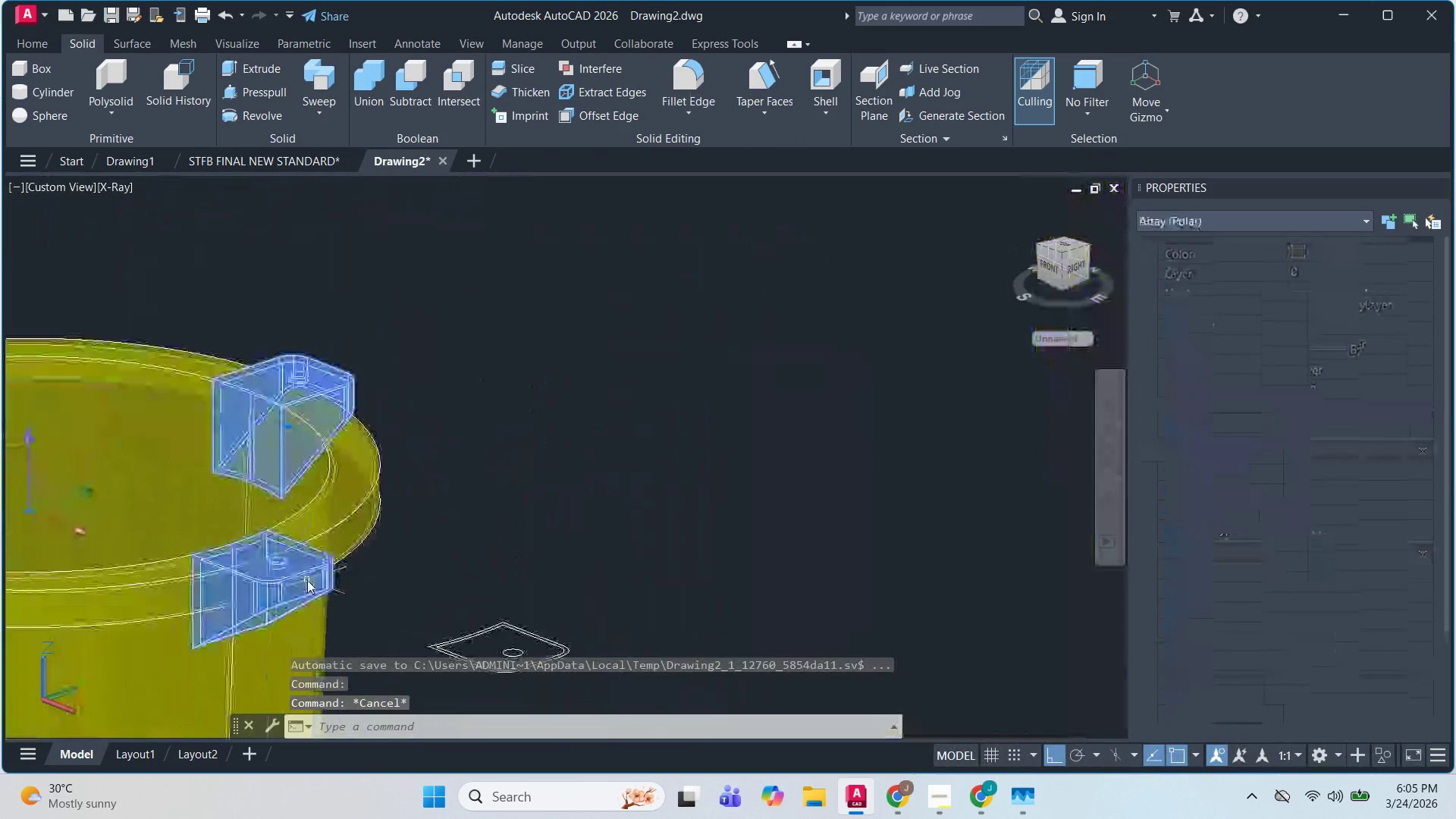 
key(Escape)
 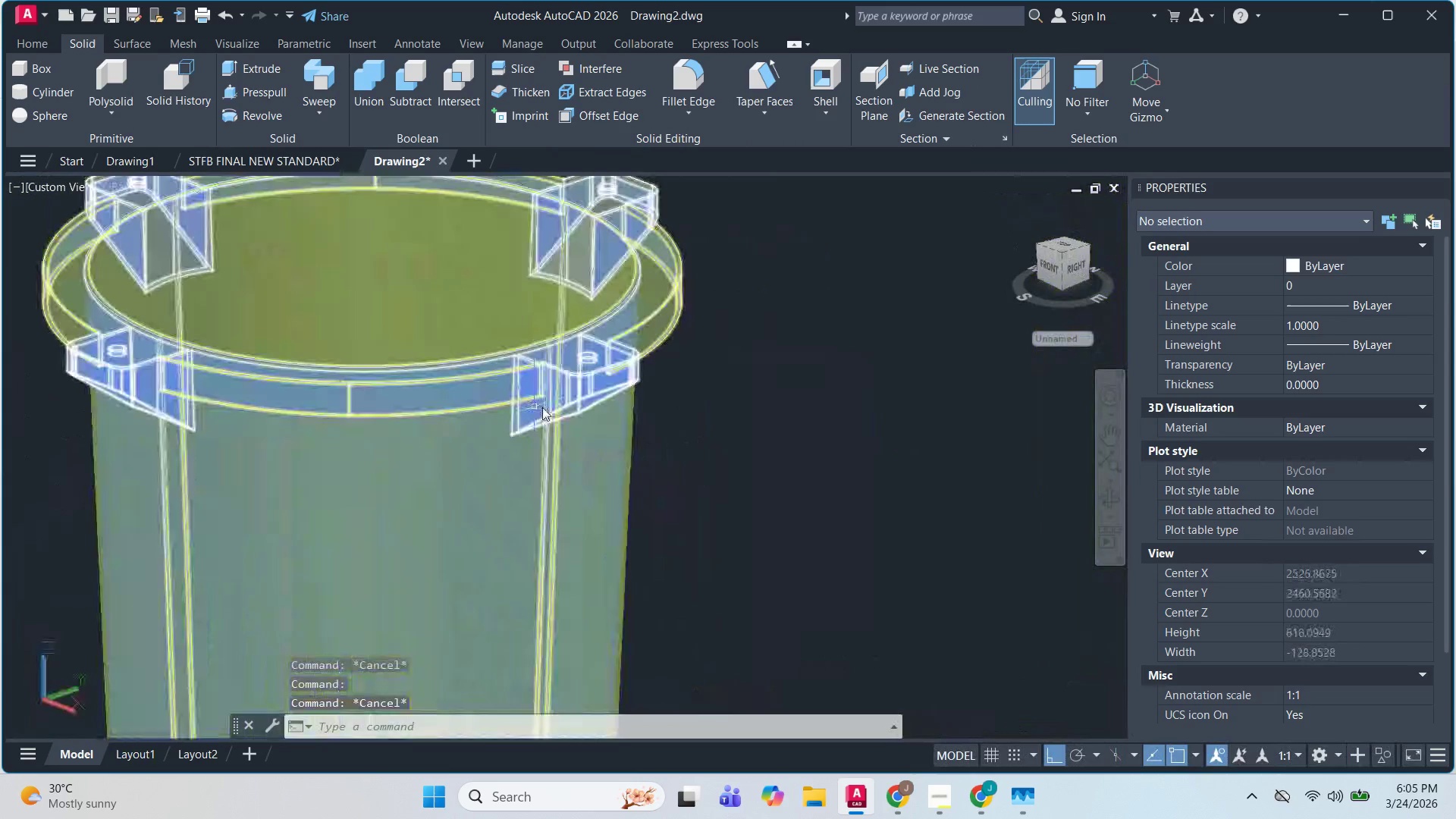 
left_click([566, 407])
 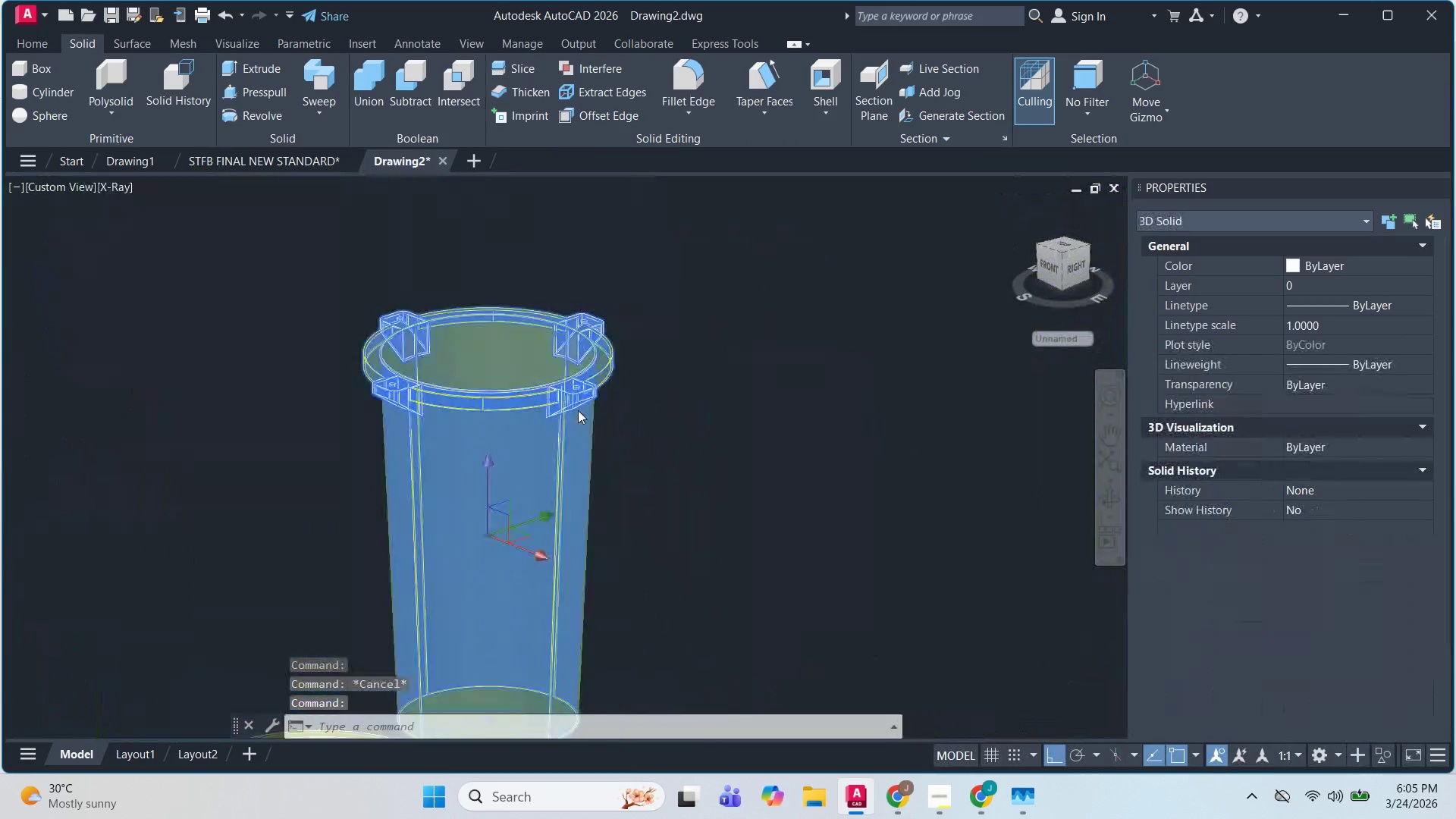 
scroll: coordinate [545, 431], scroll_direction: up, amount: 1.0
 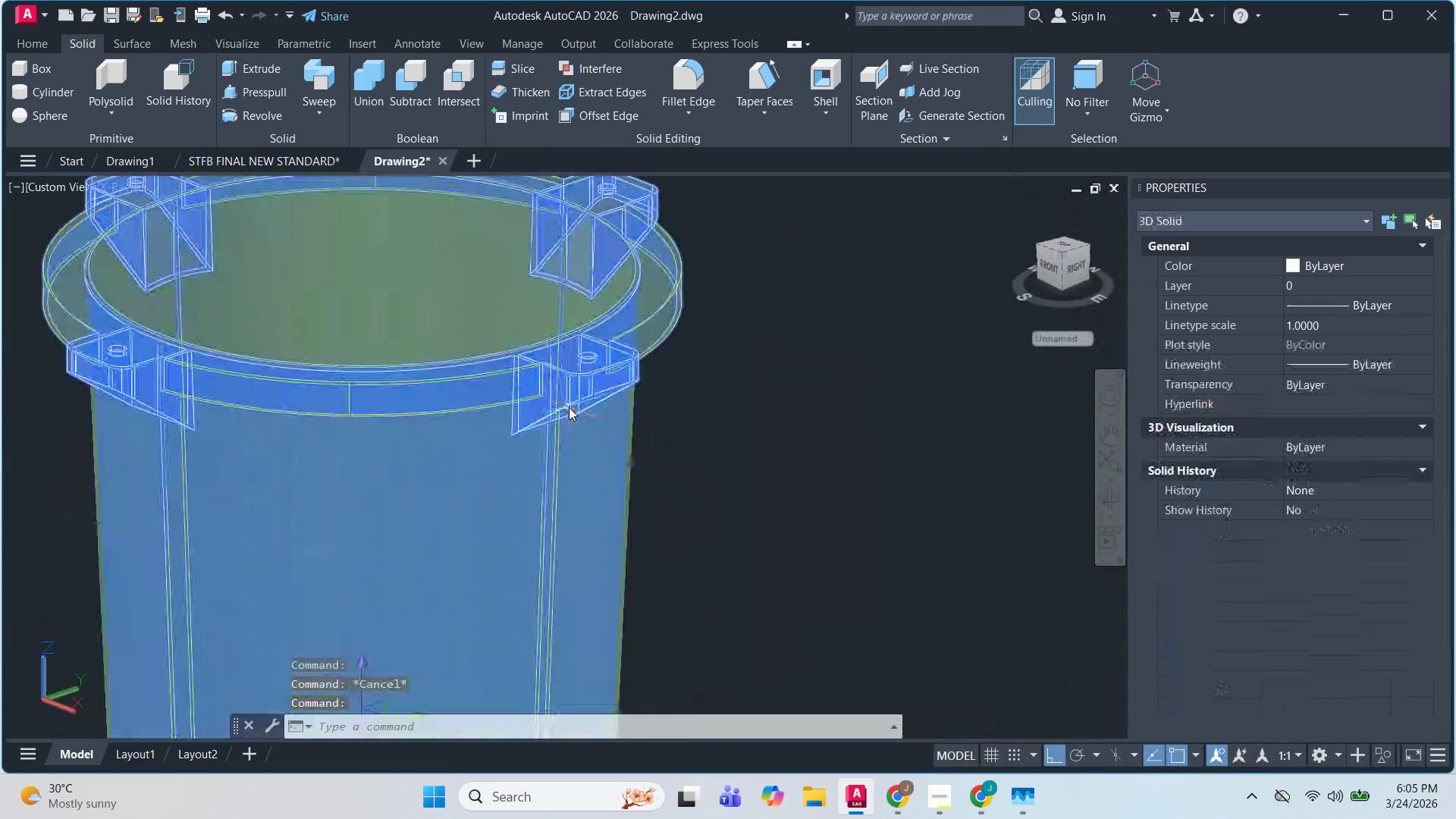 
scroll: coordinate [575, 409], scroll_direction: down, amount: 4.0
 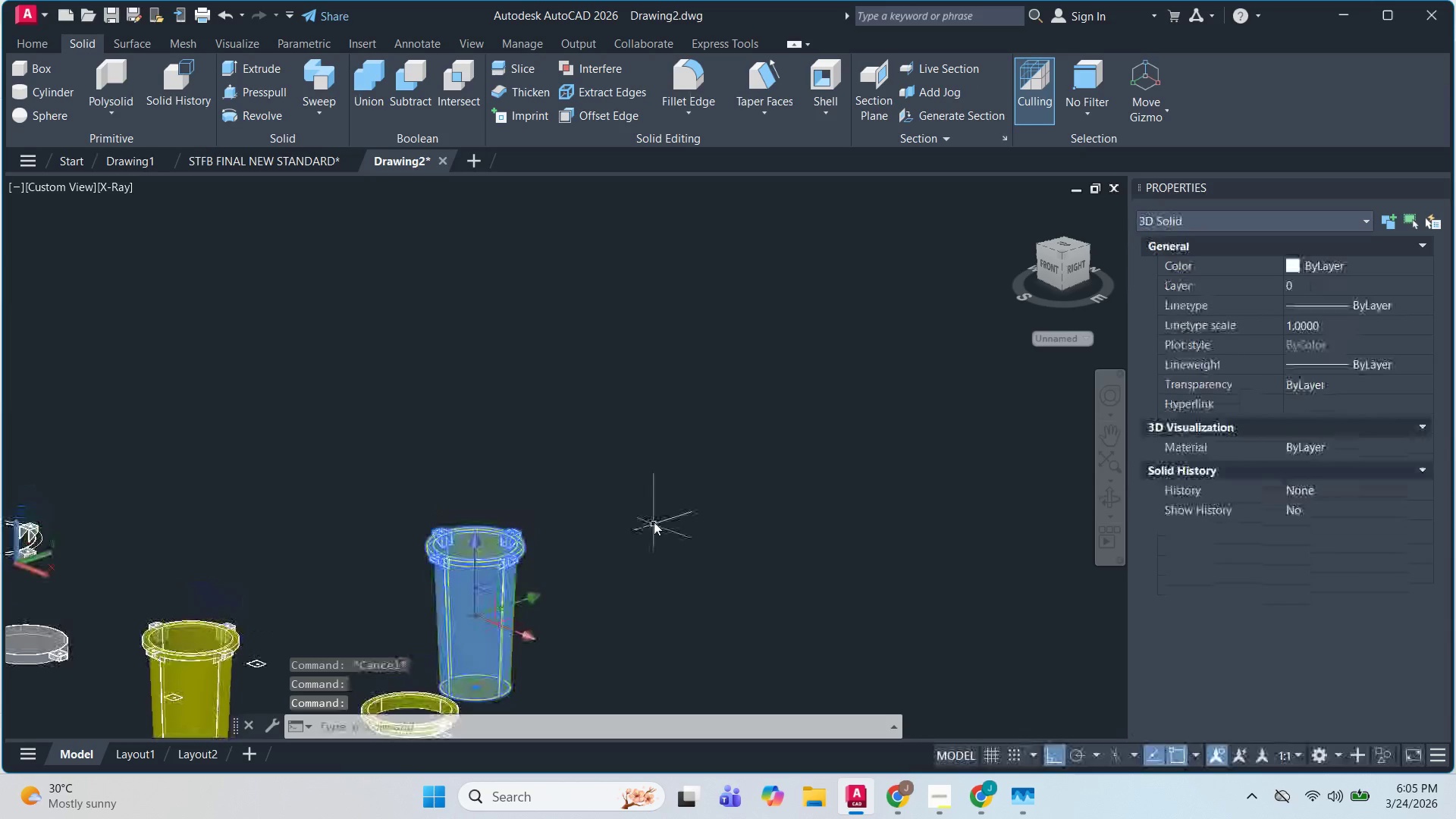 
type(co )
 